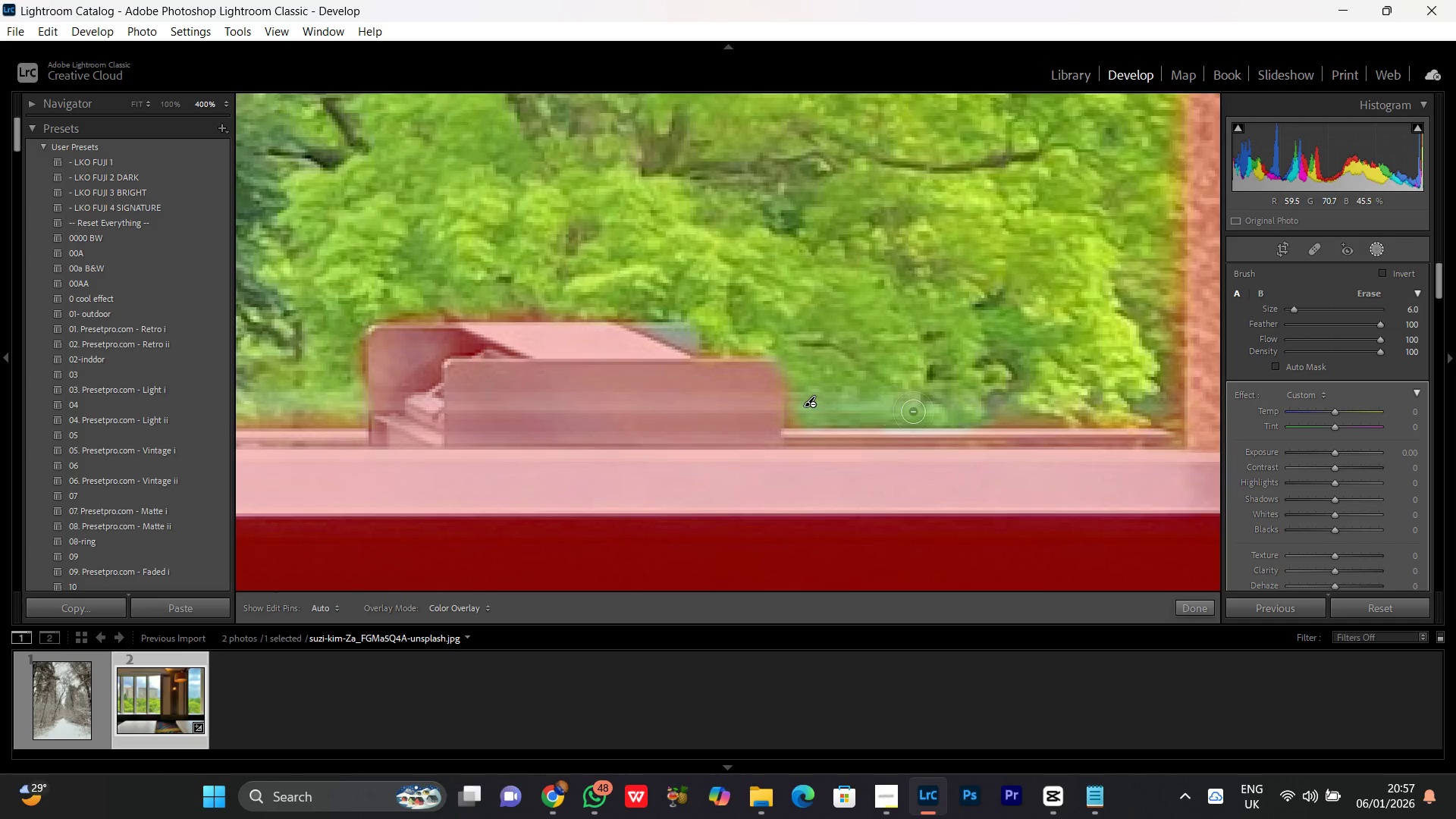 
left_click_drag(start_coordinate=[893, 408], to_coordinate=[1091, 422])
 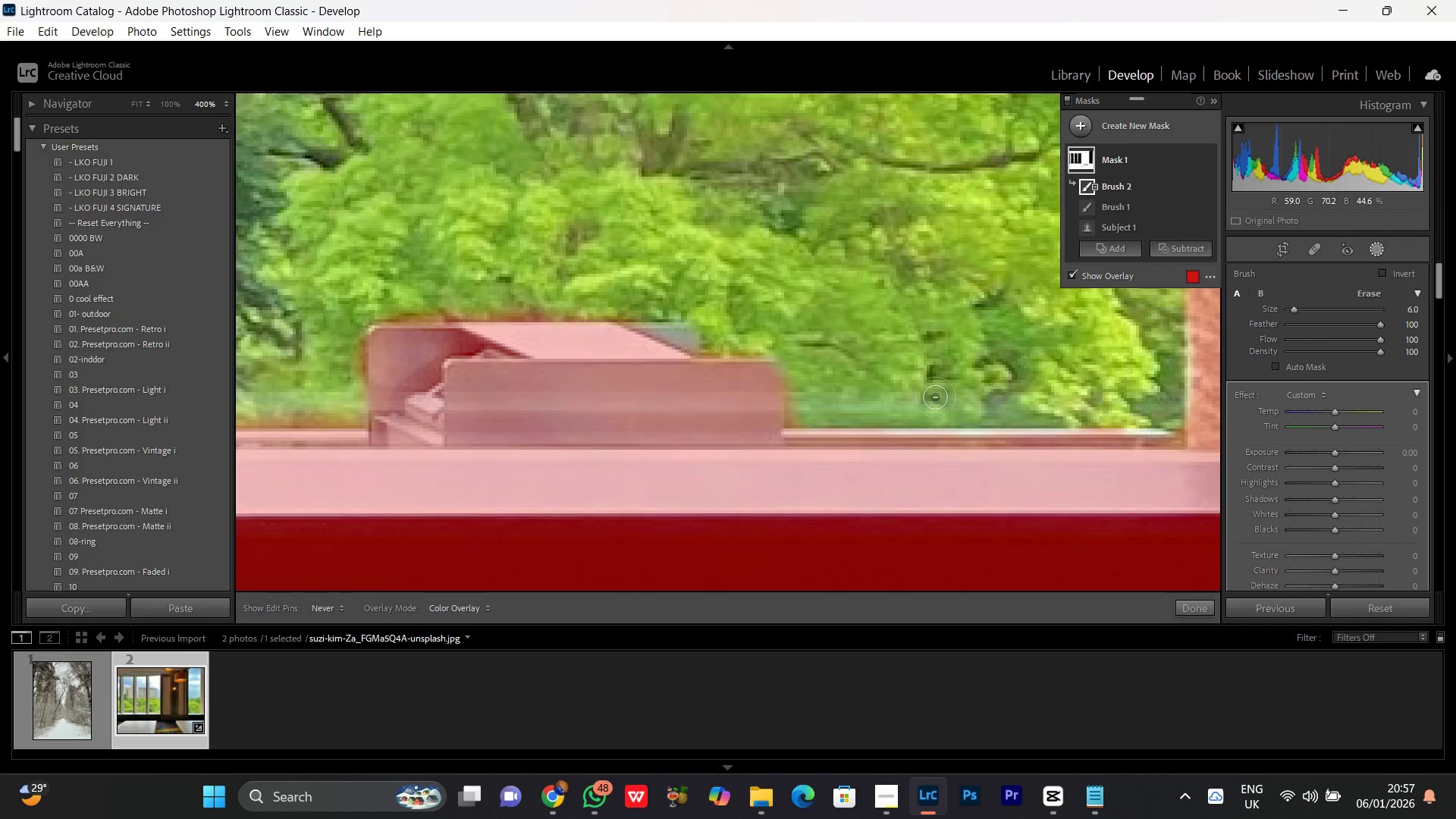 
hold_key(key=Space, duration=0.83)
 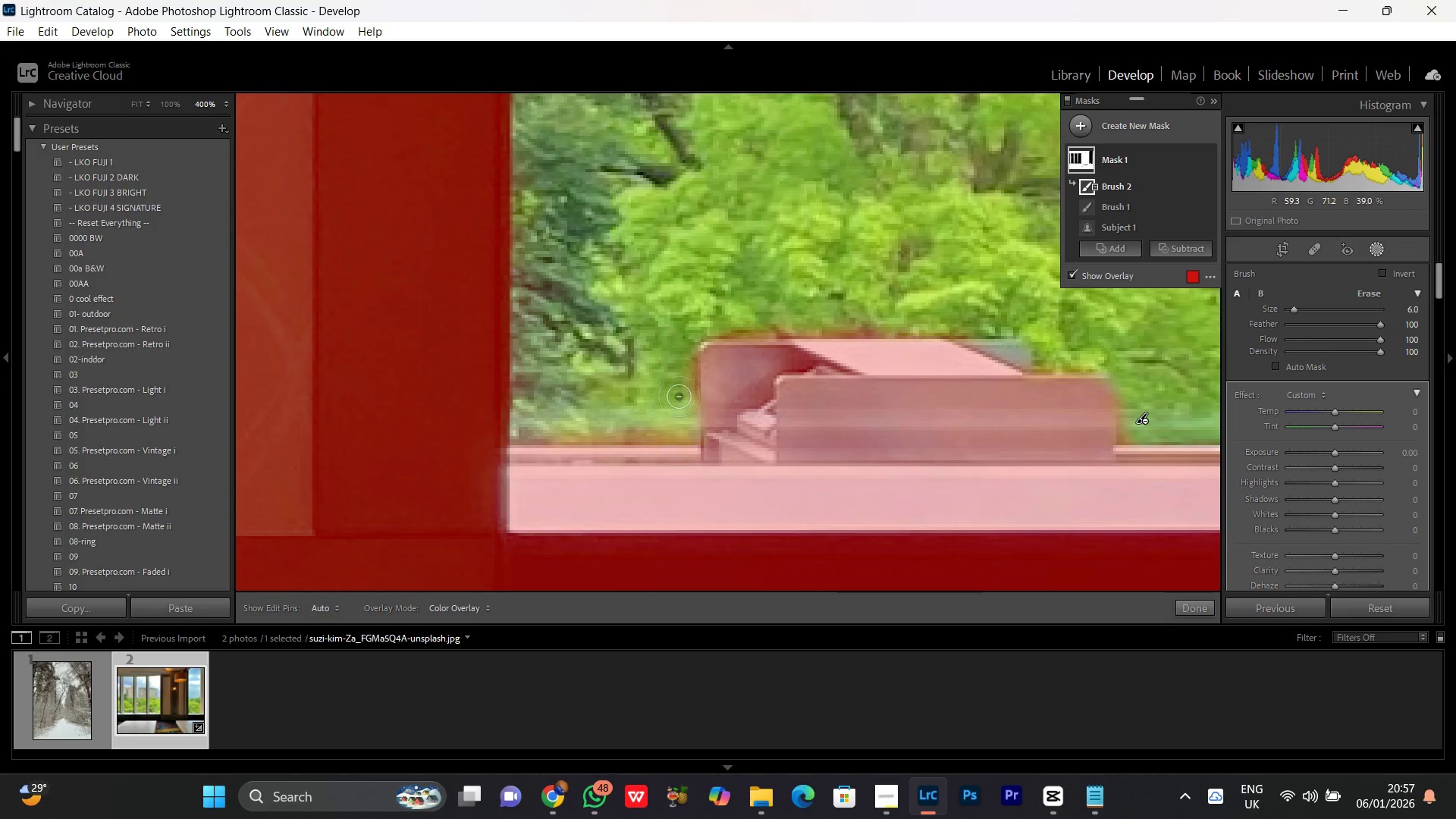 
left_click_drag(start_coordinate=[898, 393], to_coordinate=[1234, 410])
 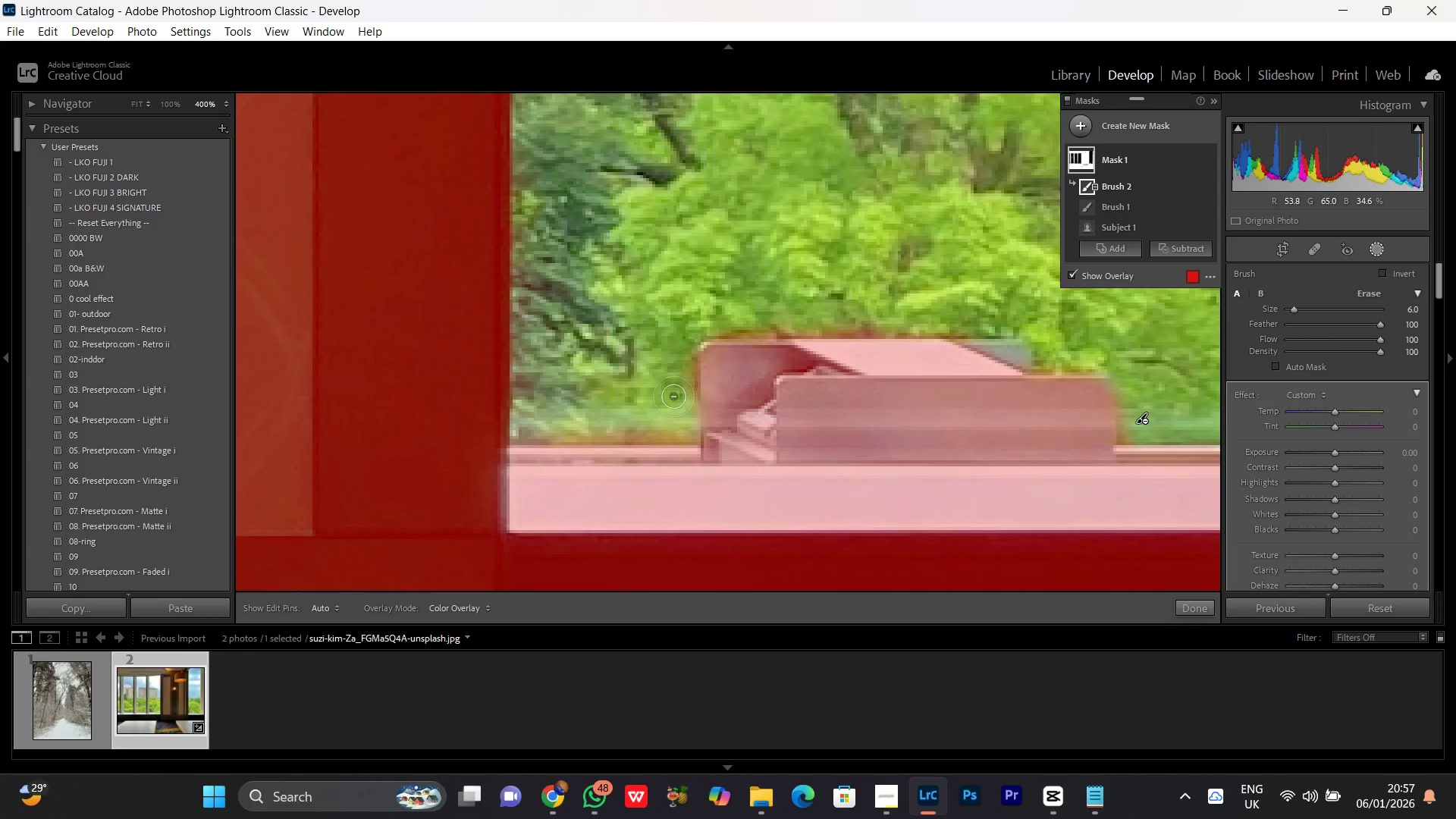 
left_click_drag(start_coordinate=[673, 397], to_coordinate=[647, 334])
 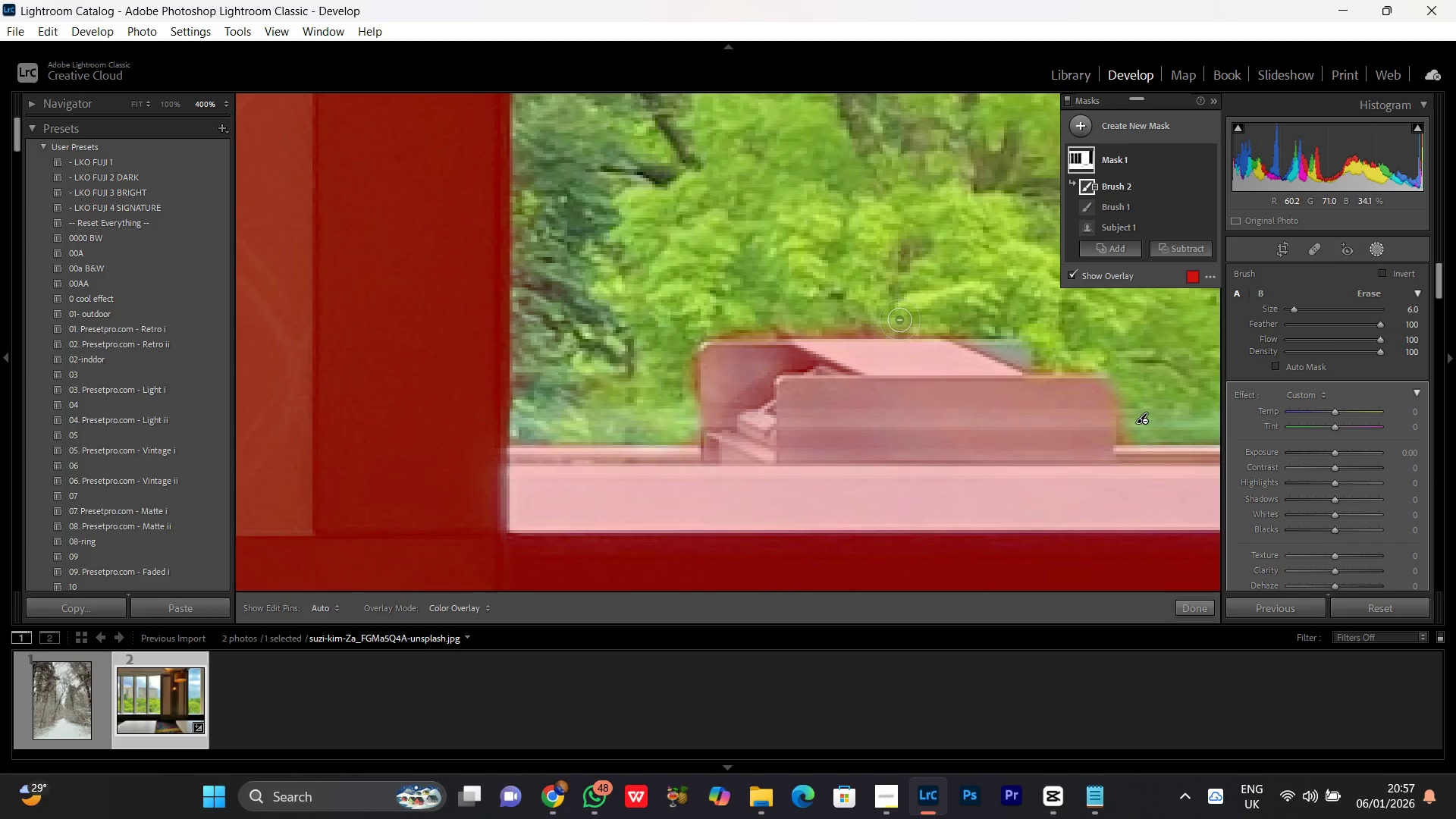 
left_click_drag(start_coordinate=[886, 325], to_coordinate=[672, 436])
 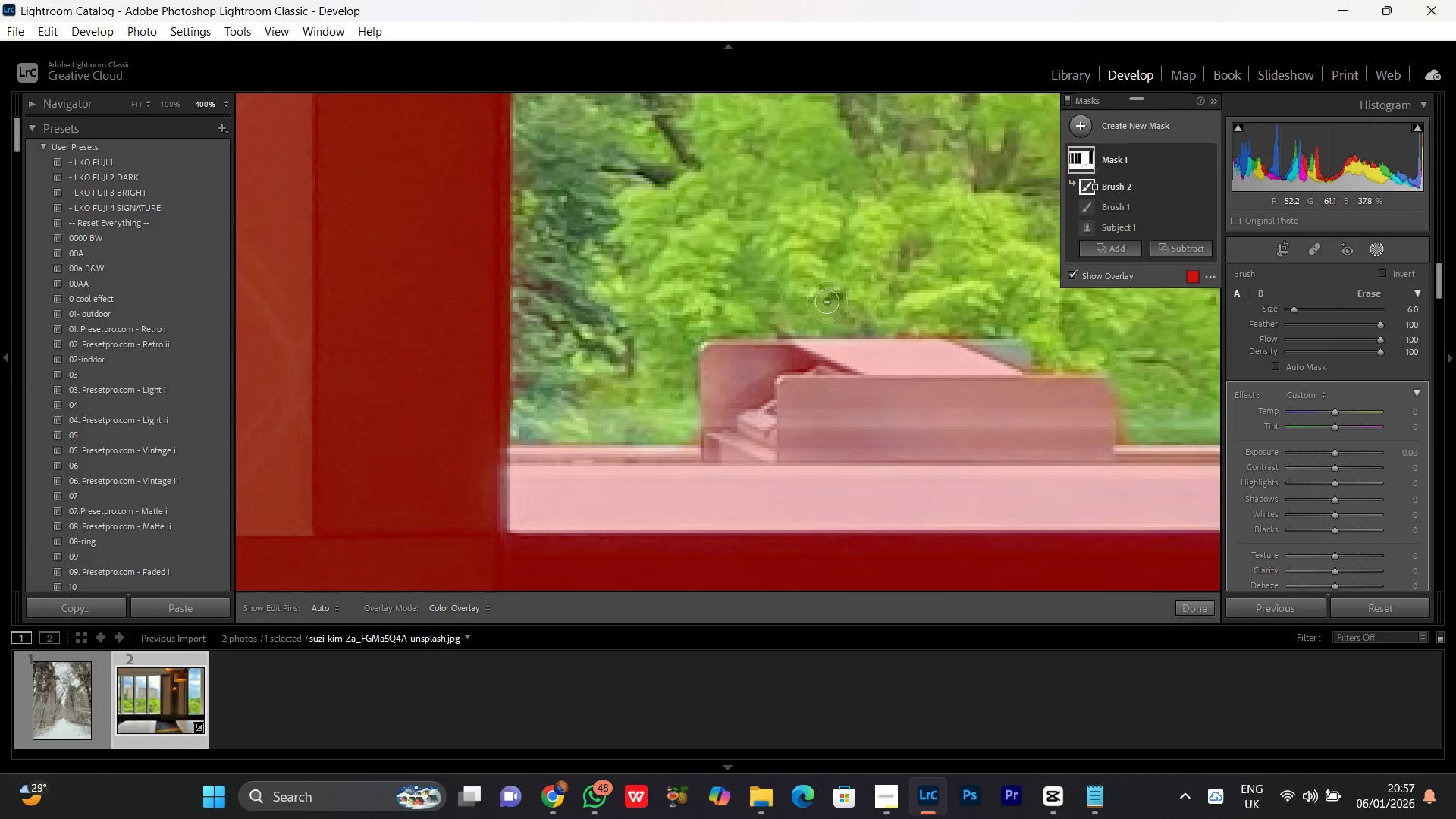 
hold_key(key=Space, duration=0.81)
 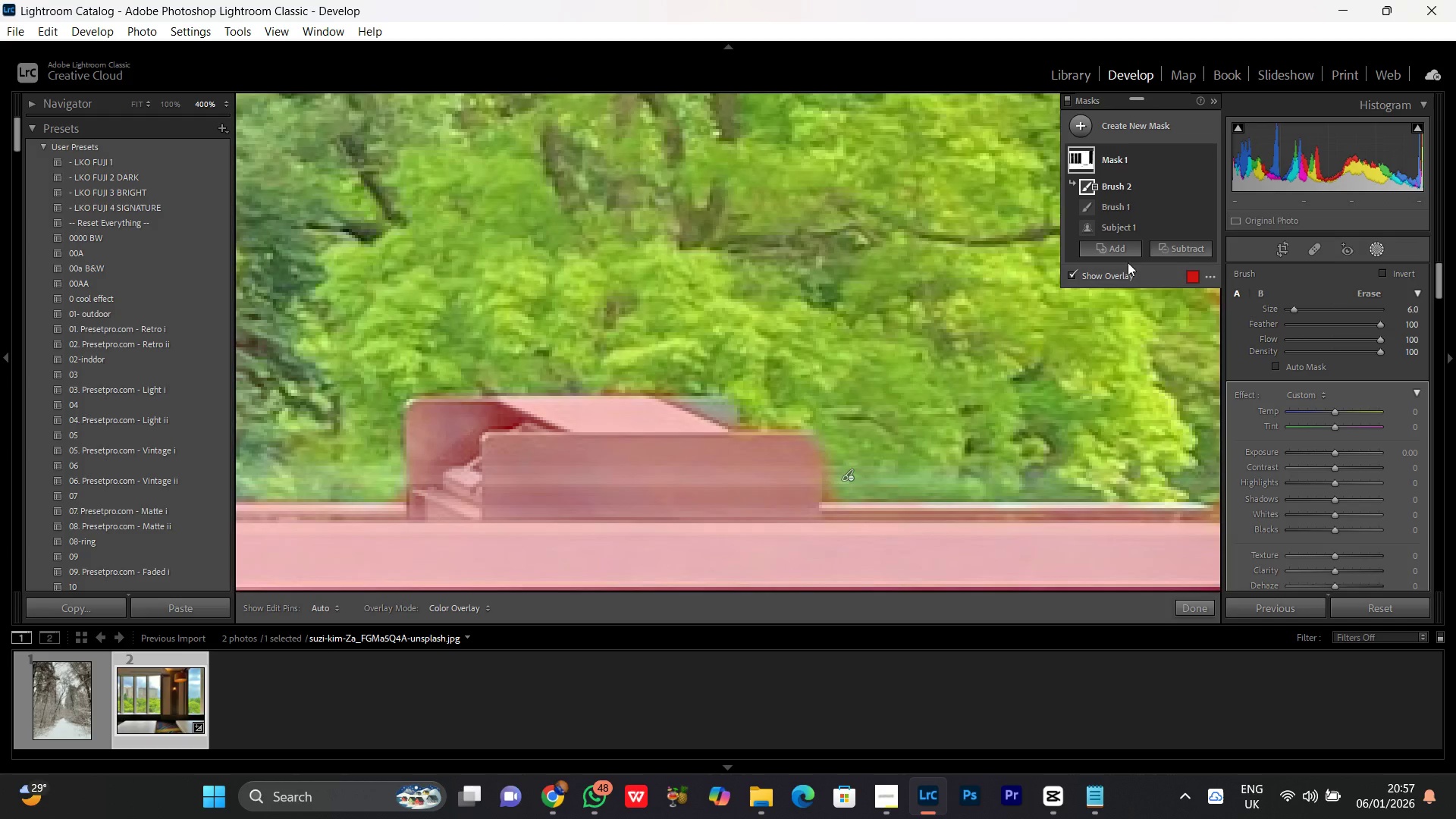 
left_click_drag(start_coordinate=[905, 278], to_coordinate=[610, 335])
 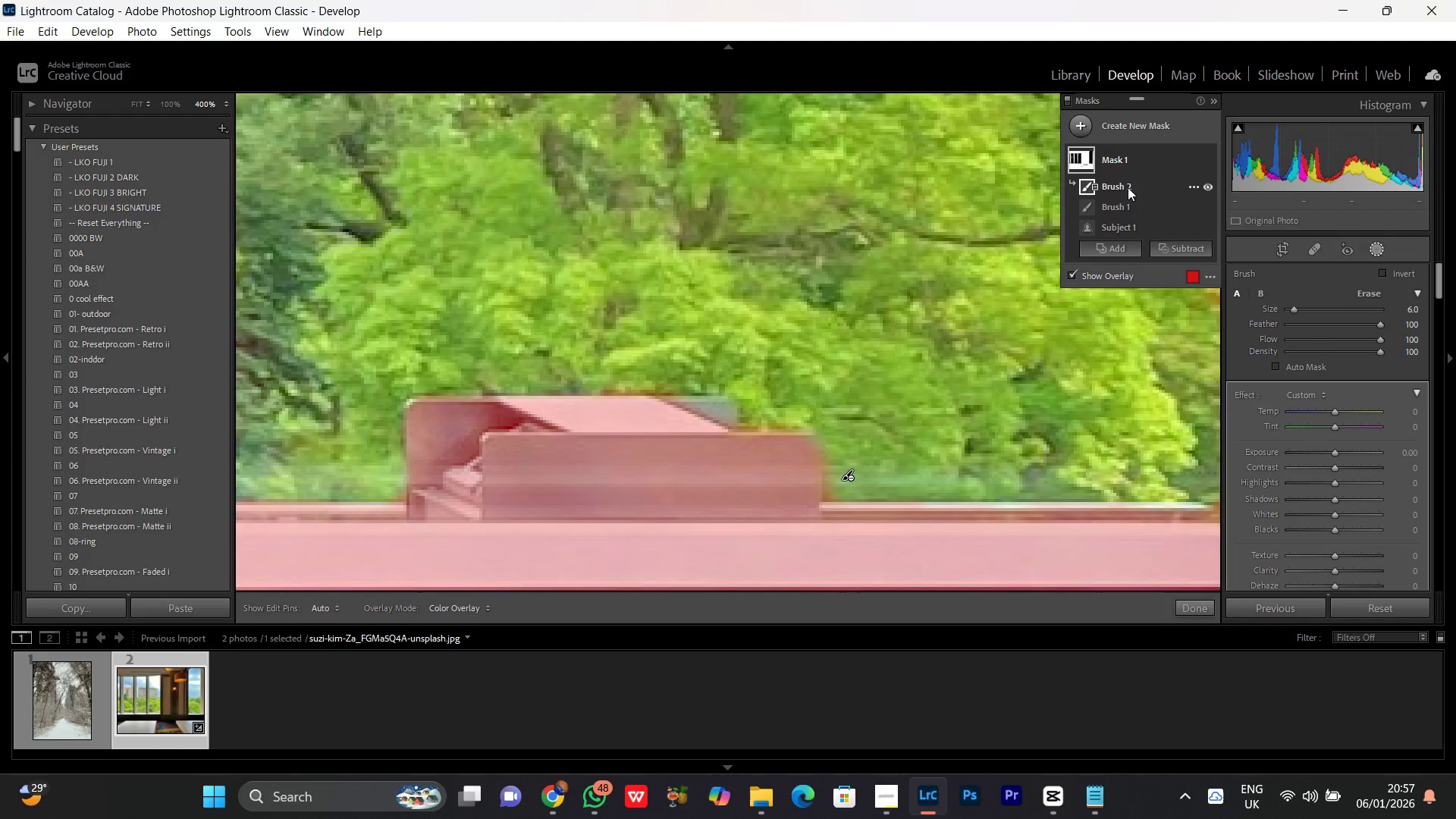 
left_click([1109, 210])
 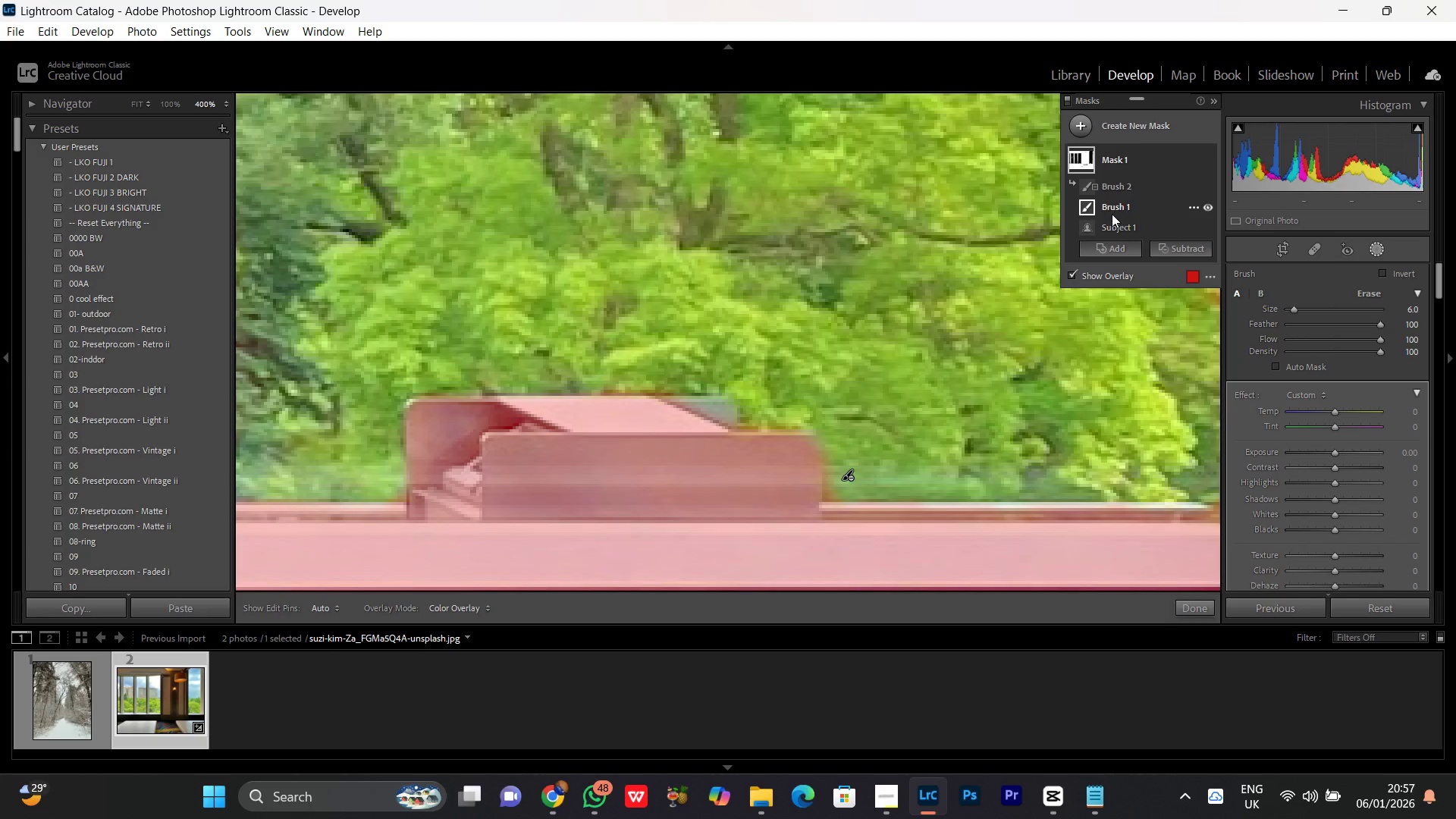 
left_click([1110, 209])
 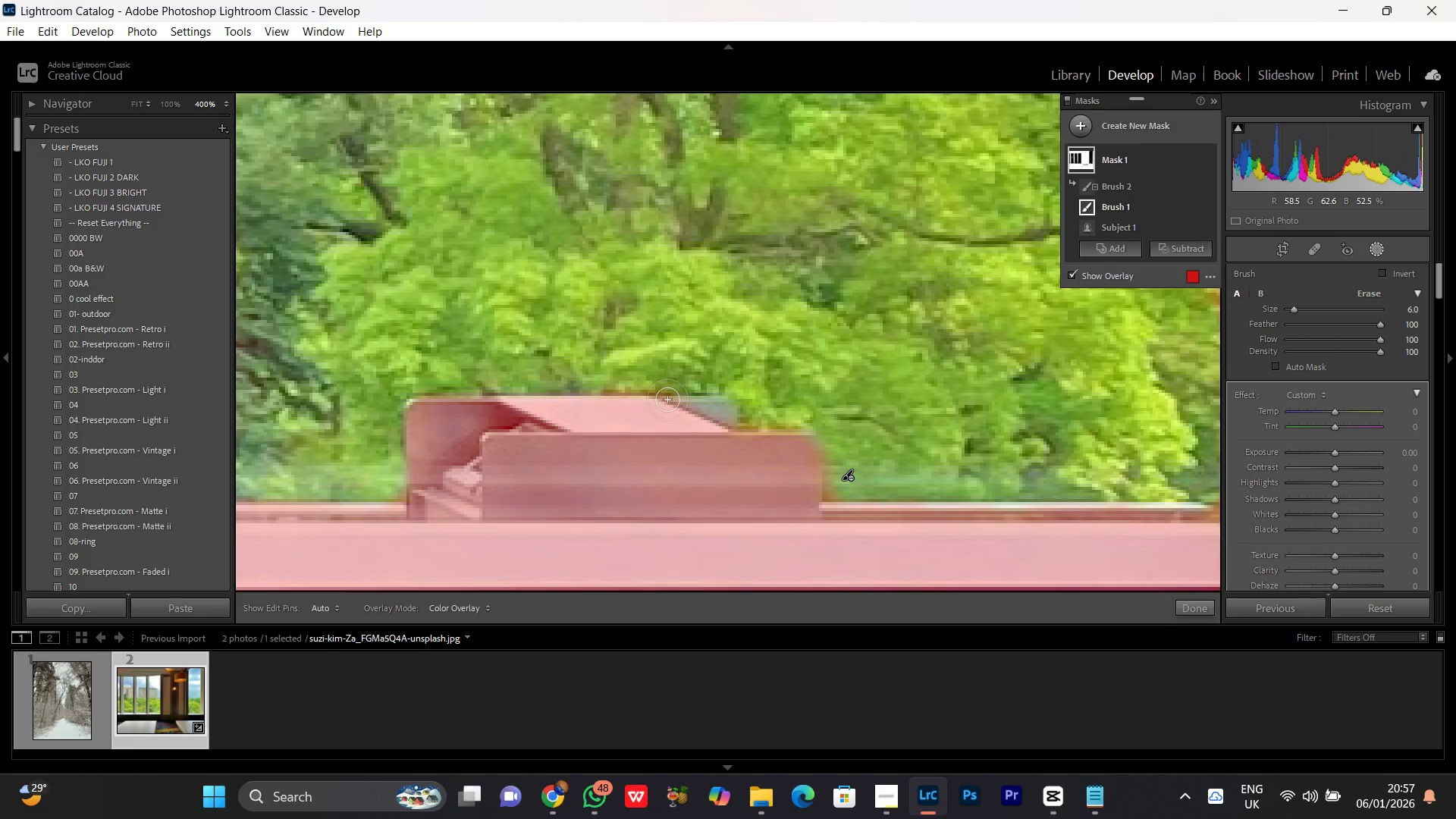 
left_click_drag(start_coordinate=[667, 400], to_coordinate=[581, 440])
 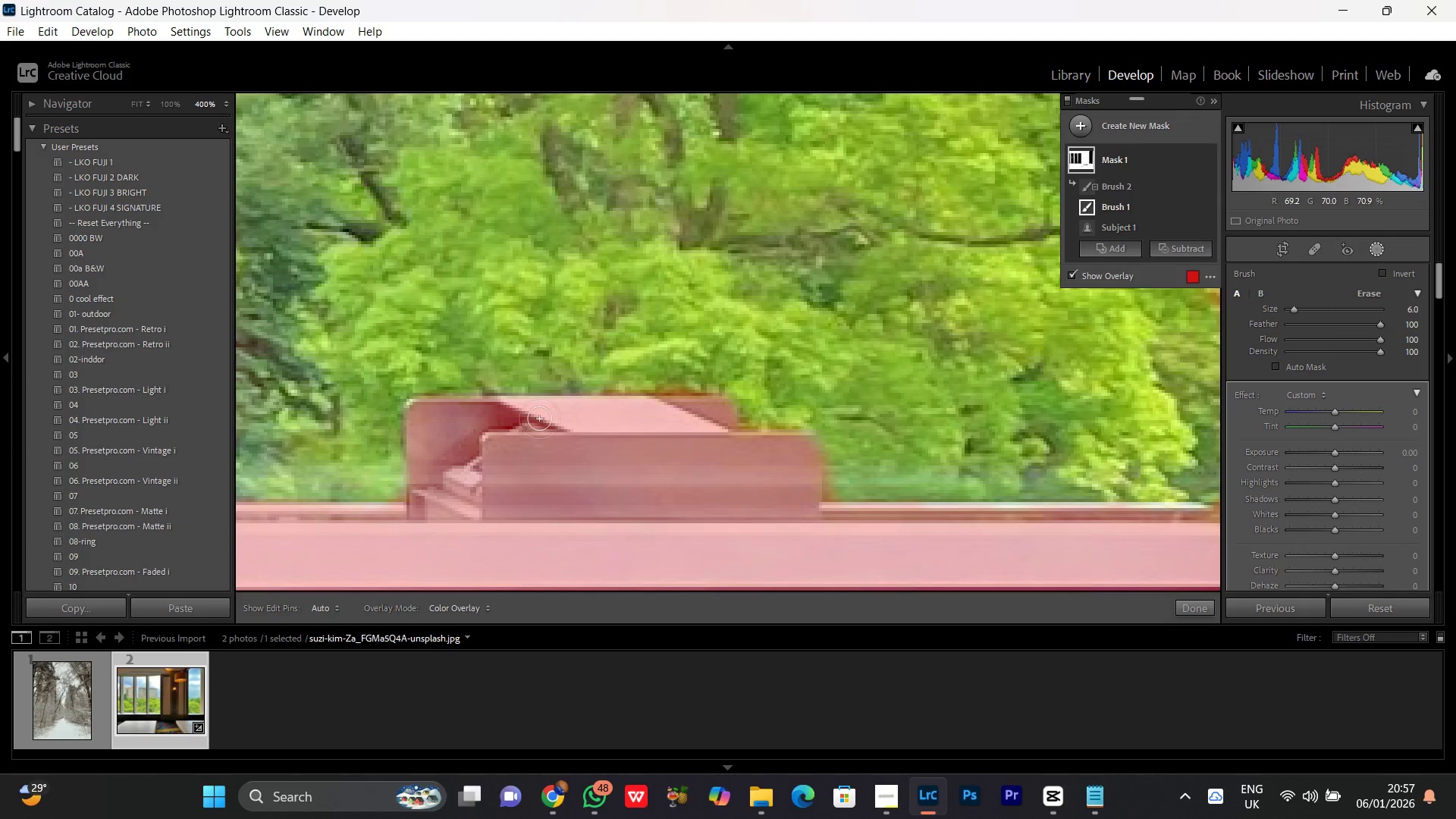 
left_click_drag(start_coordinate=[519, 419], to_coordinate=[483, 463])
 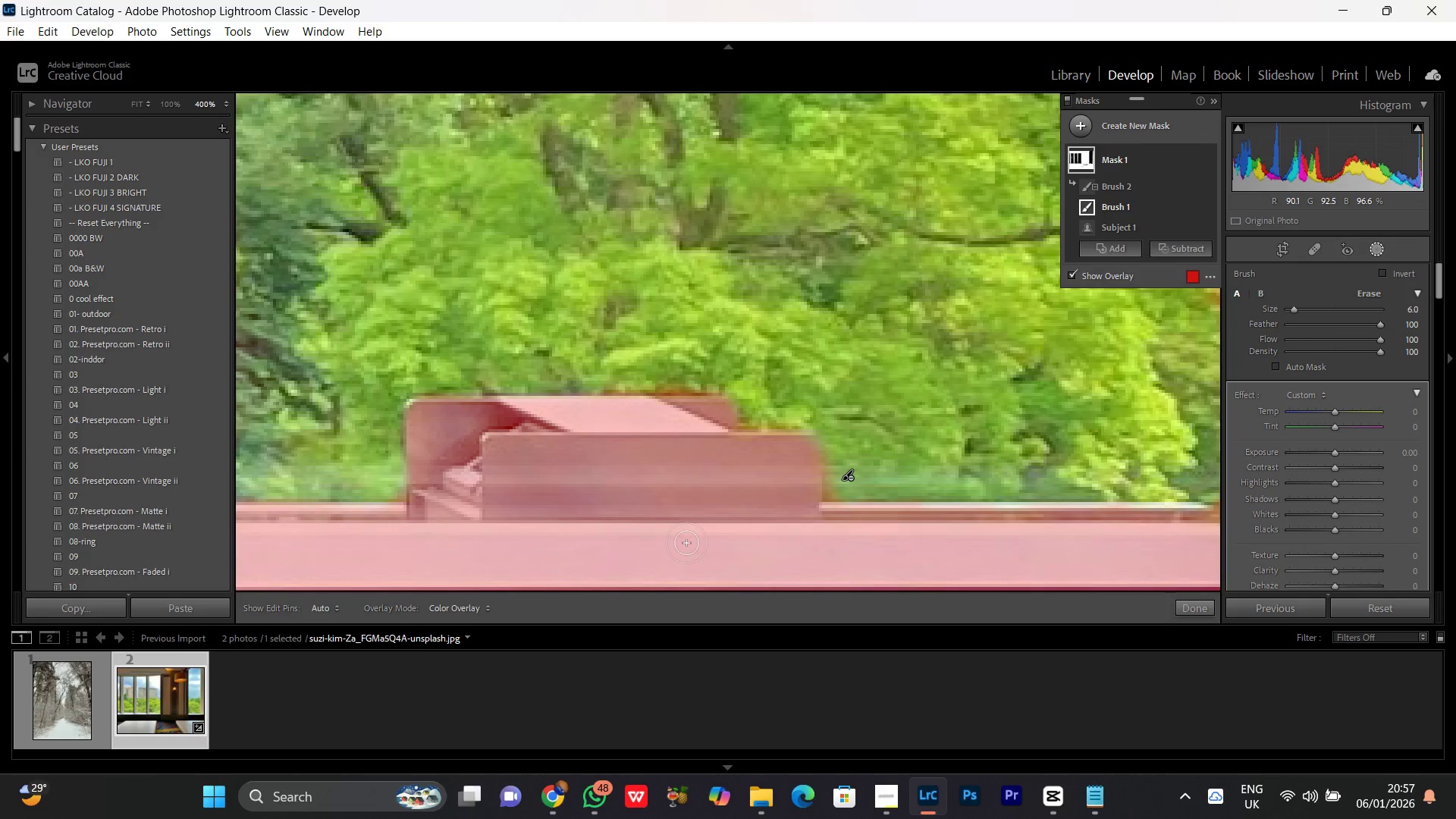 
key(Control+Minus)
 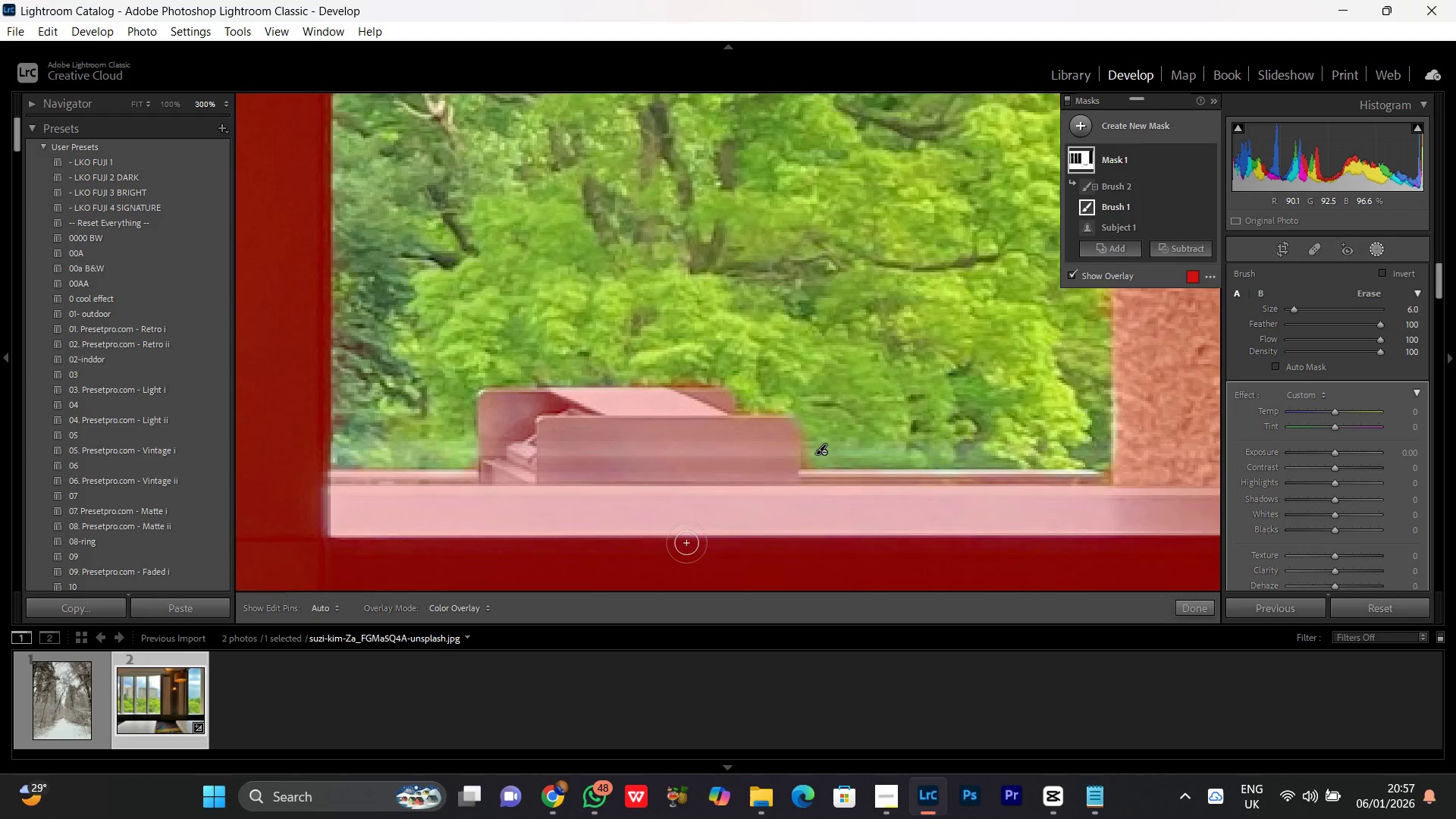 
key(Control+Minus)
 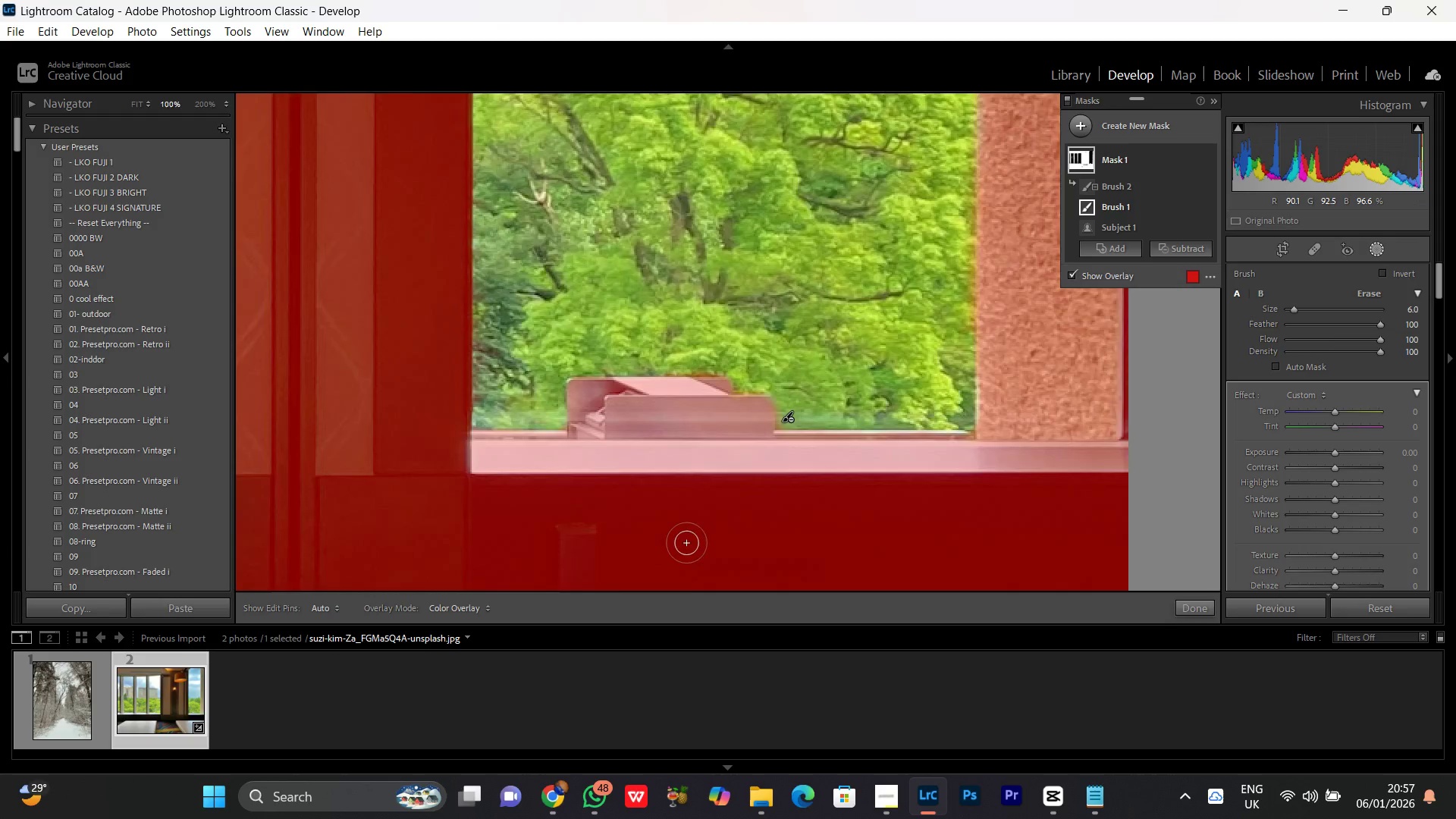 
key(Control+Minus)
 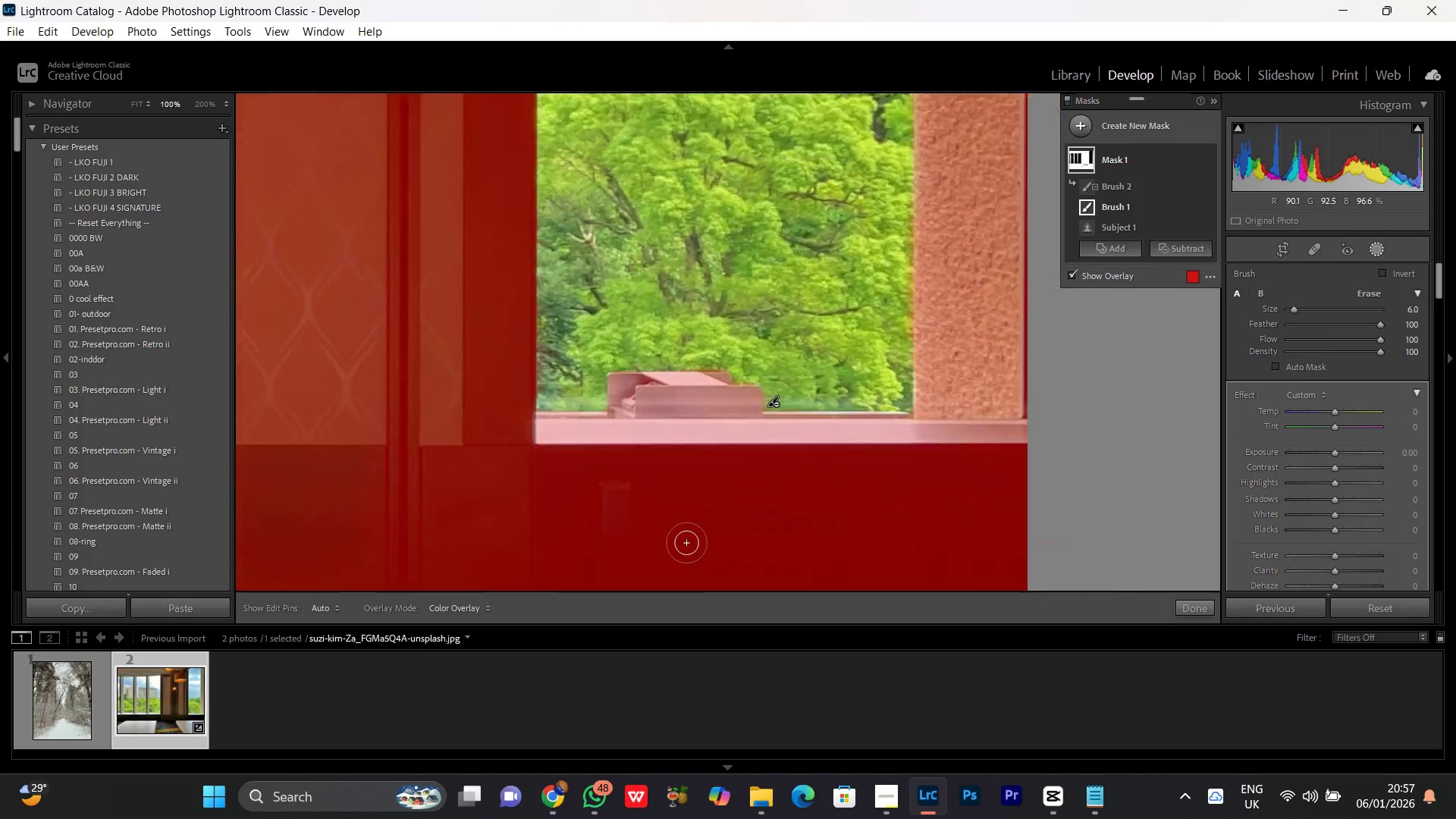 
key(Control+Minus)
 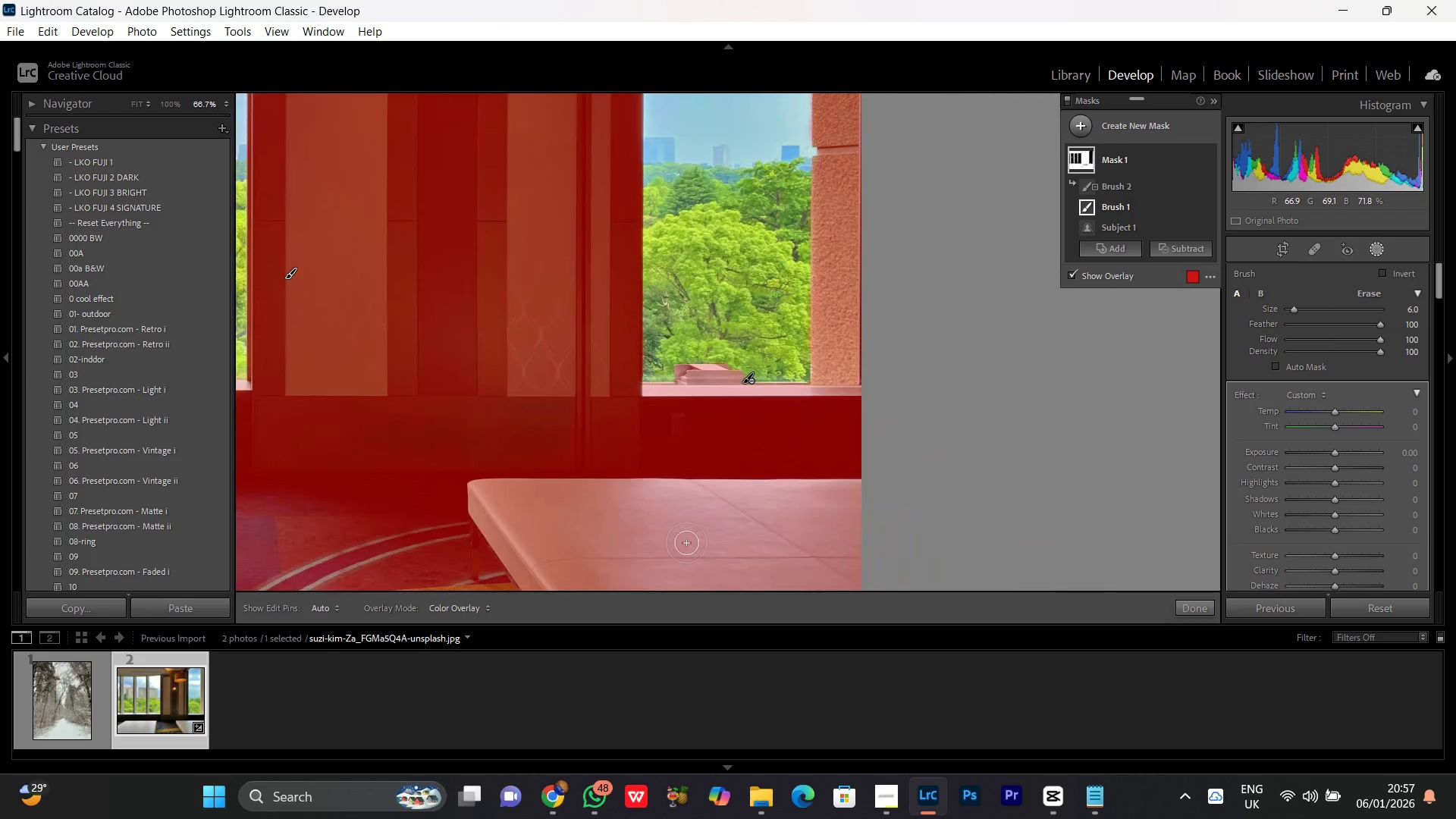 
key(Control+Minus)
 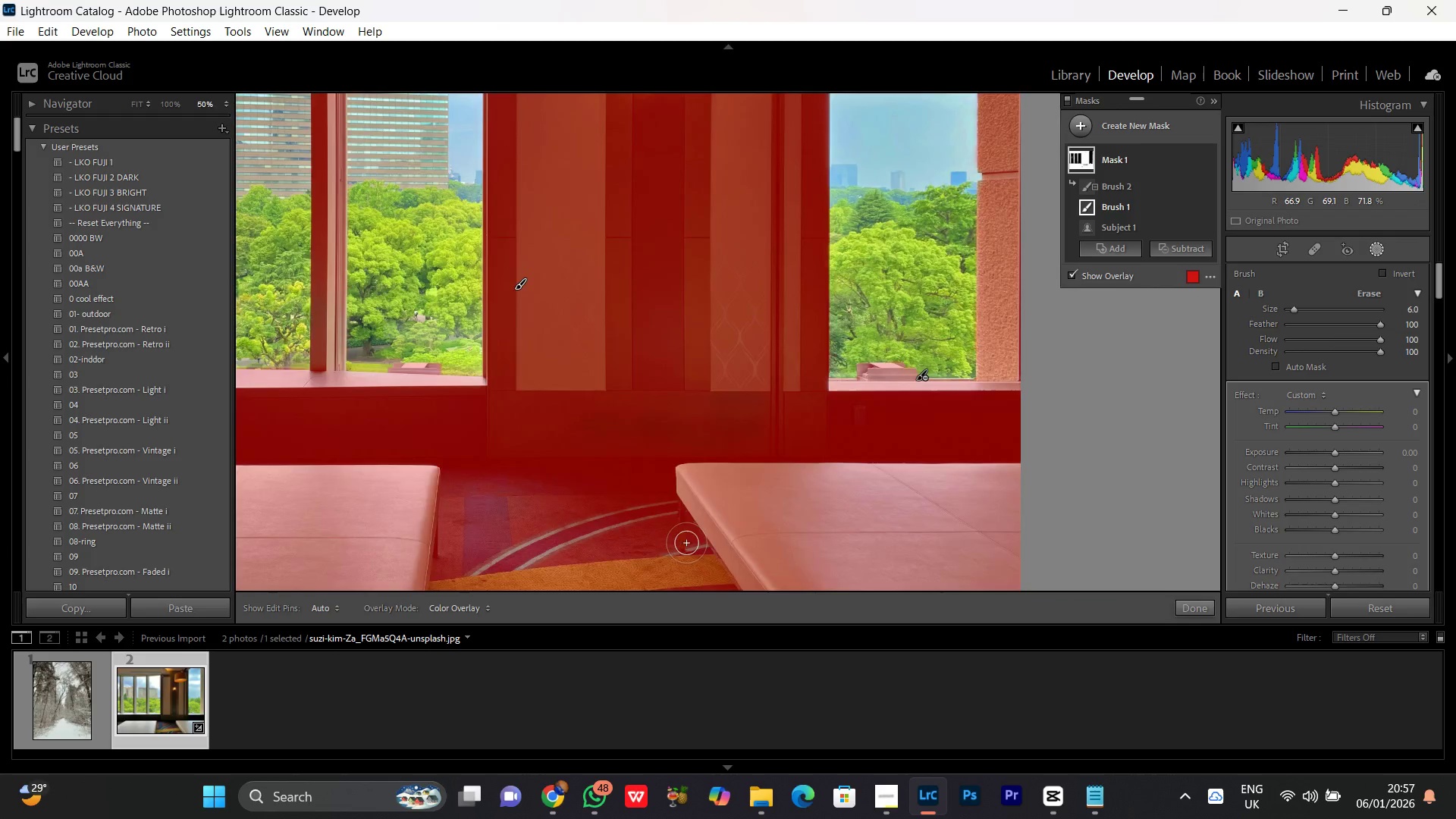 
key(Control+Minus)
 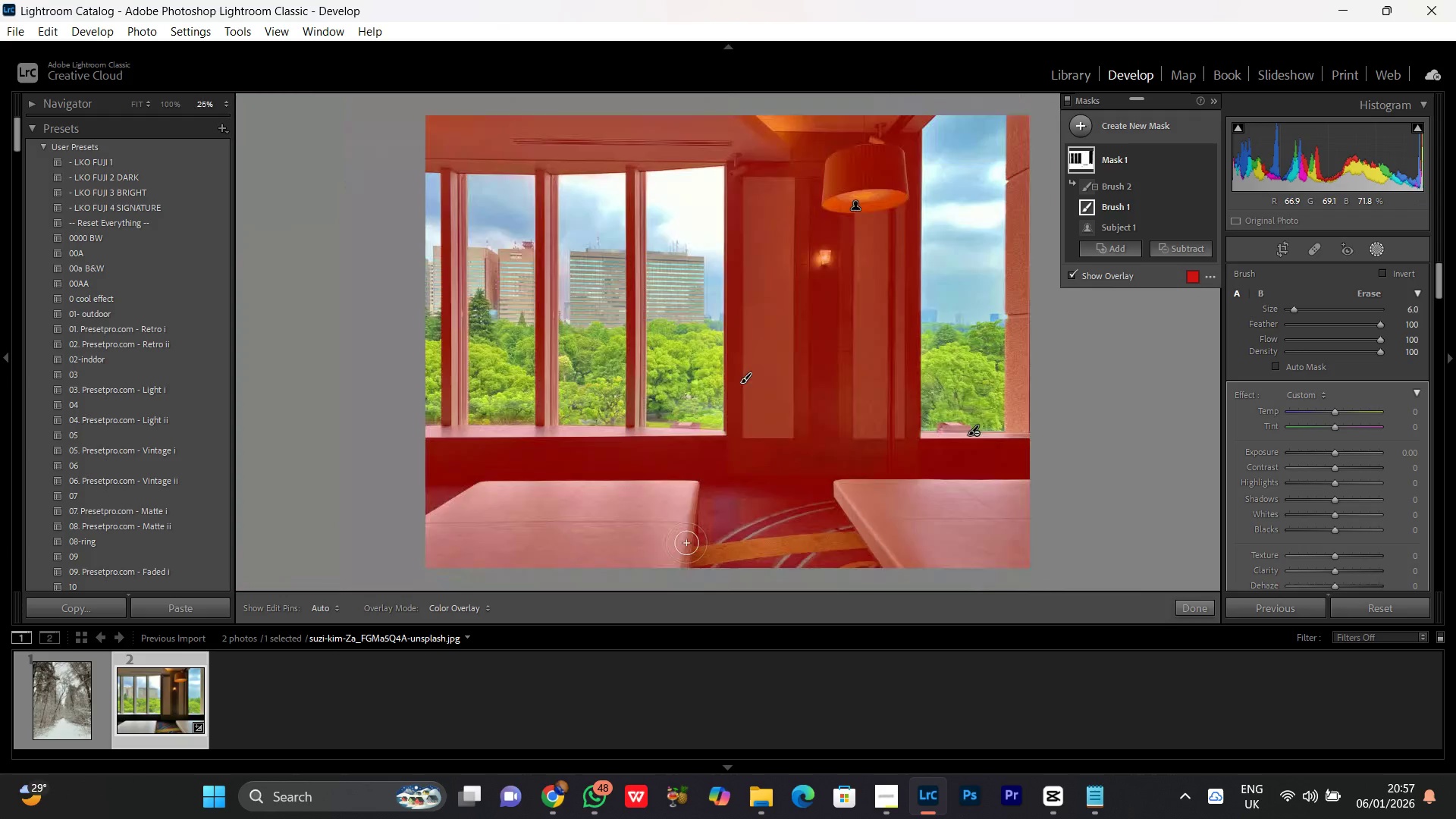 
key(Control+Minus)
 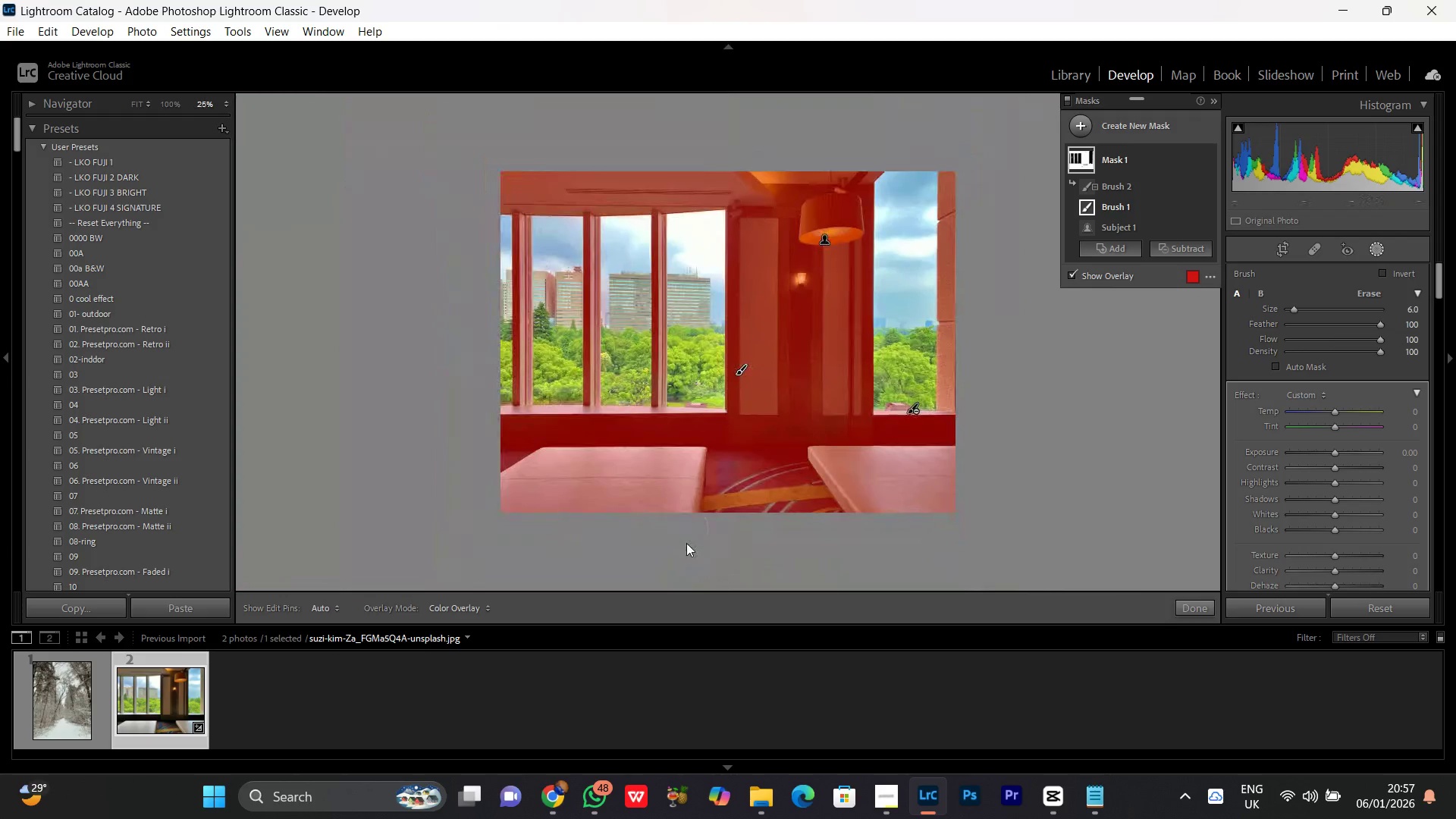 
key(Control+Equal)
 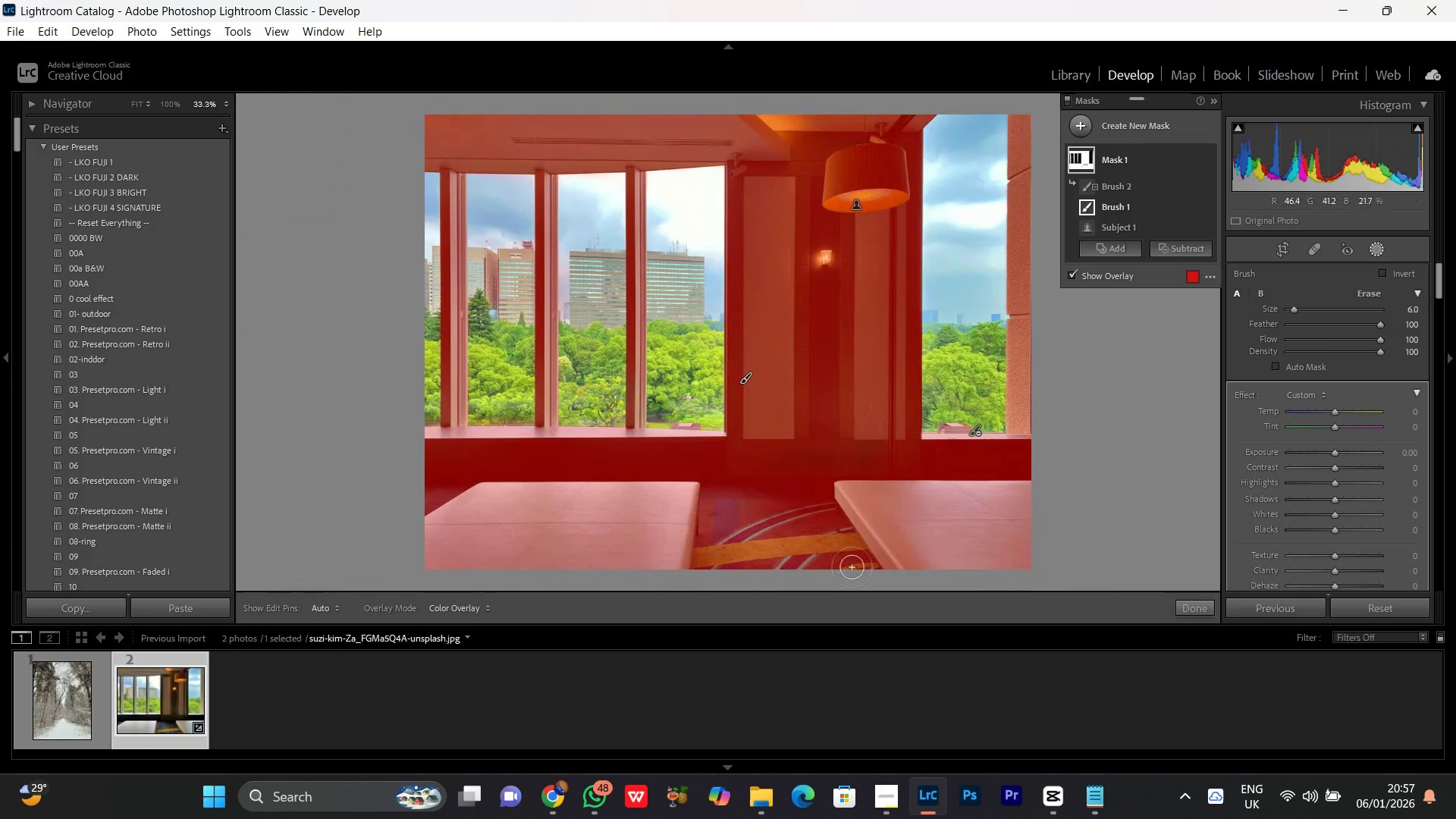 
key(Control+Minus)
 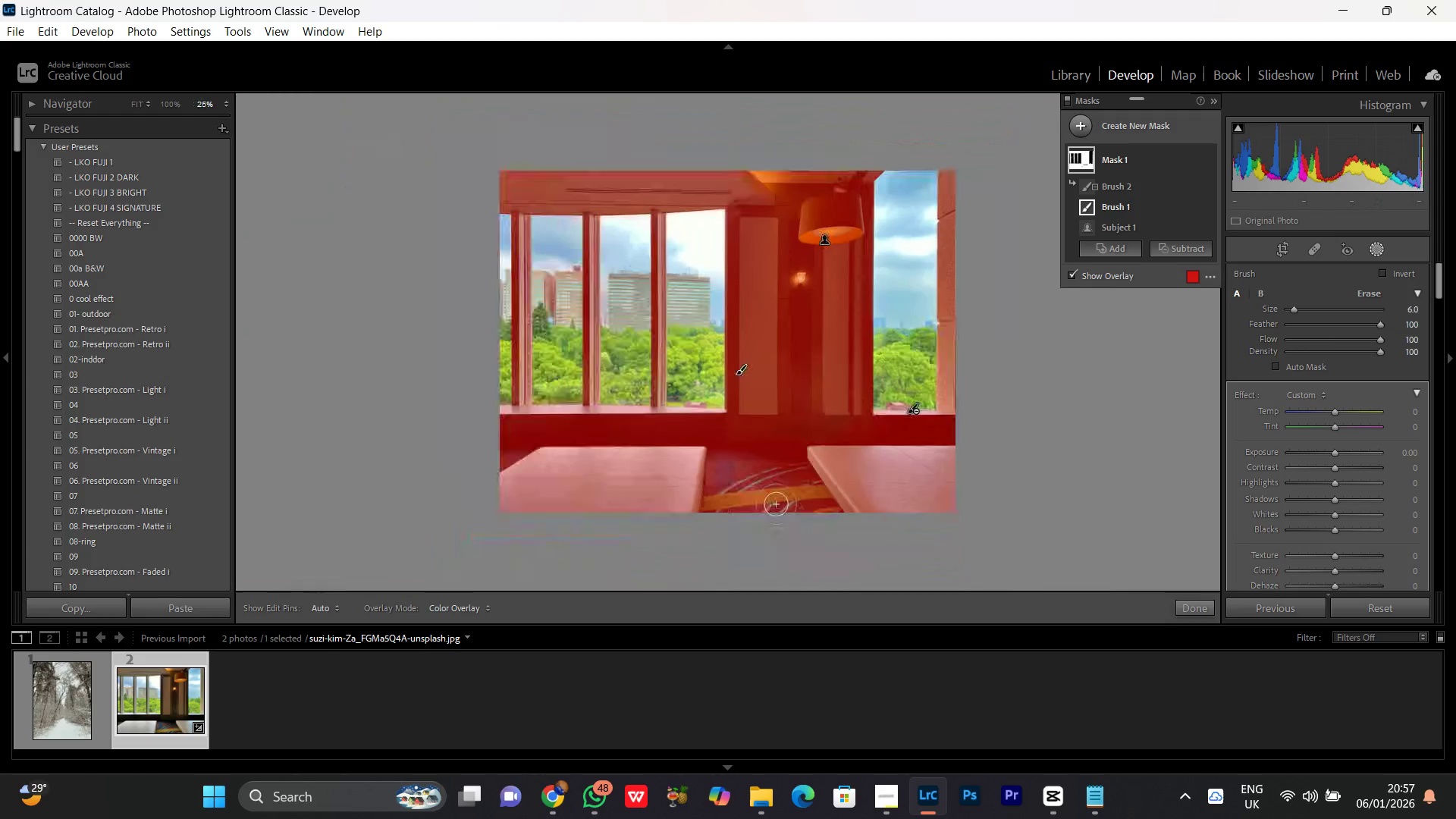 
key(Control+Equal)
 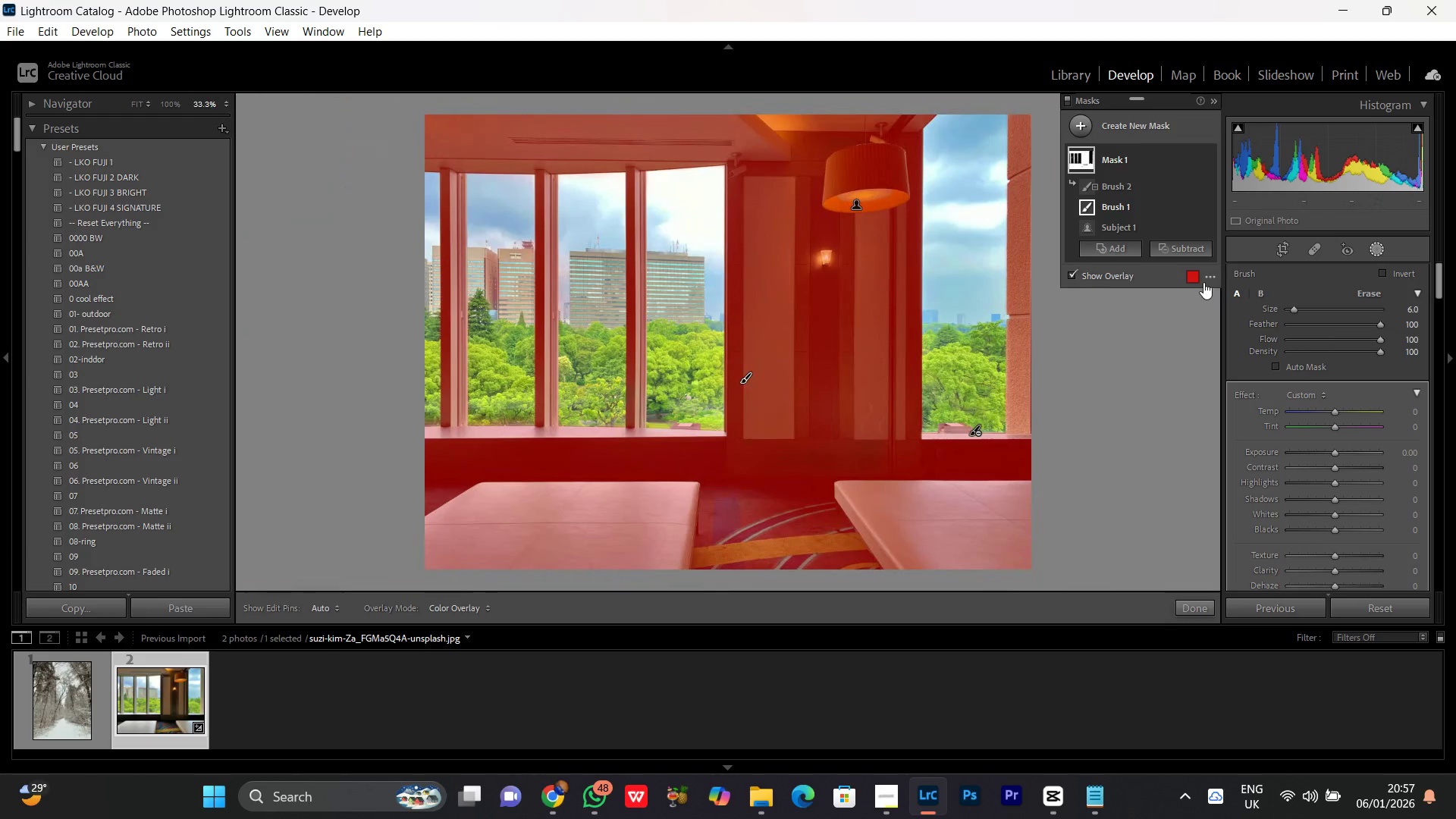 
left_click([1211, 276])
 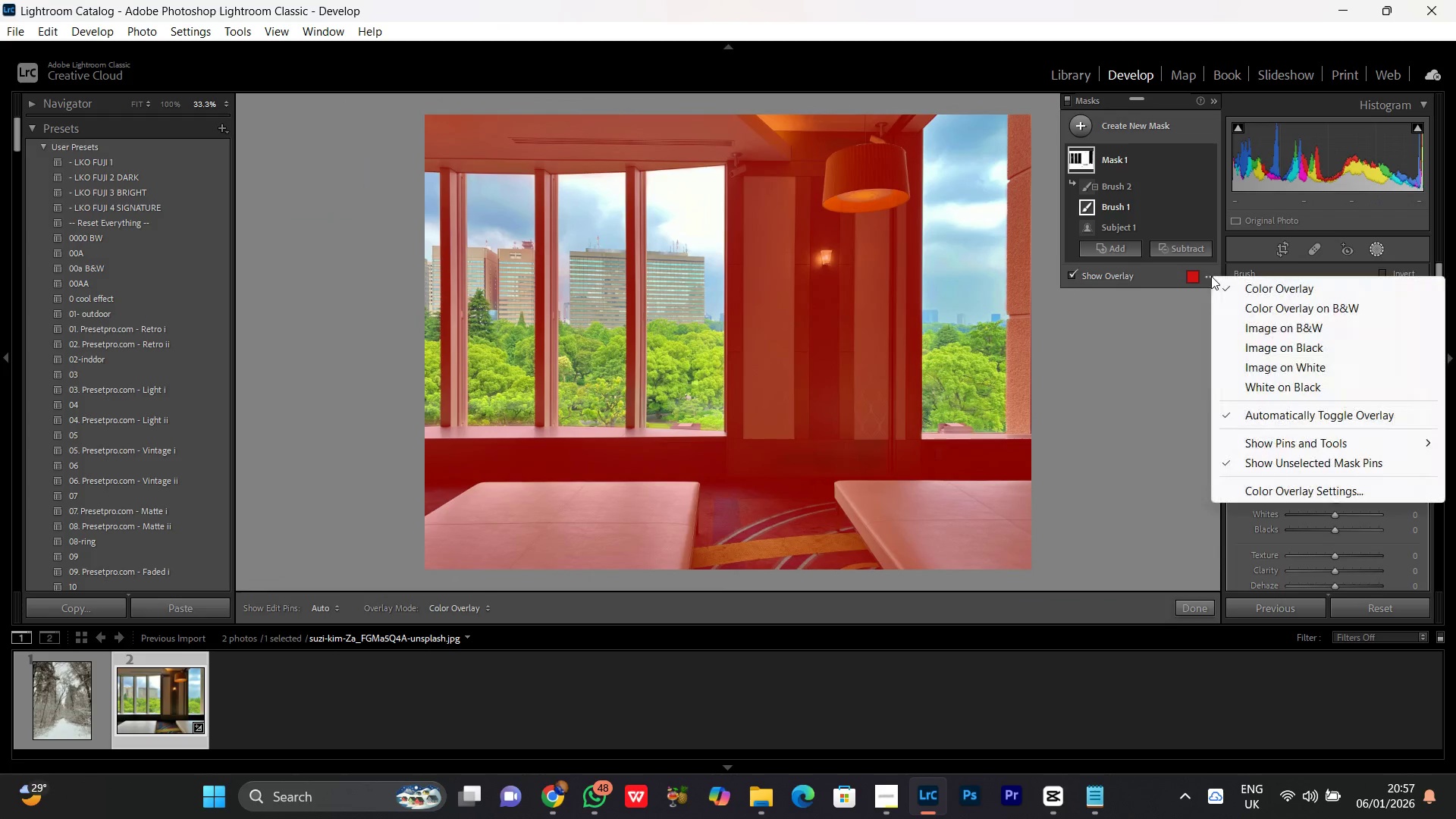 
left_click([1211, 276])
 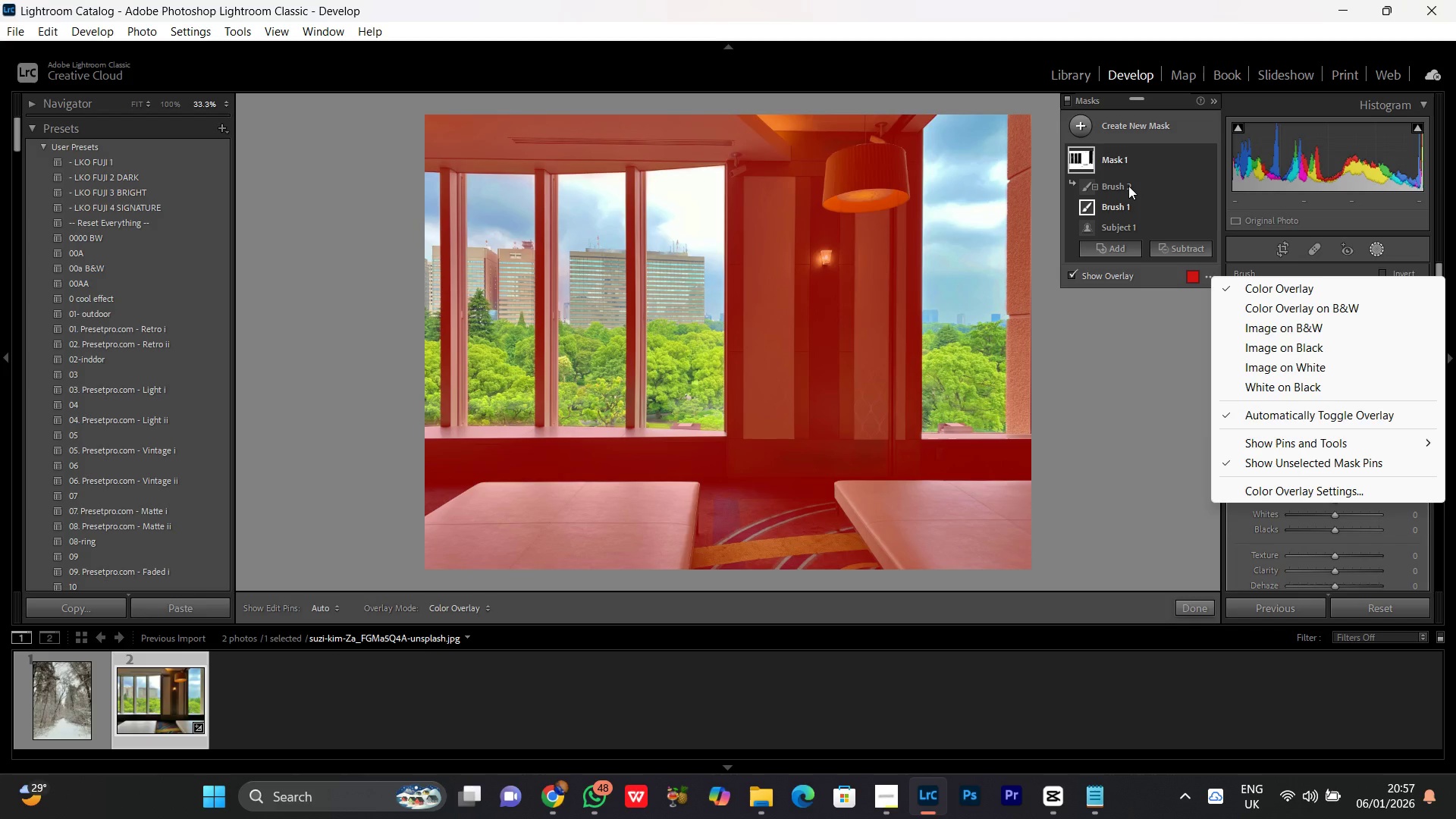 
left_click([1131, 184])
 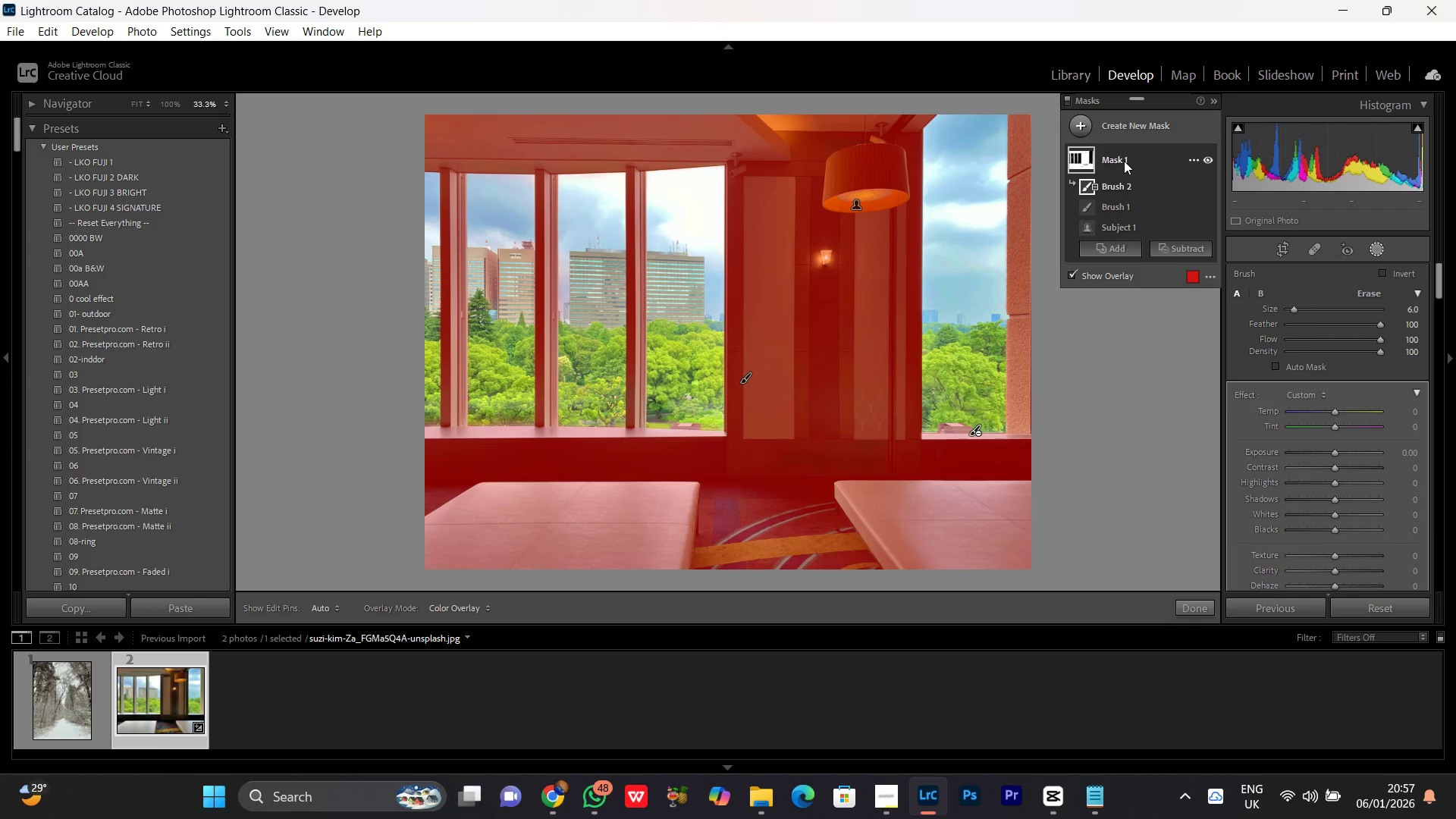 
left_click([1124, 161])
 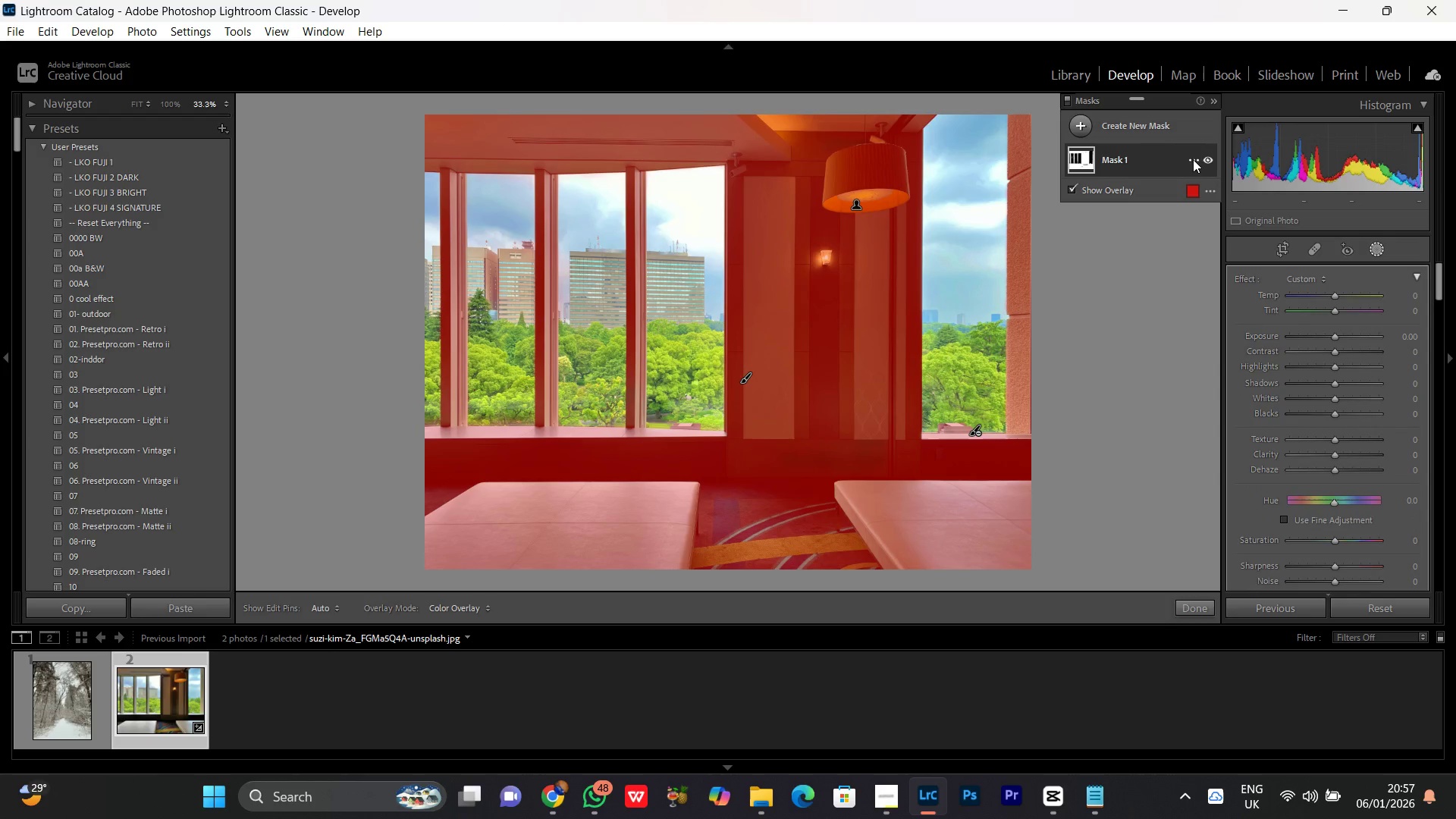 
left_click([1193, 159])
 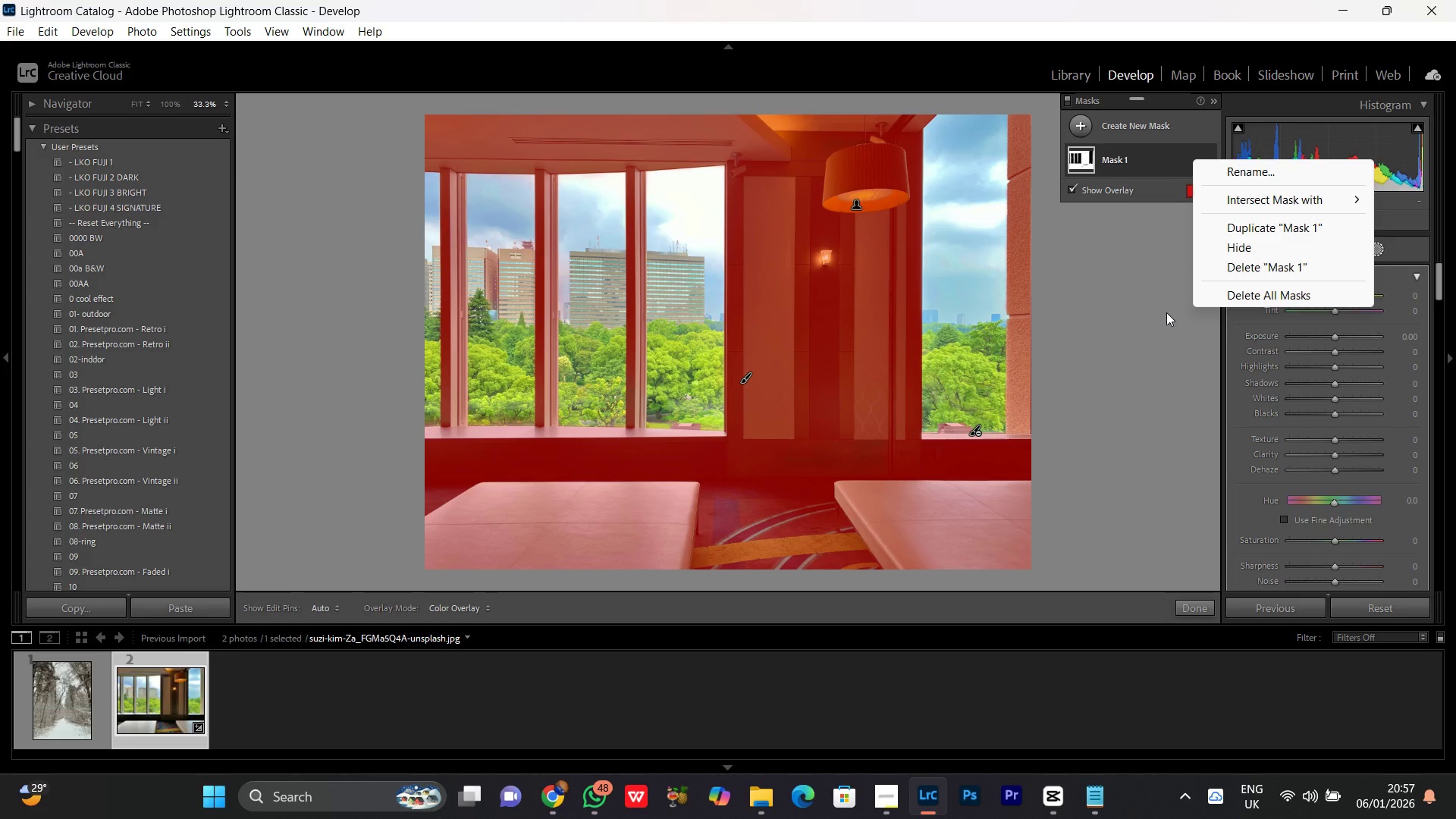 
wait(6.89)
 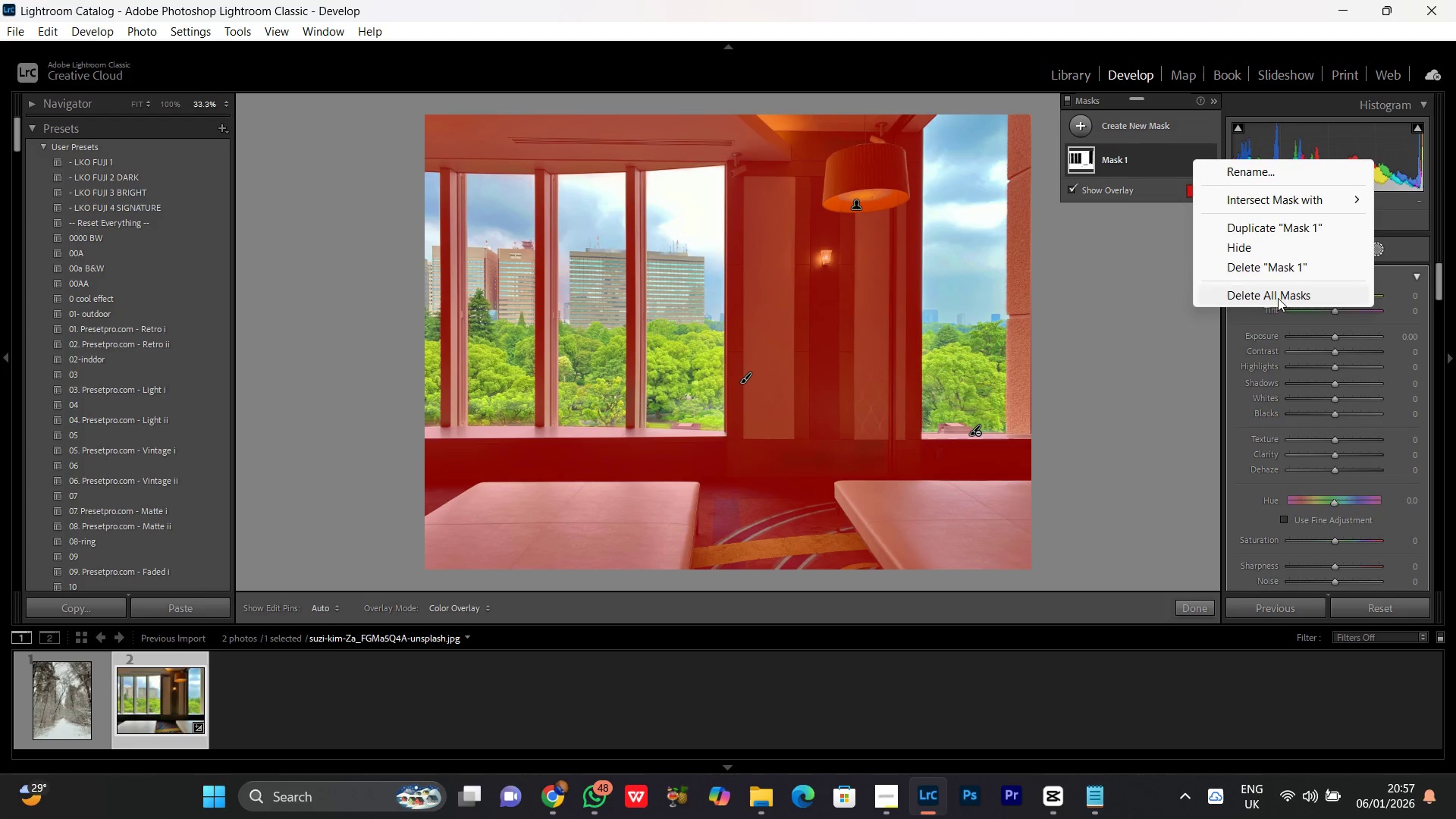 
left_click([1134, 241])
 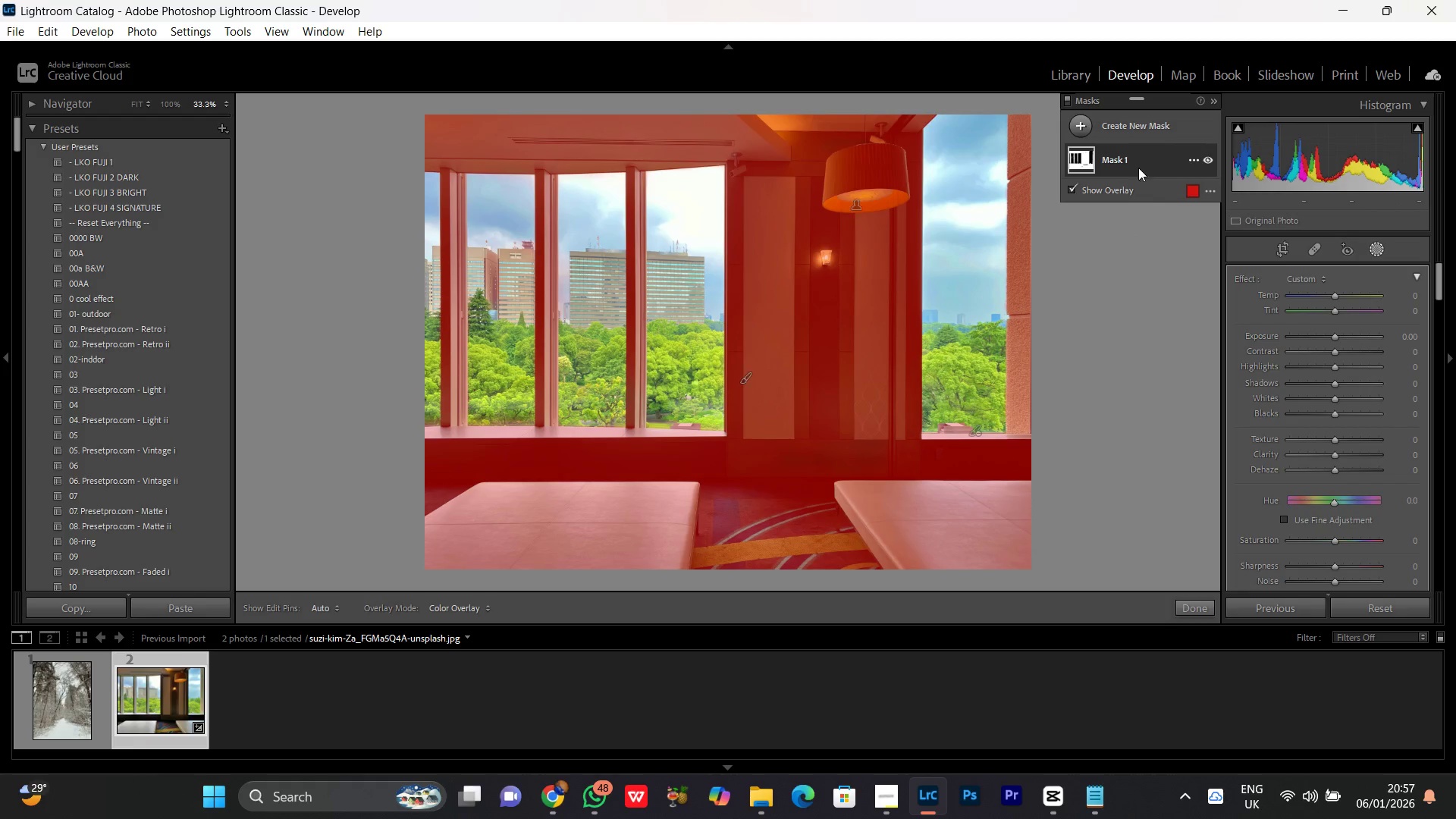 
left_click([1139, 168])
 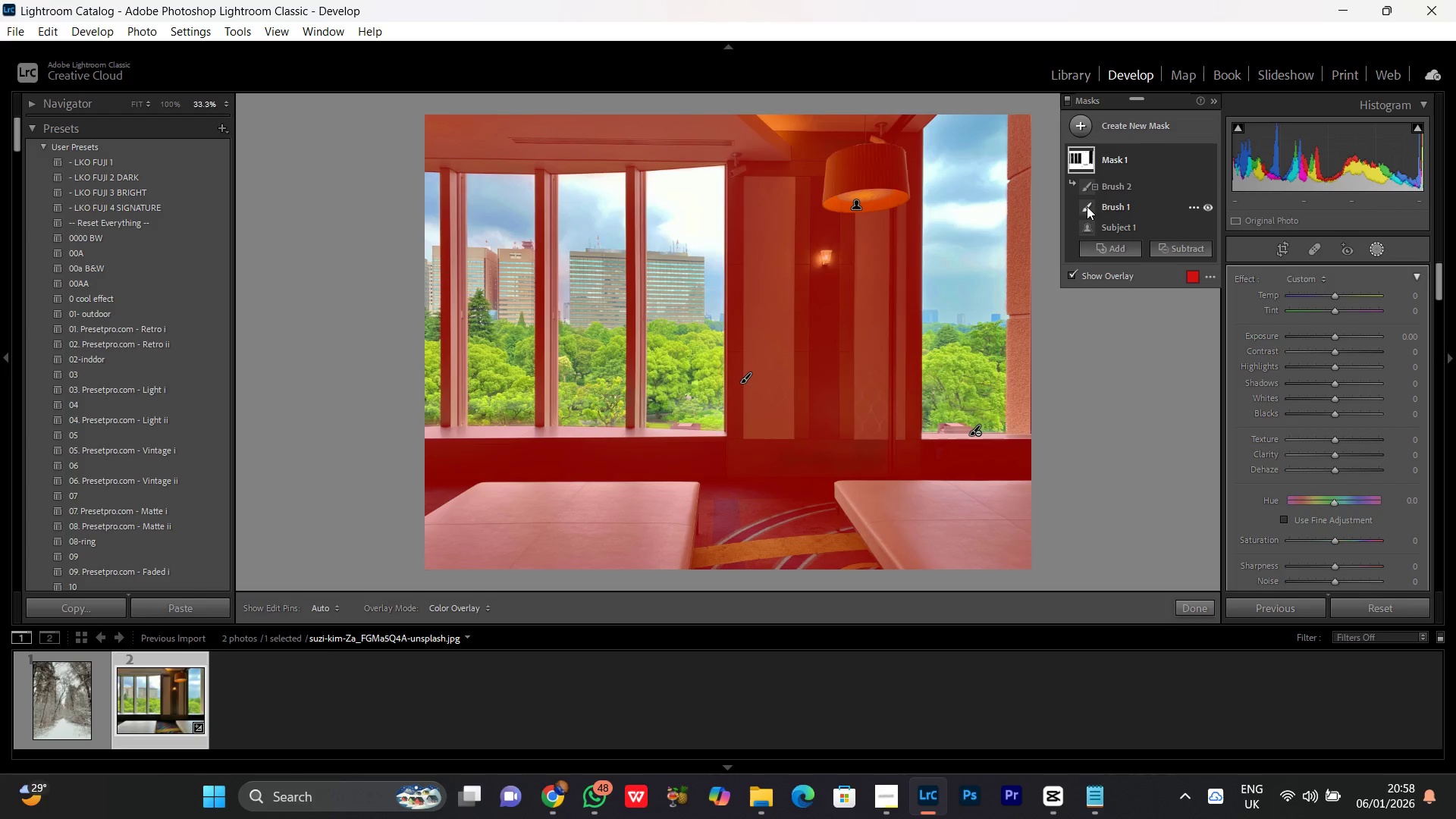 
left_click([1072, 180])
 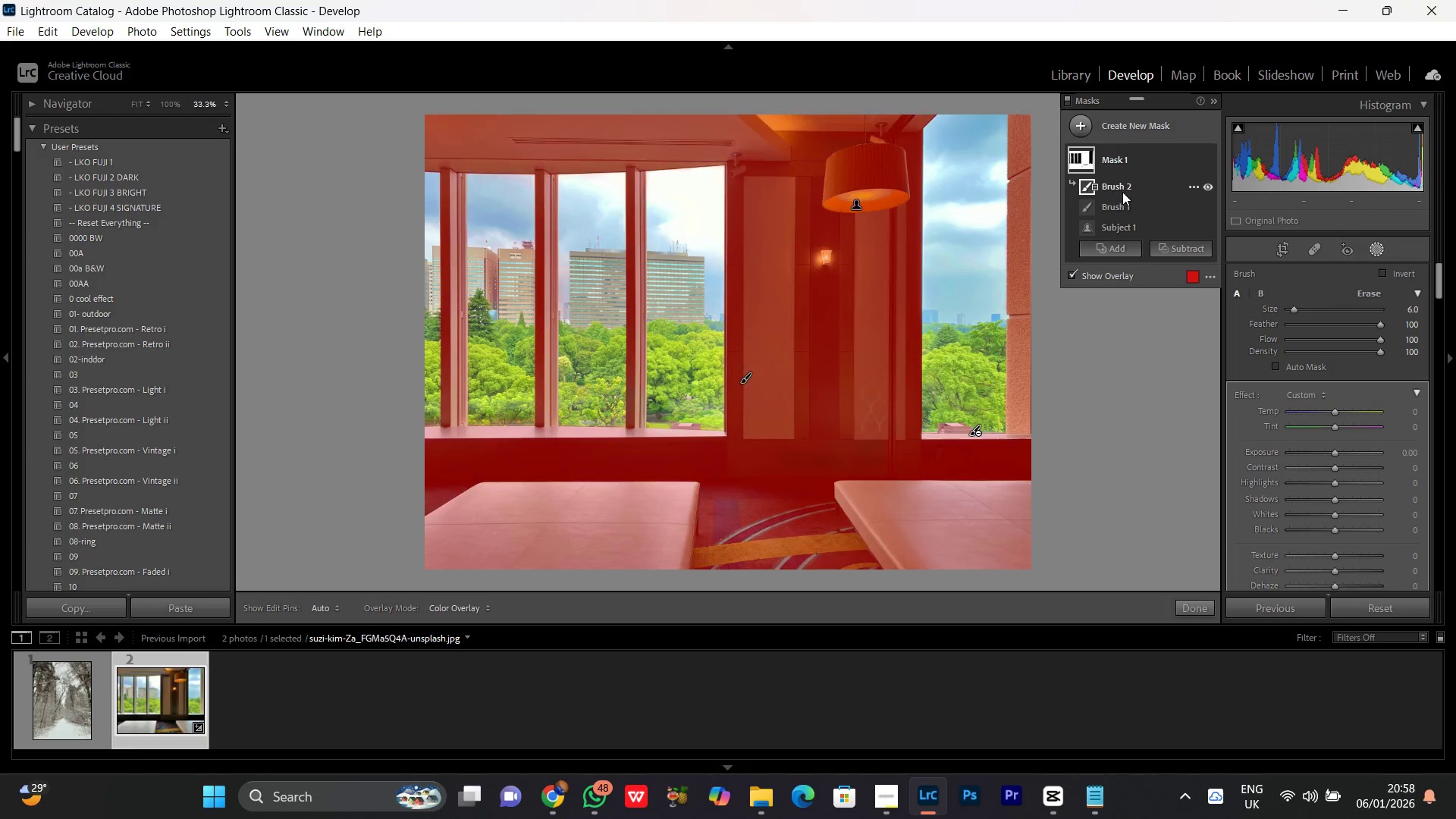 
left_click([1115, 185])
 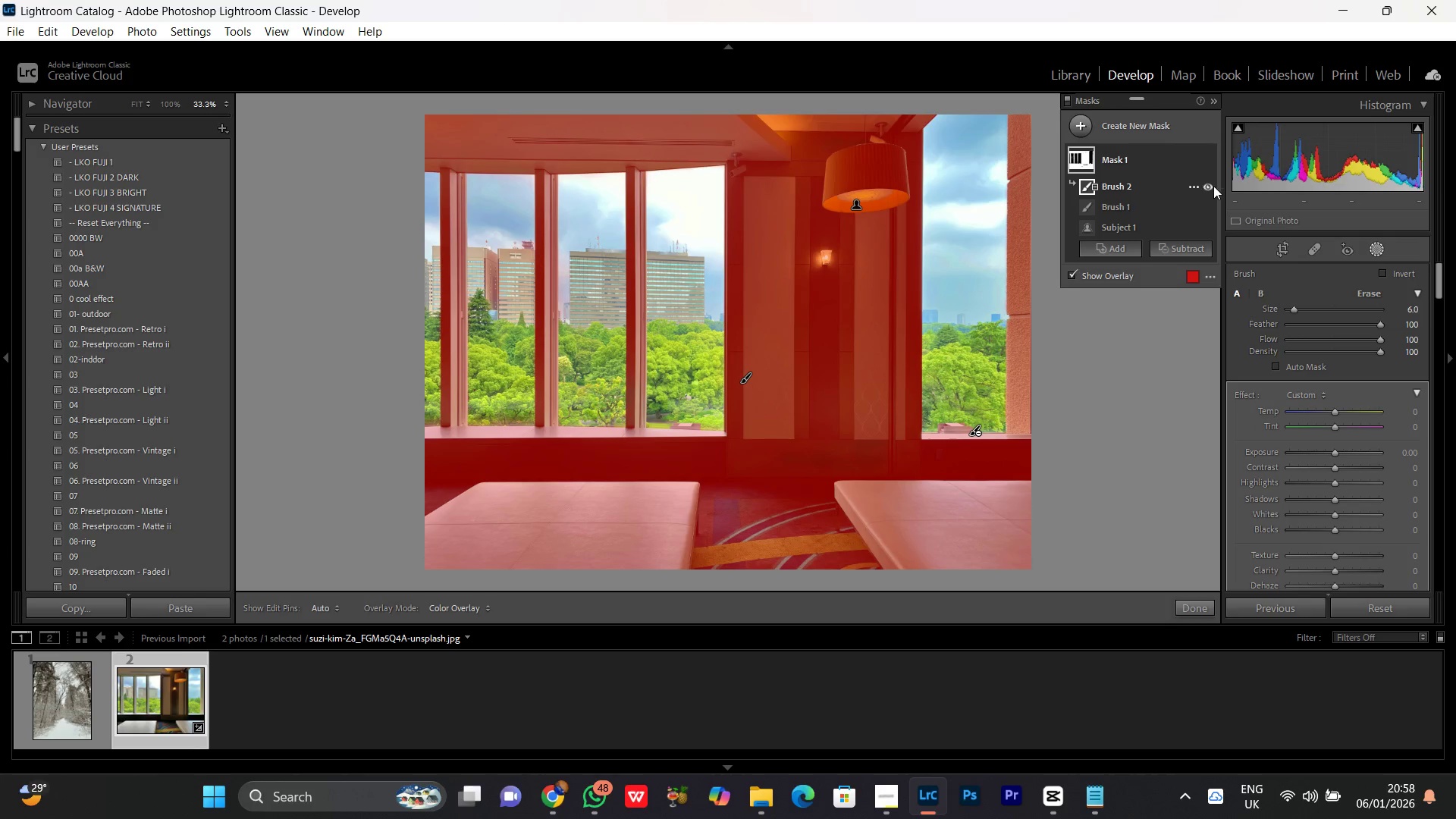 
left_click([1210, 186])
 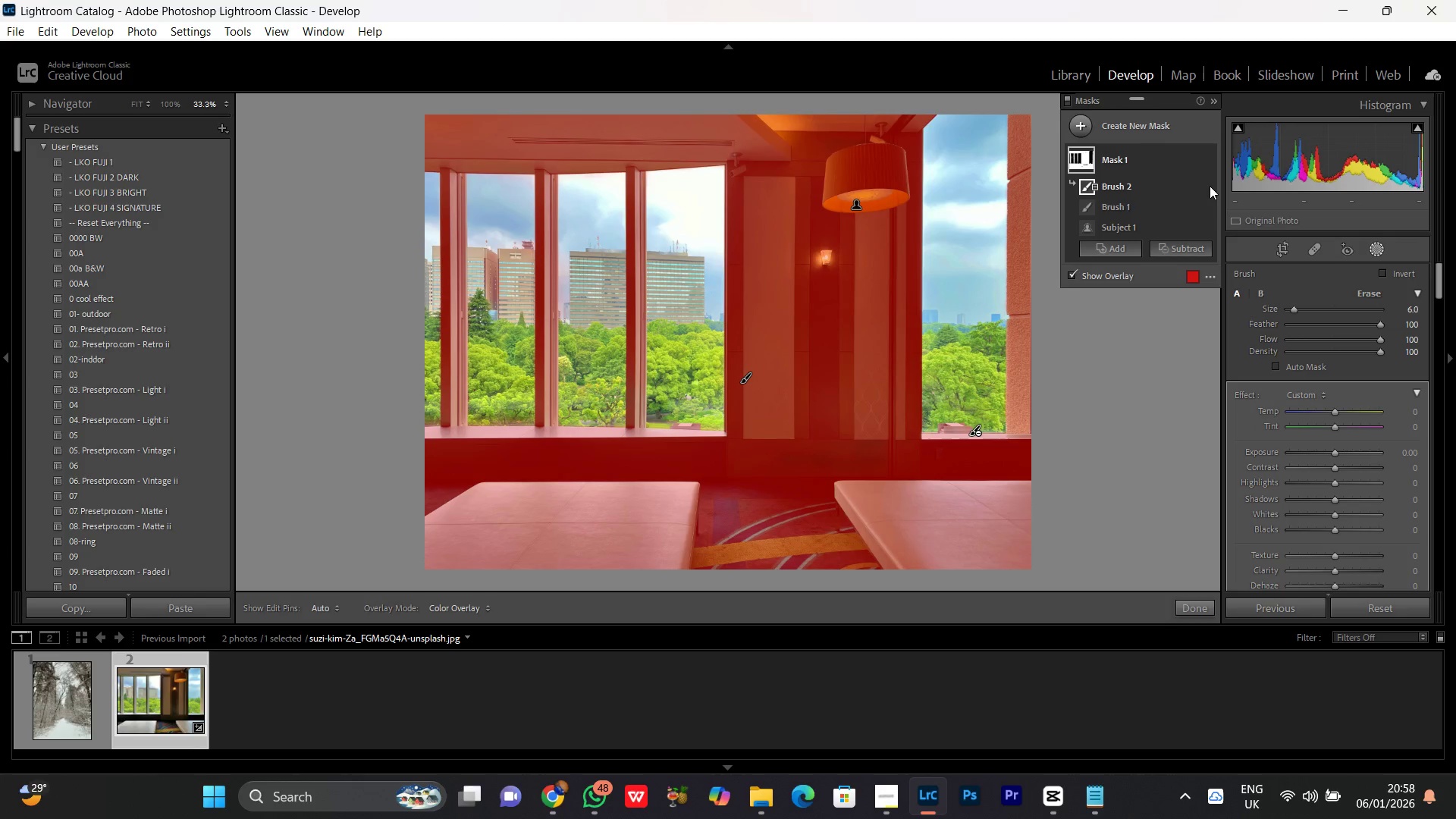 
double_click([1210, 186])
 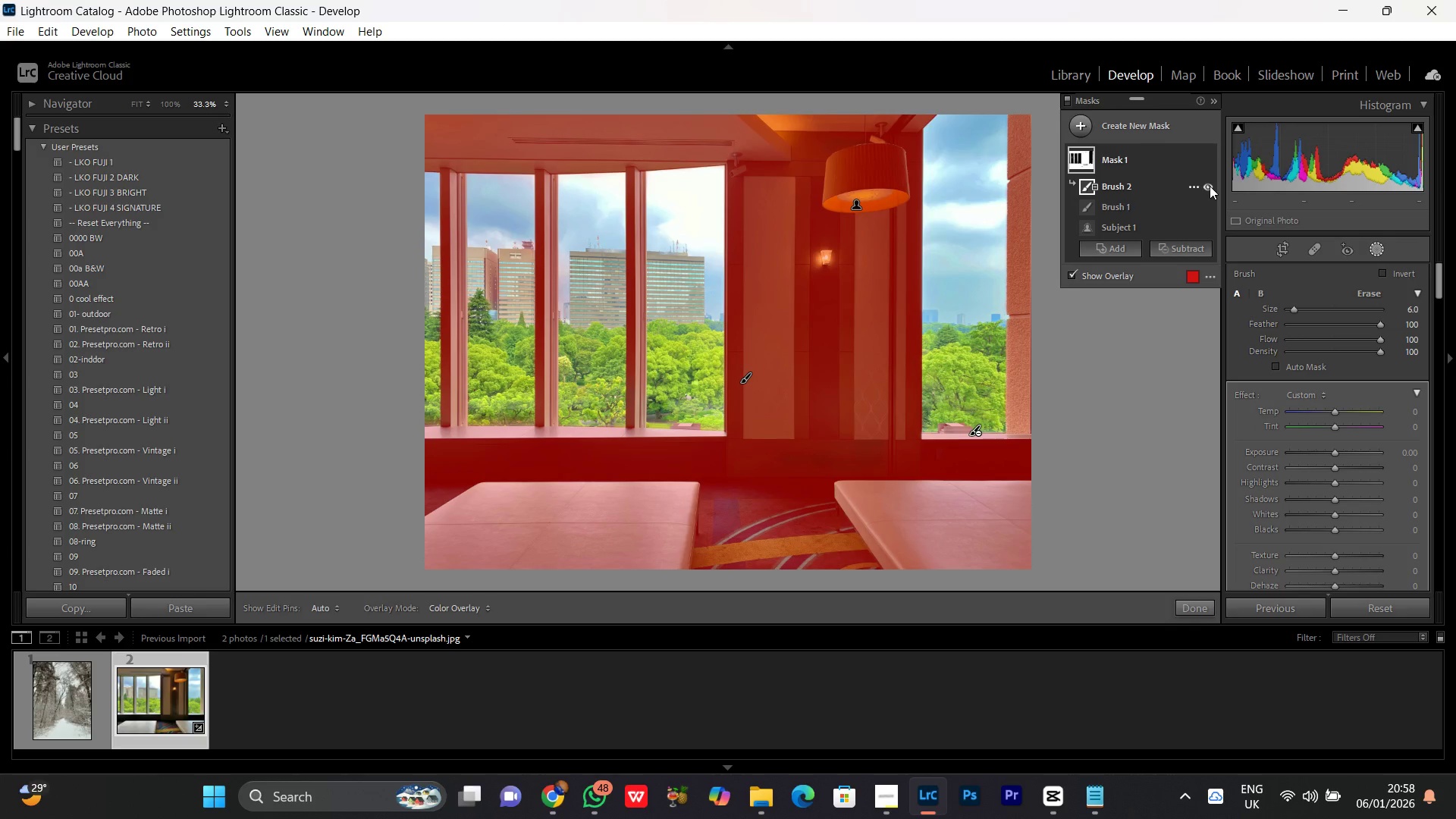 
left_click([1210, 186])
 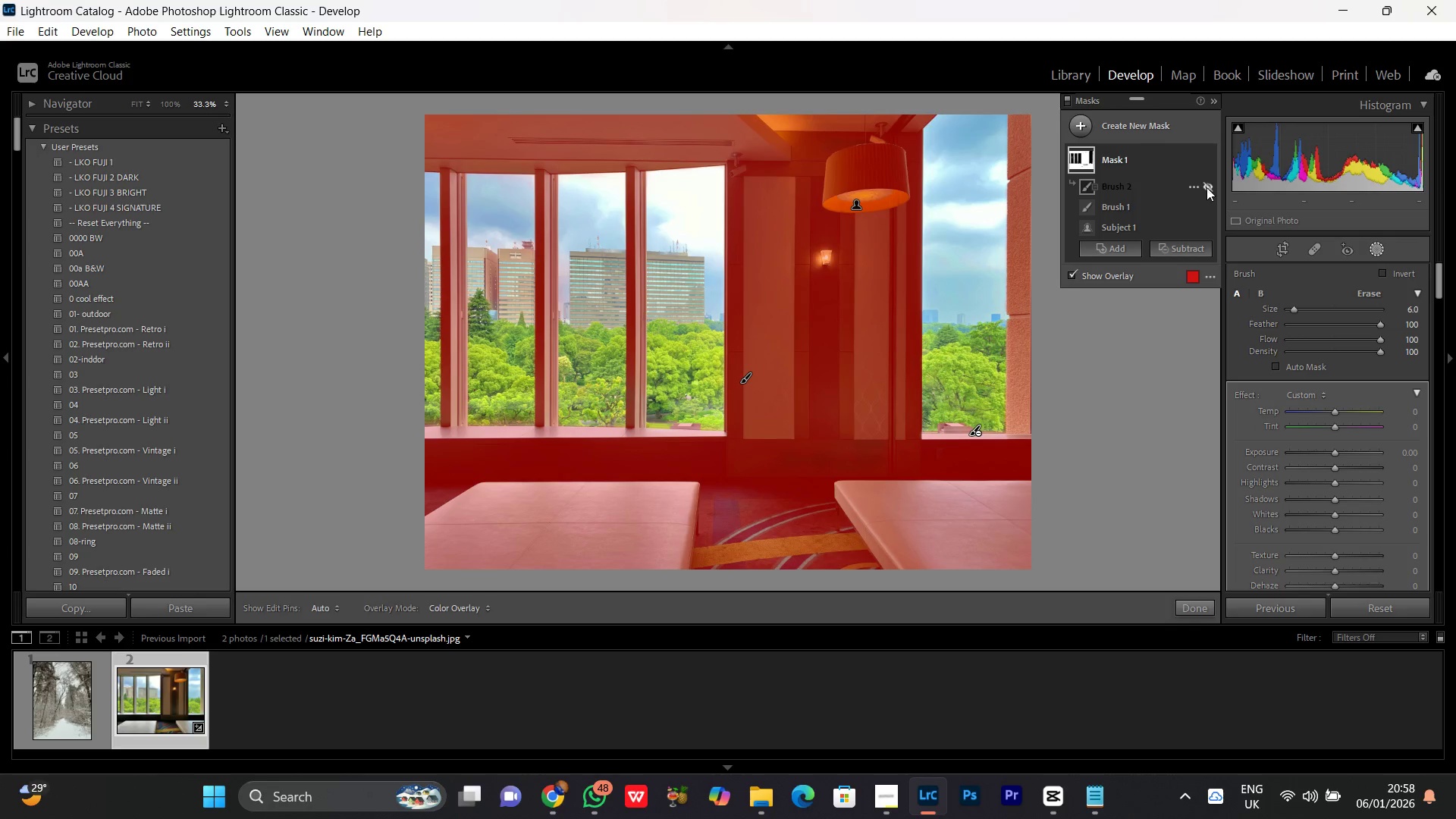 
left_click([1207, 187])
 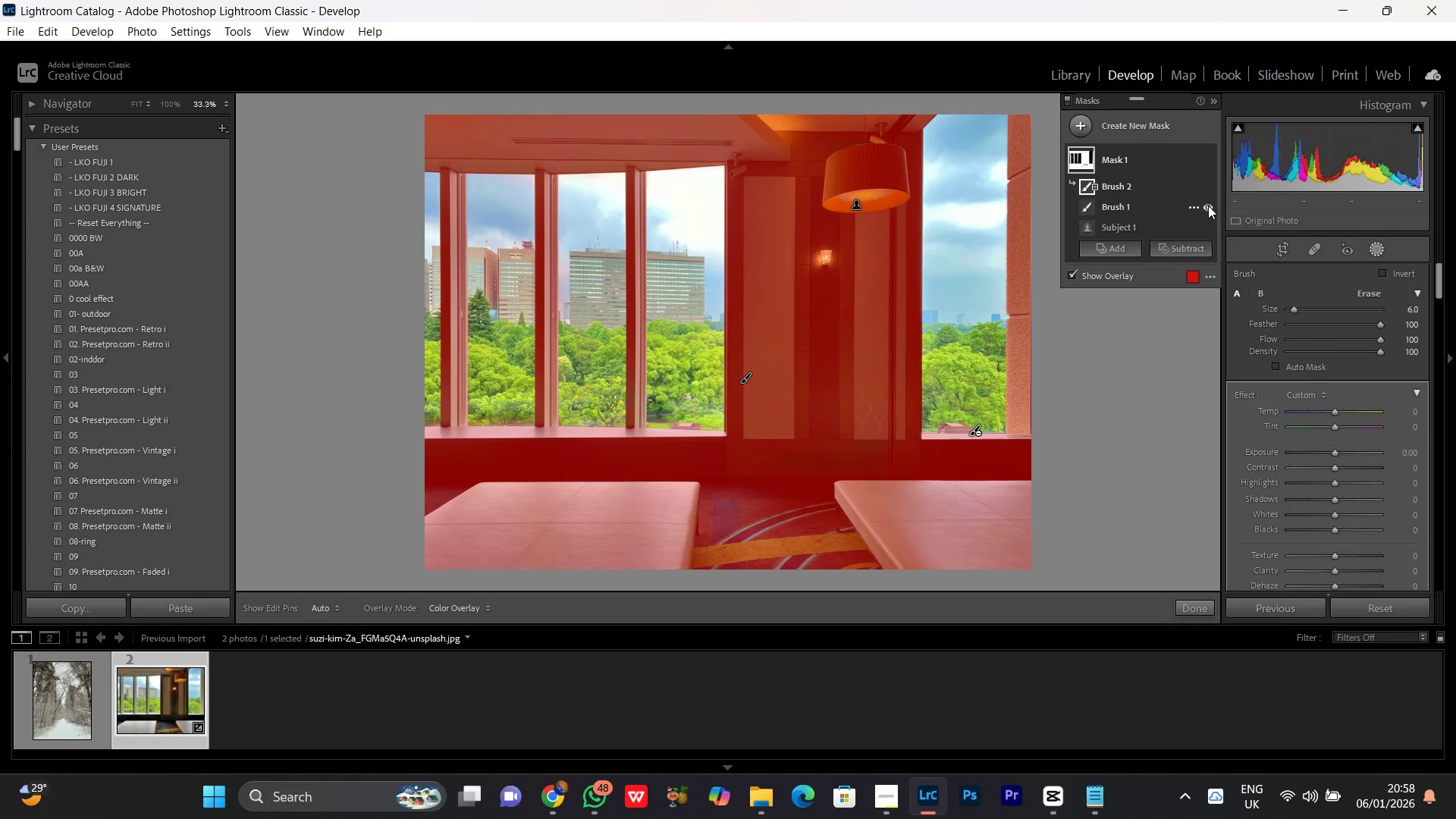 
left_click([1208, 206])
 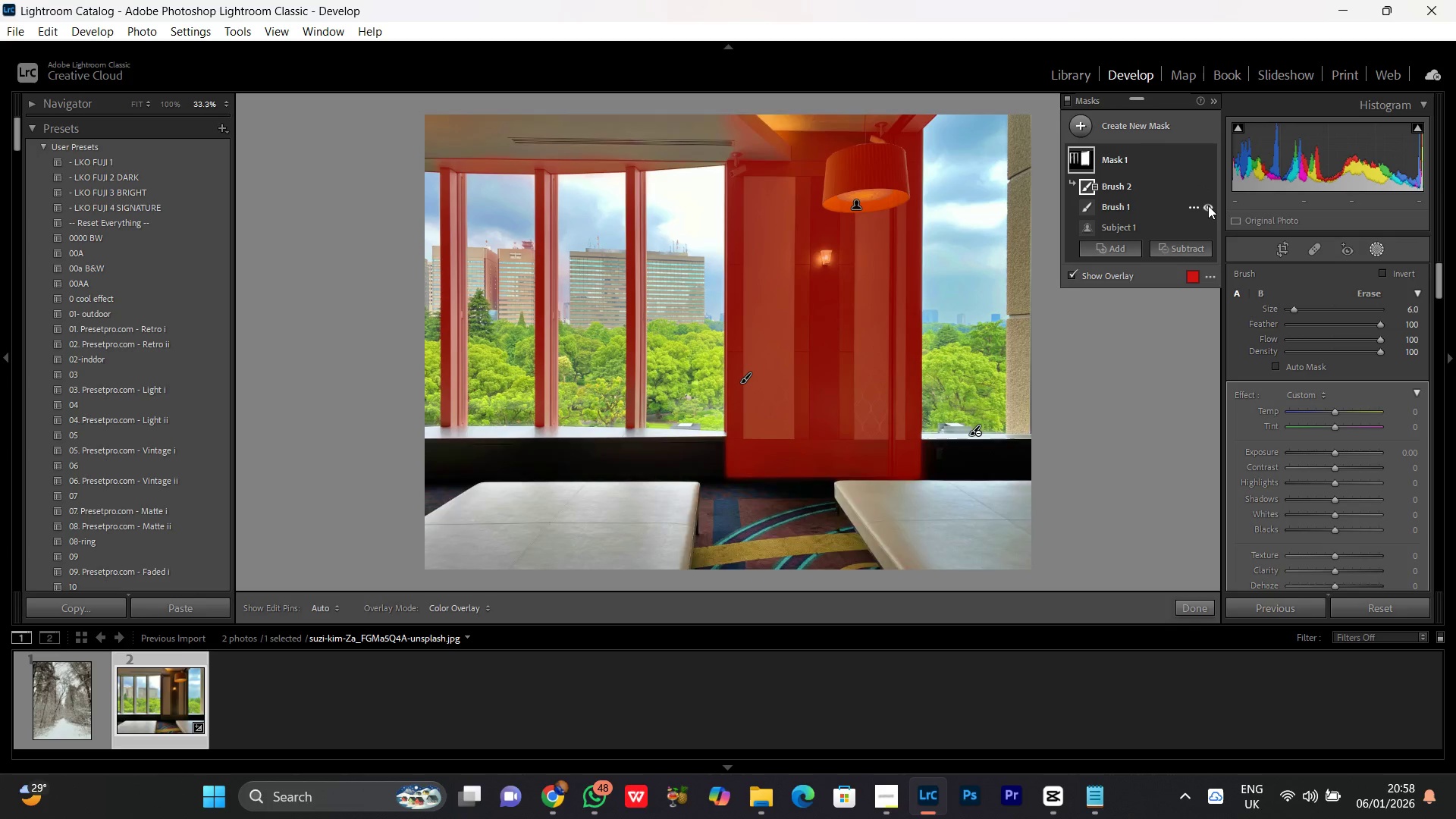 
double_click([1208, 206])
 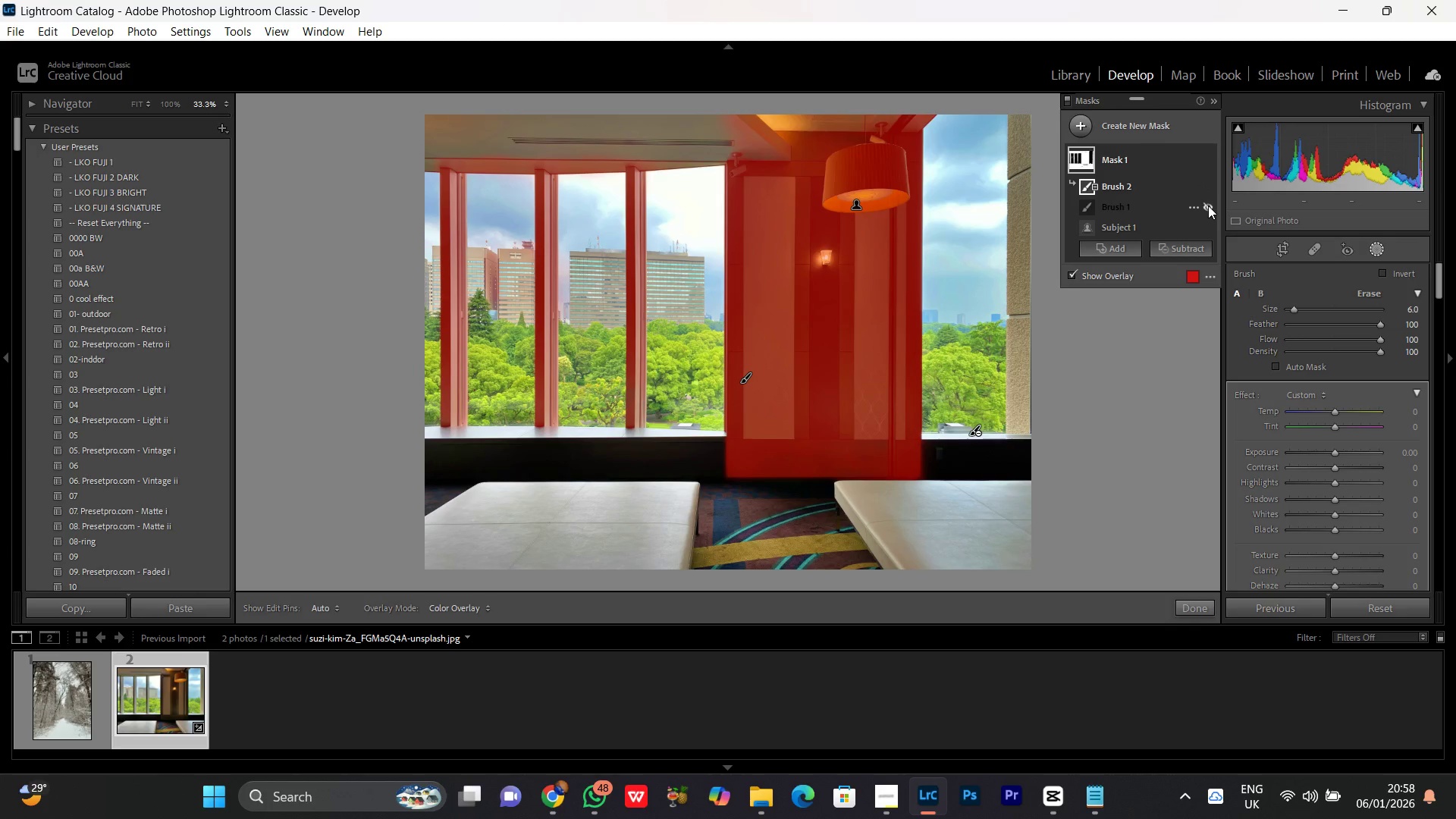 
left_click([1208, 206])
 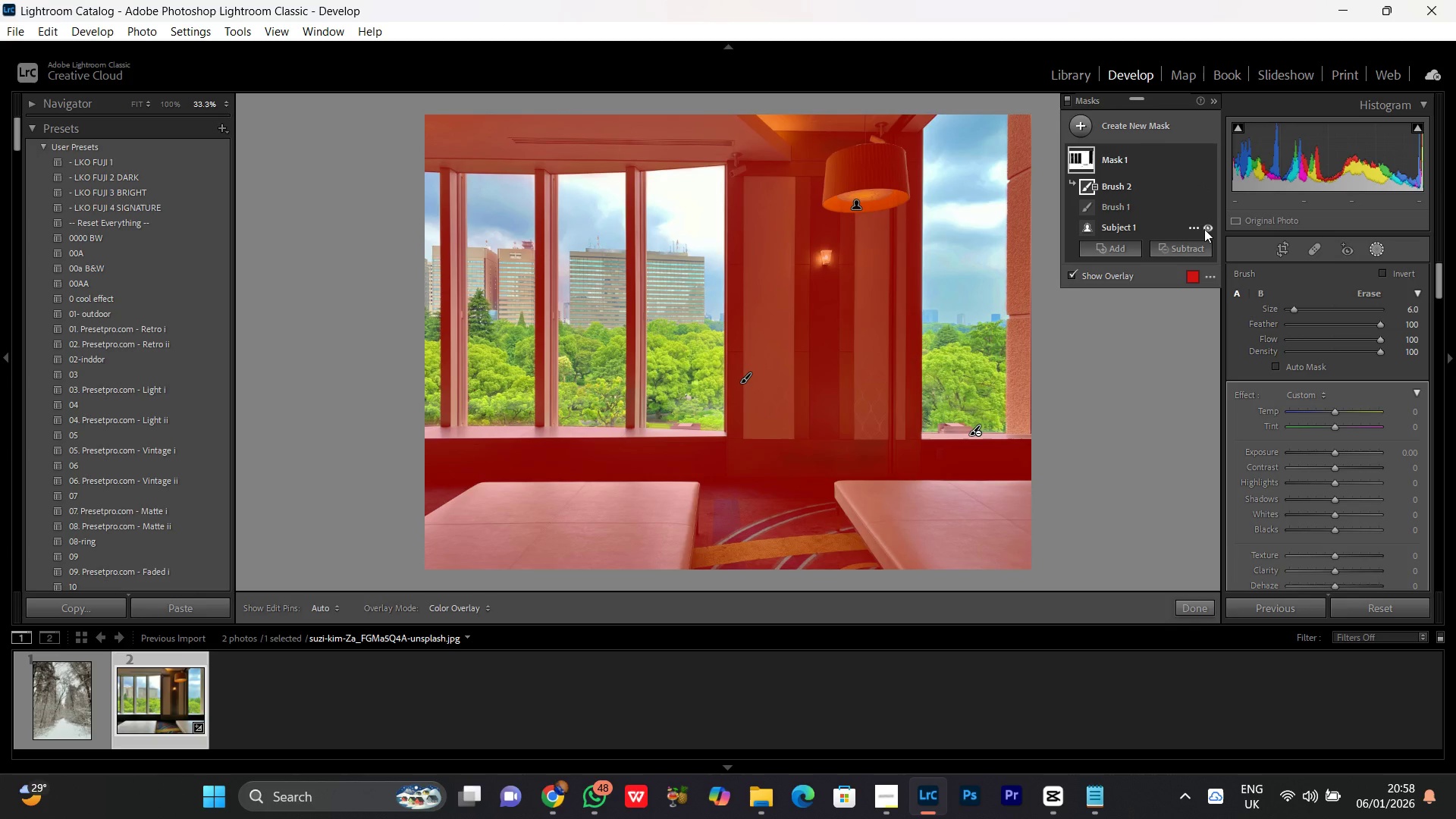 
left_click([1208, 228])
 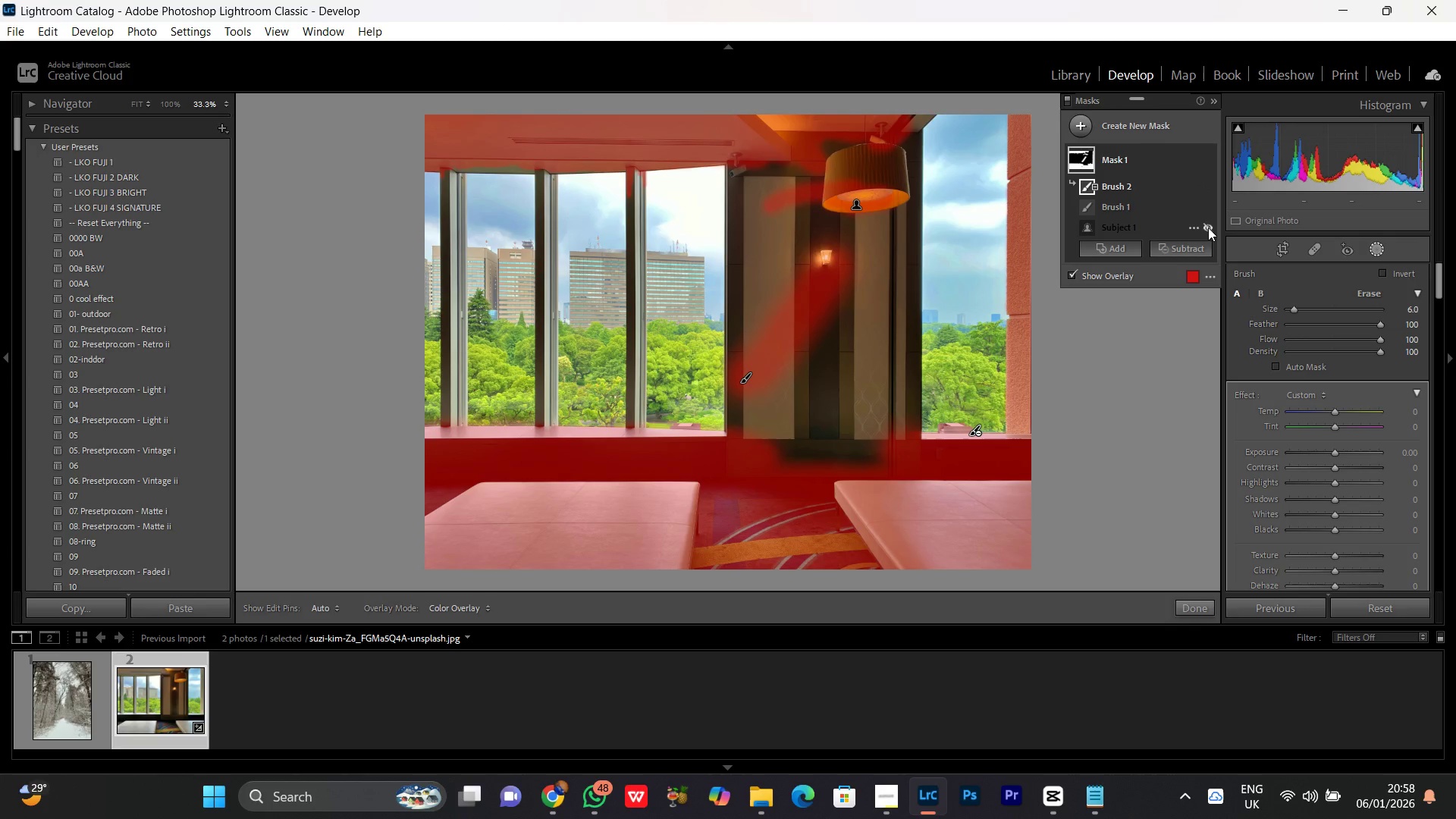 
left_click([1208, 228])
 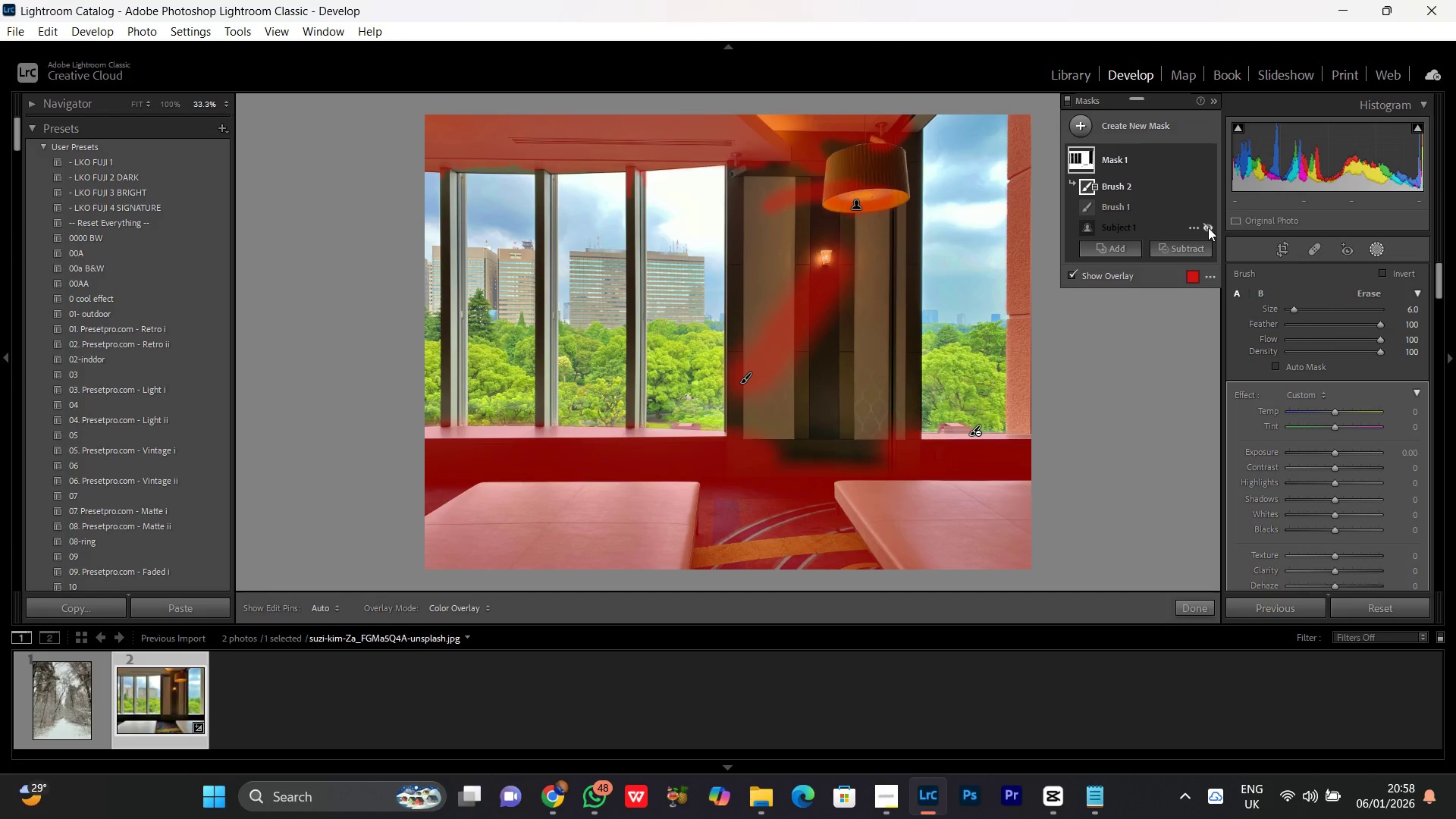 
double_click([1208, 228])
 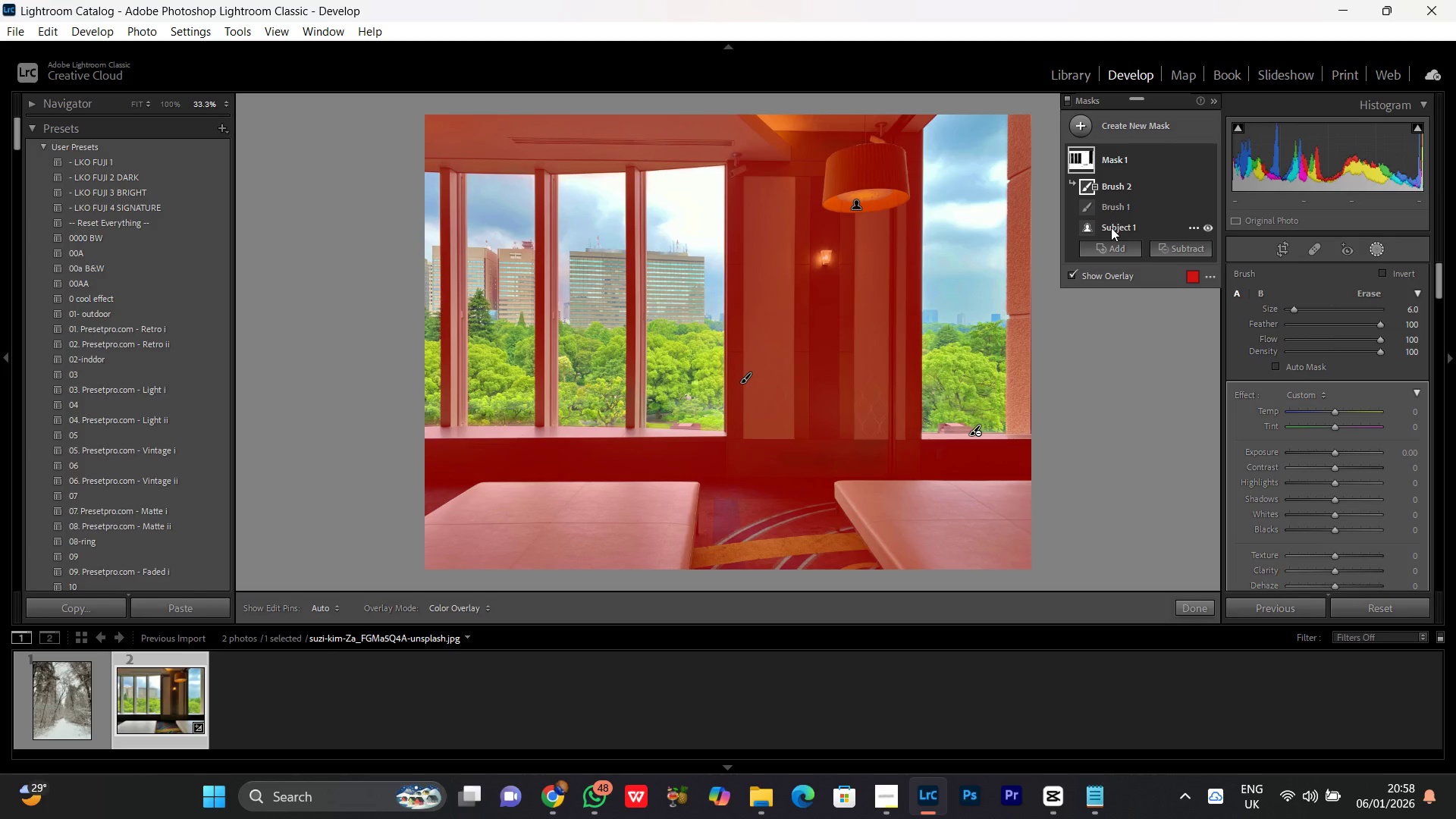 
left_click([1111, 227])
 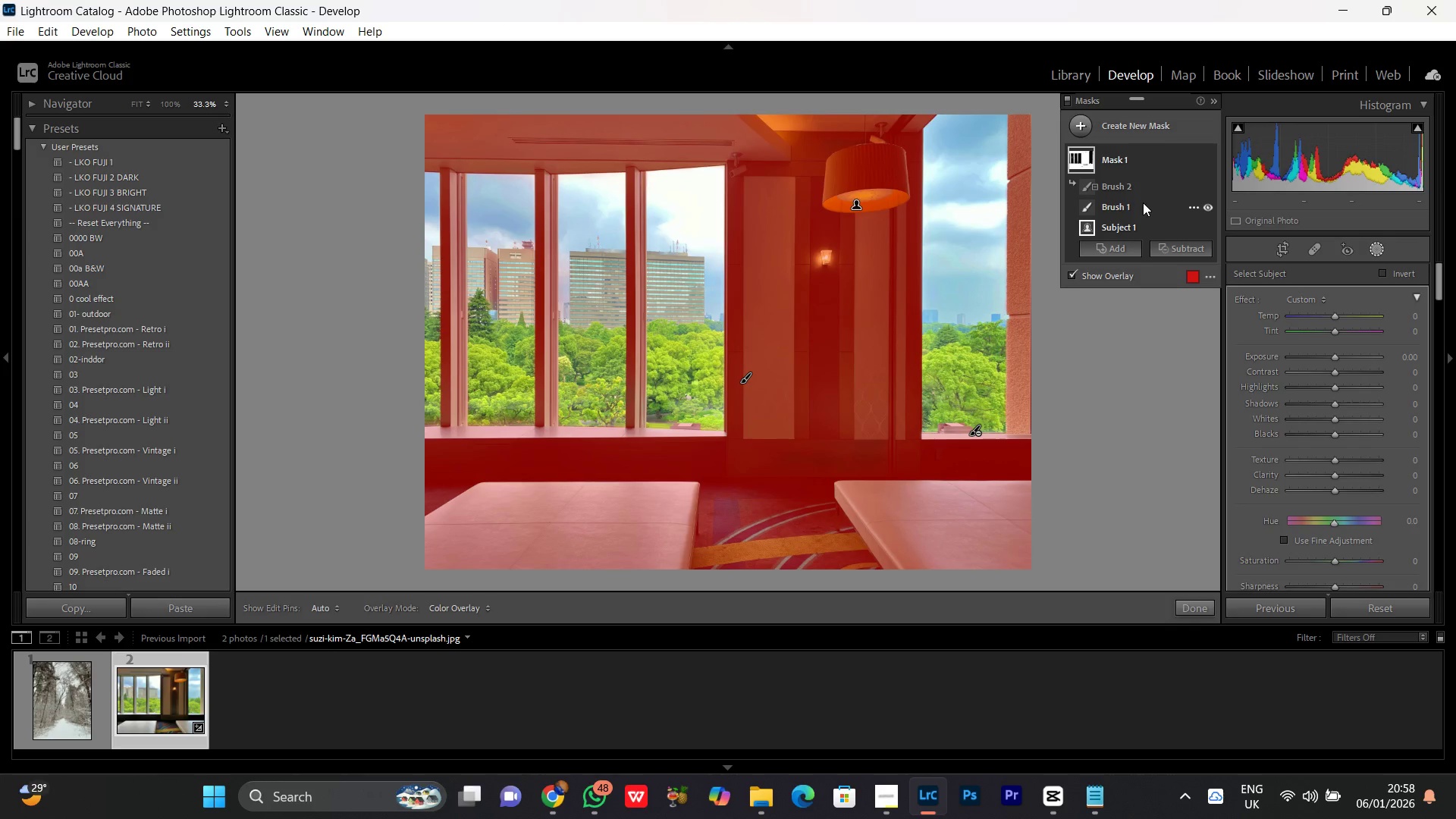 
hold_key(key=ShiftLeft, duration=1.52)
left_click([1126, 186])
 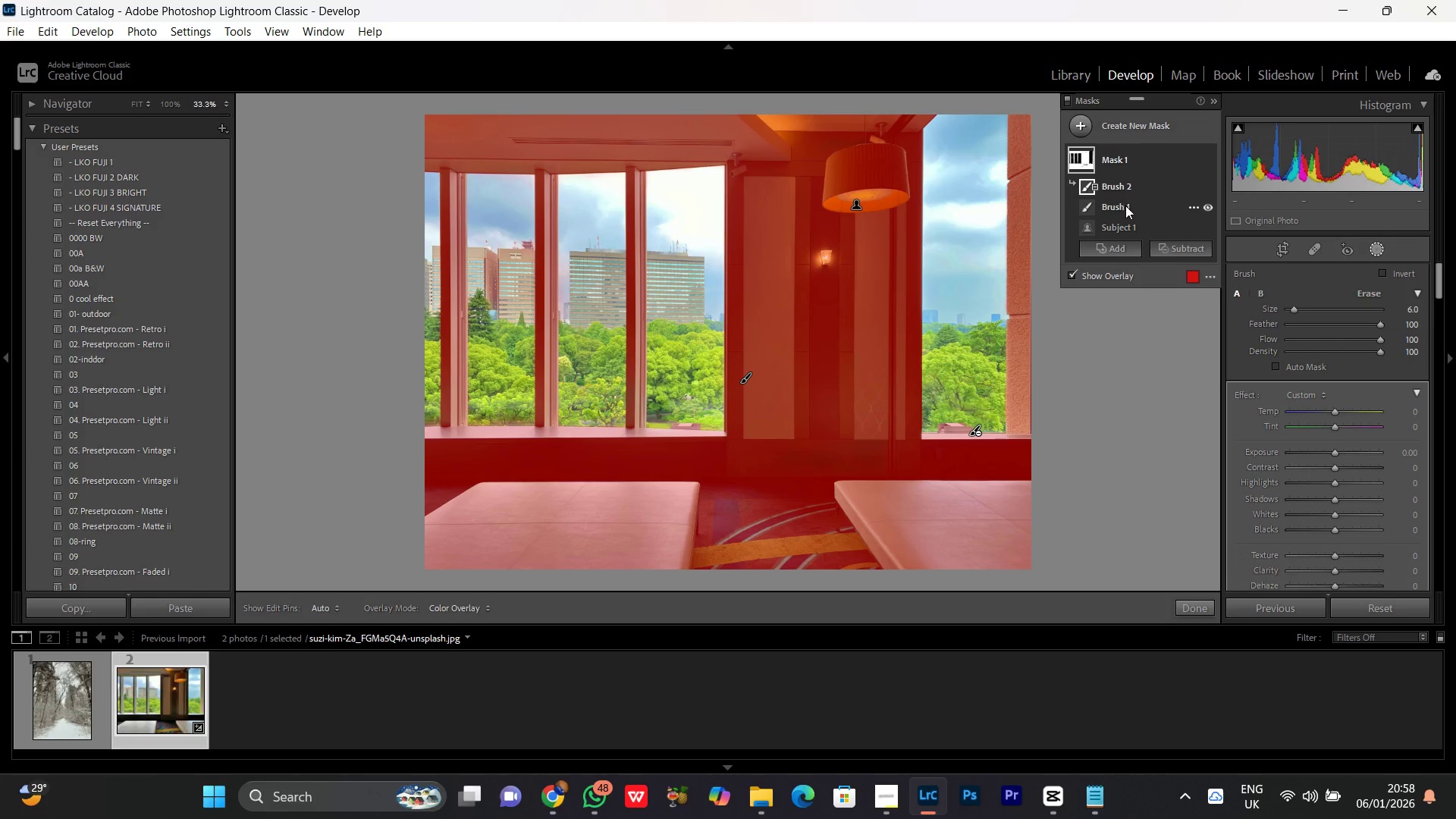 
left_click([1124, 206])
 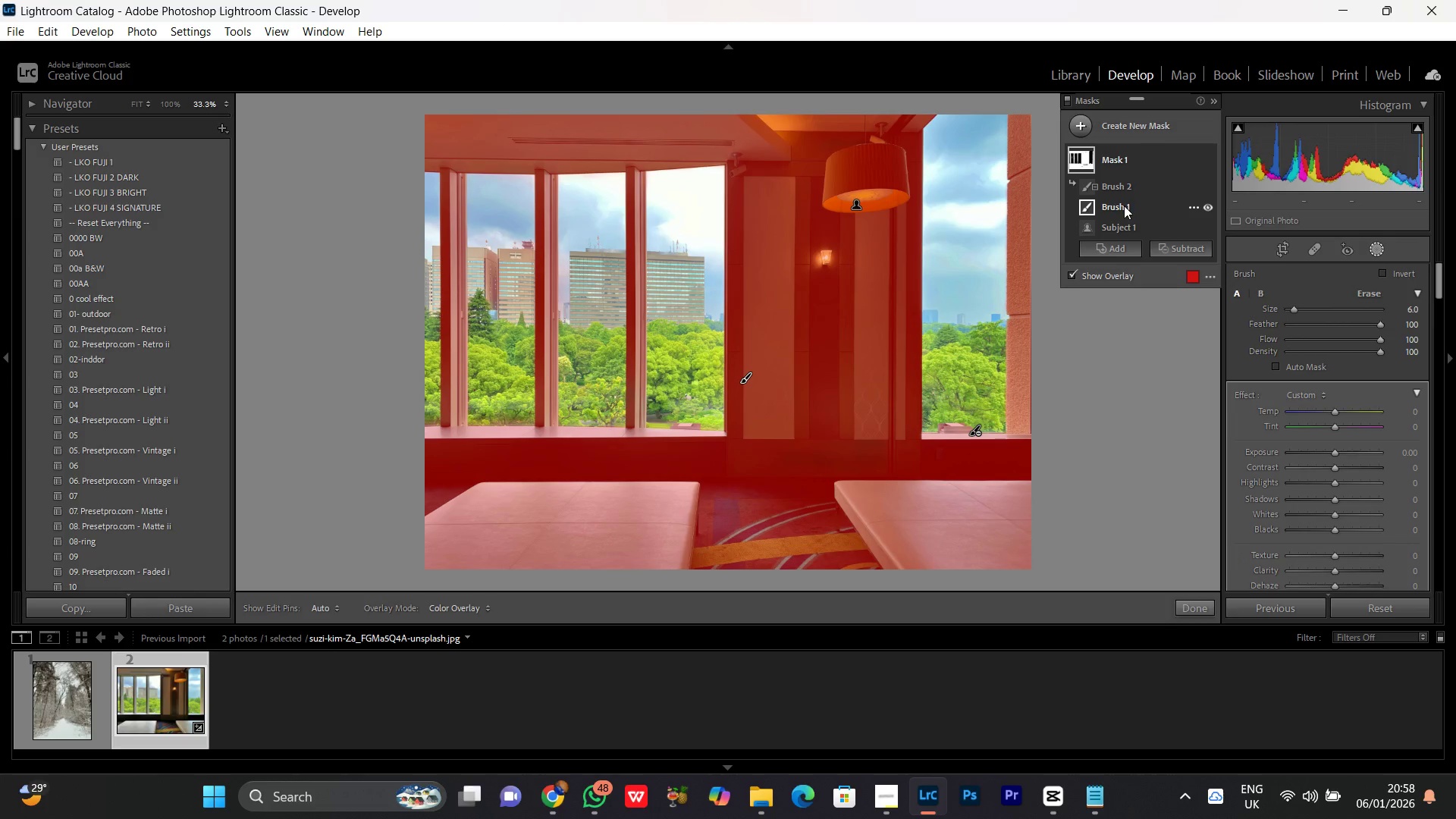 
key(Shift+ShiftLeft)
 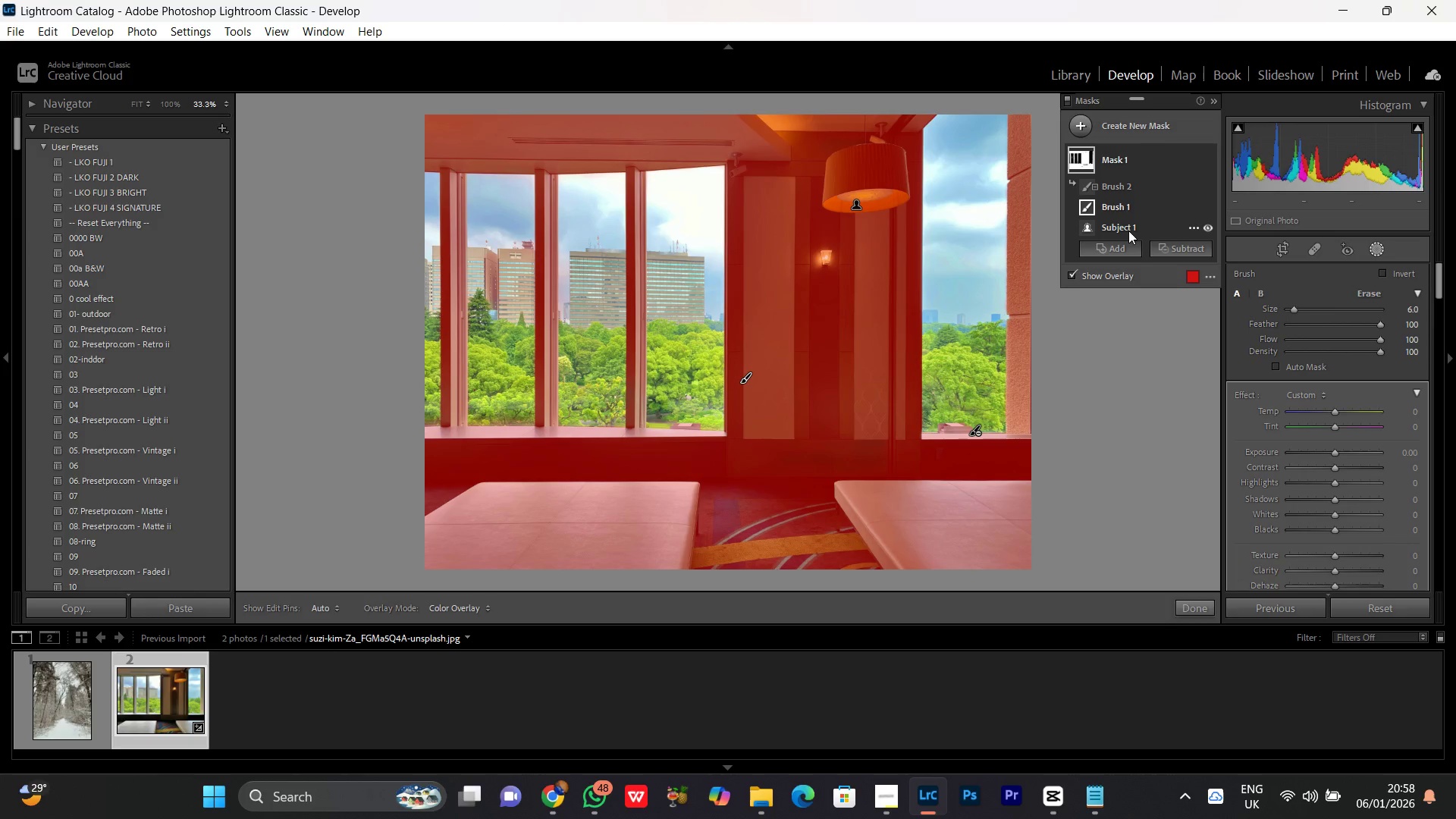 
key(Shift+ShiftLeft)
 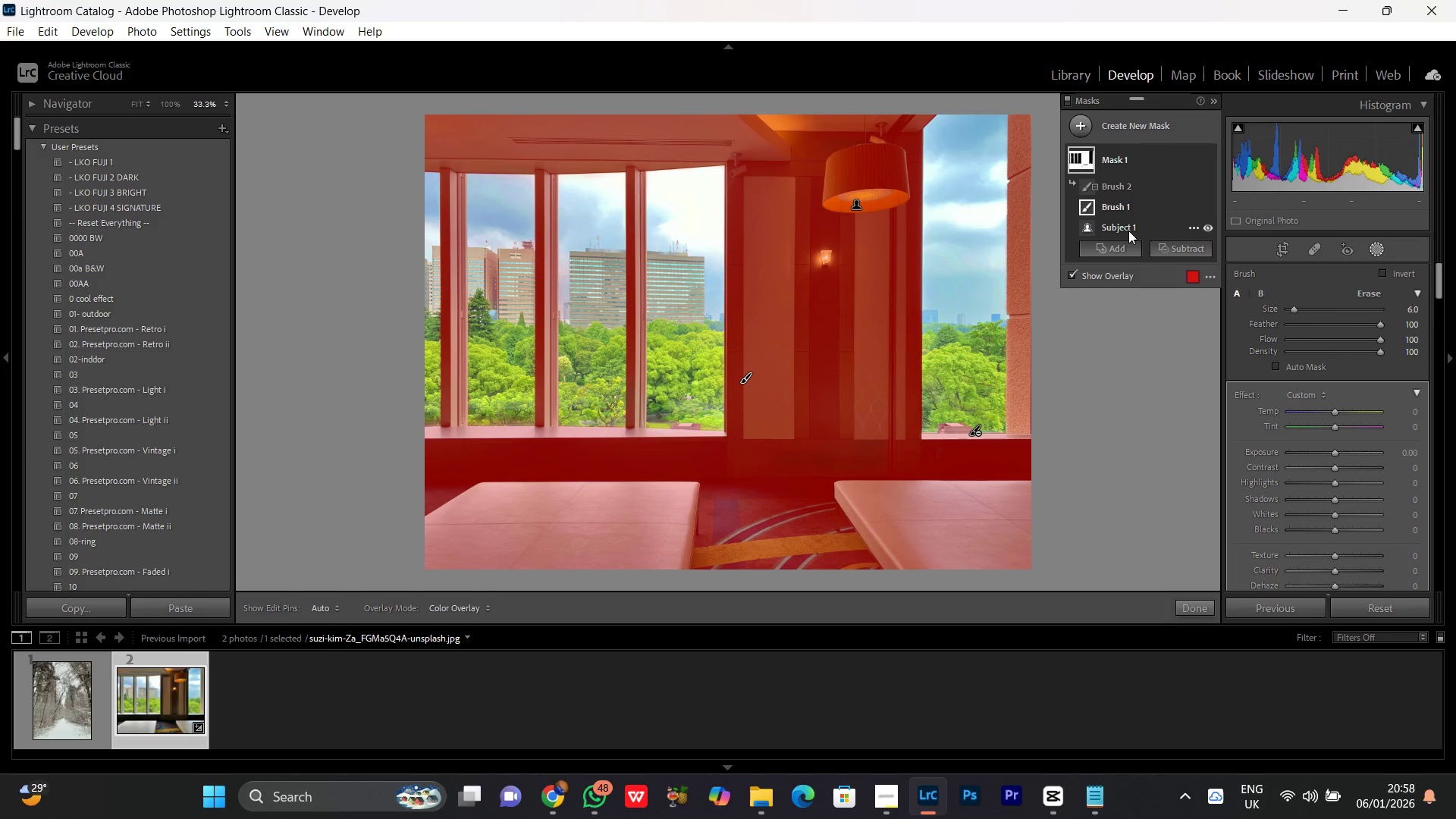 
key(Shift+ShiftLeft)
 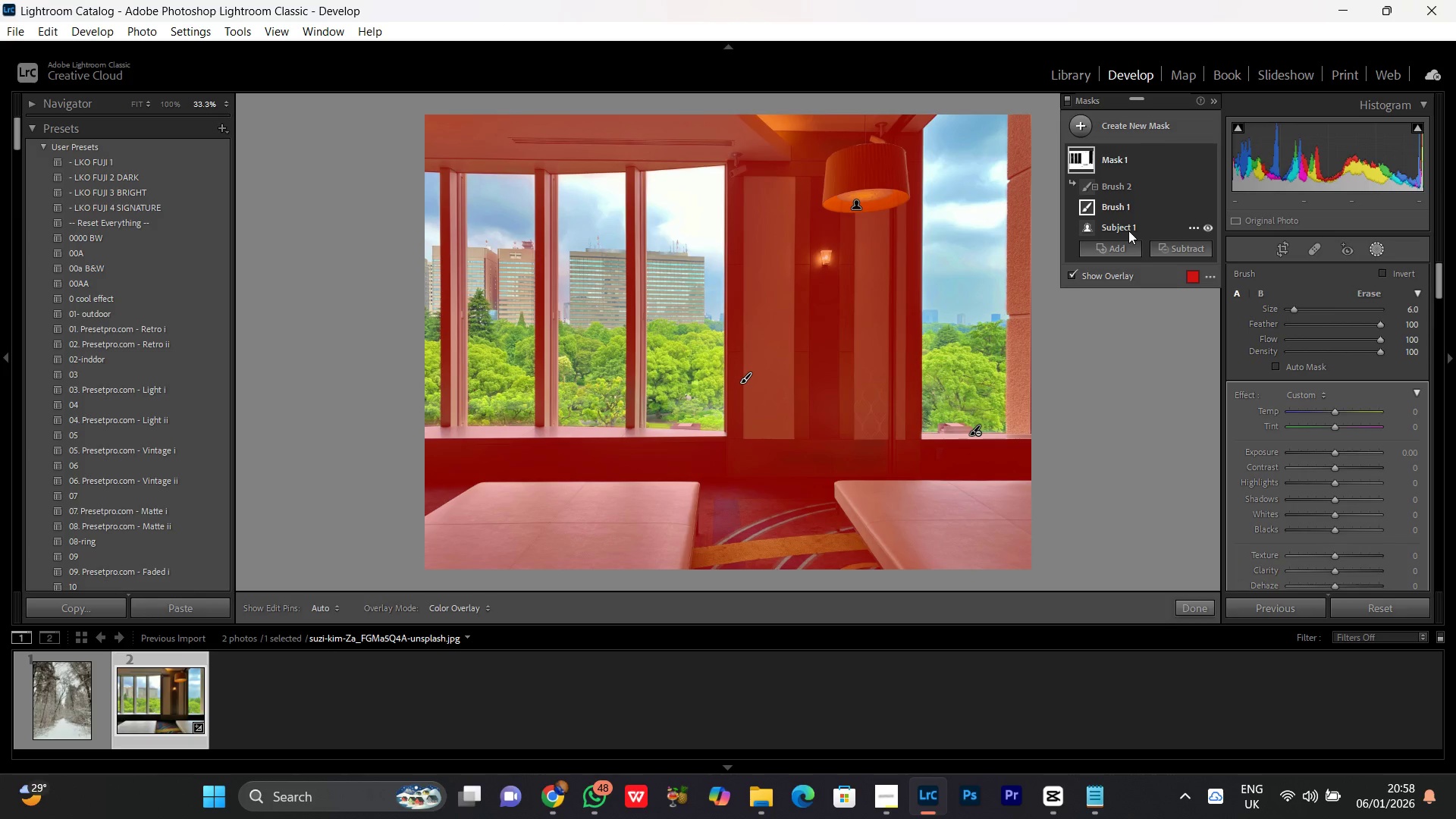 
key(Shift+ShiftLeft)
 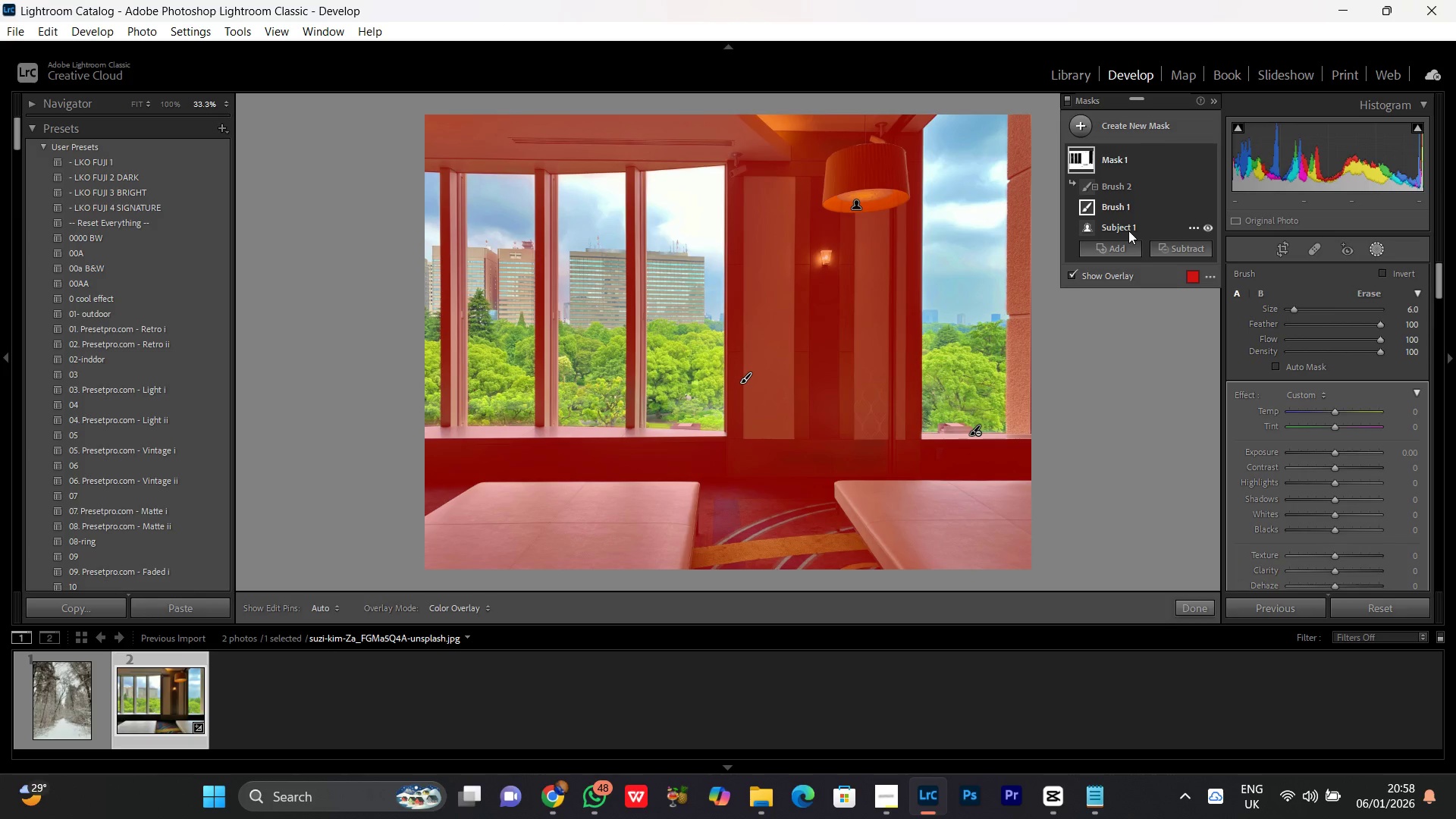 
key(Shift+ShiftLeft)
 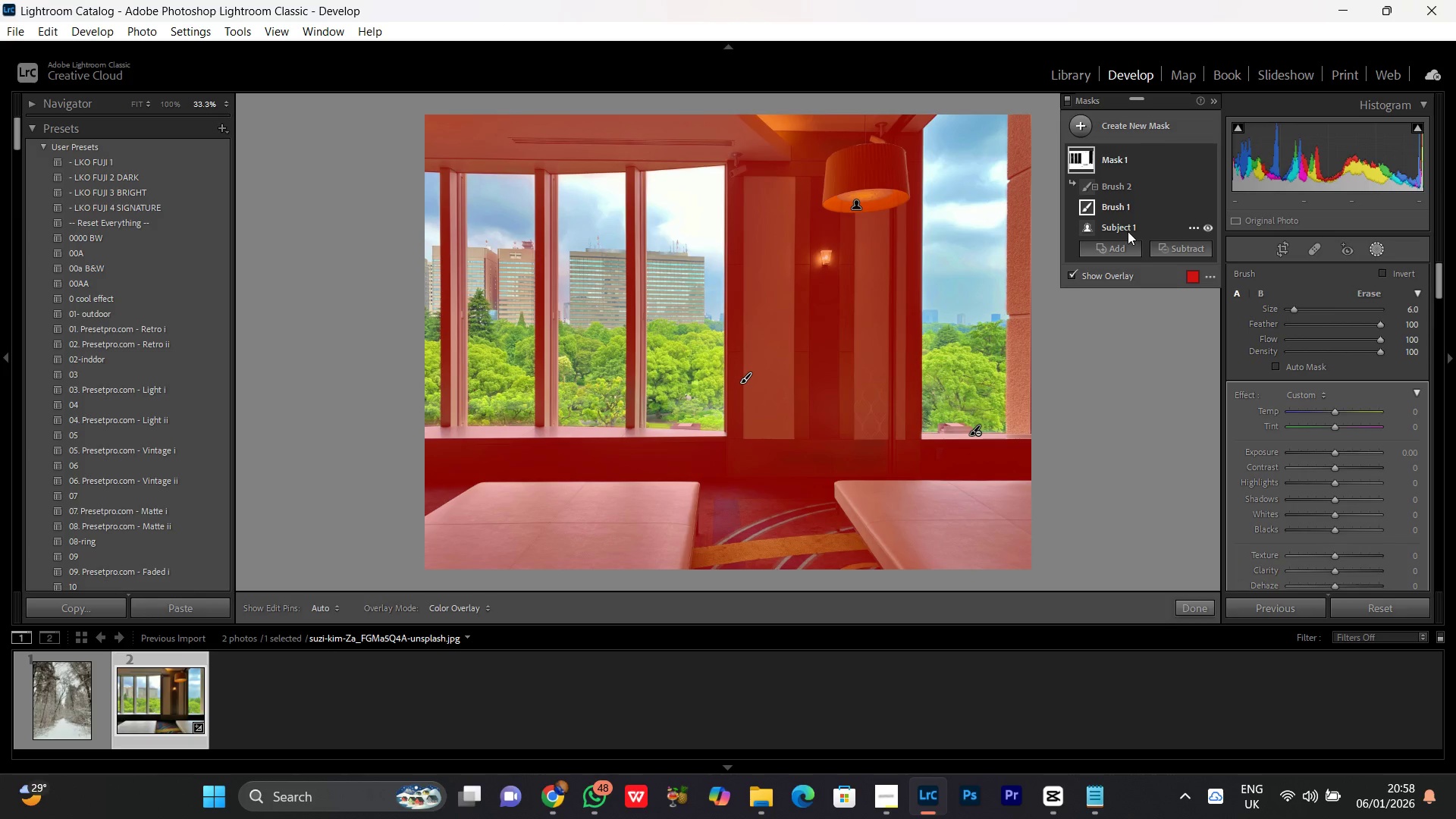 
key(Shift+ShiftLeft)
 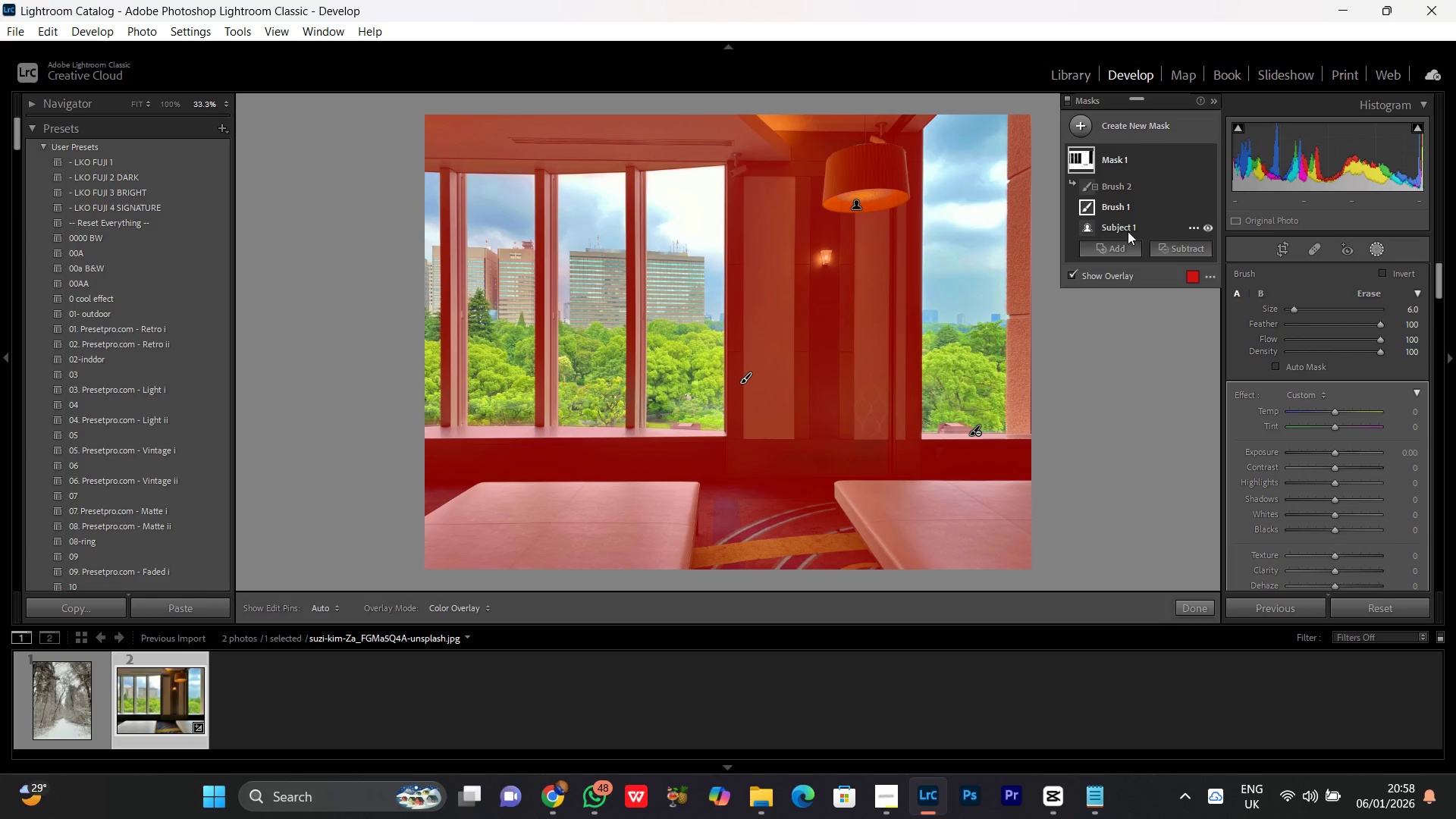 
key(Shift+ShiftLeft)
 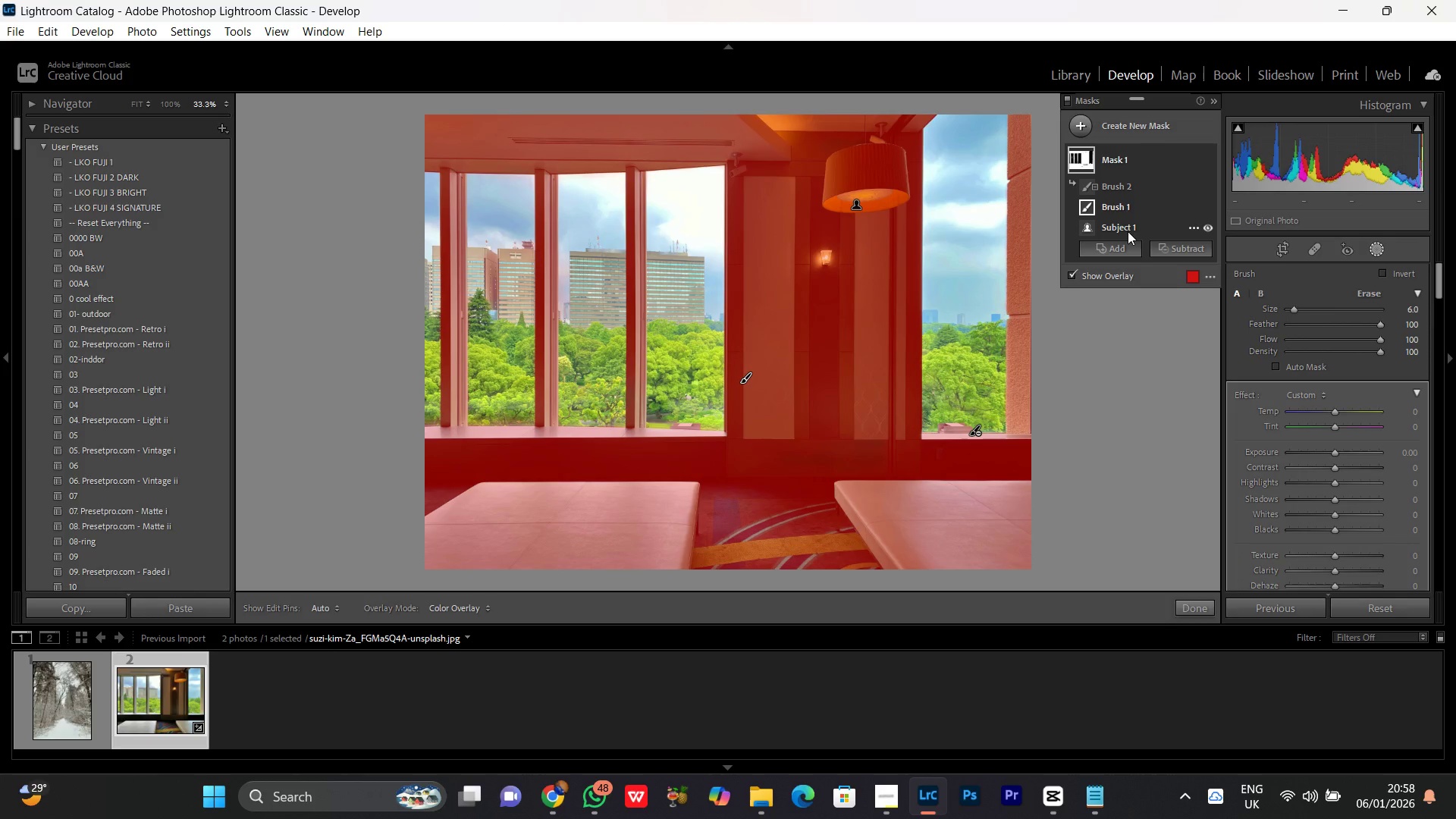 
key(Shift+ShiftLeft)
 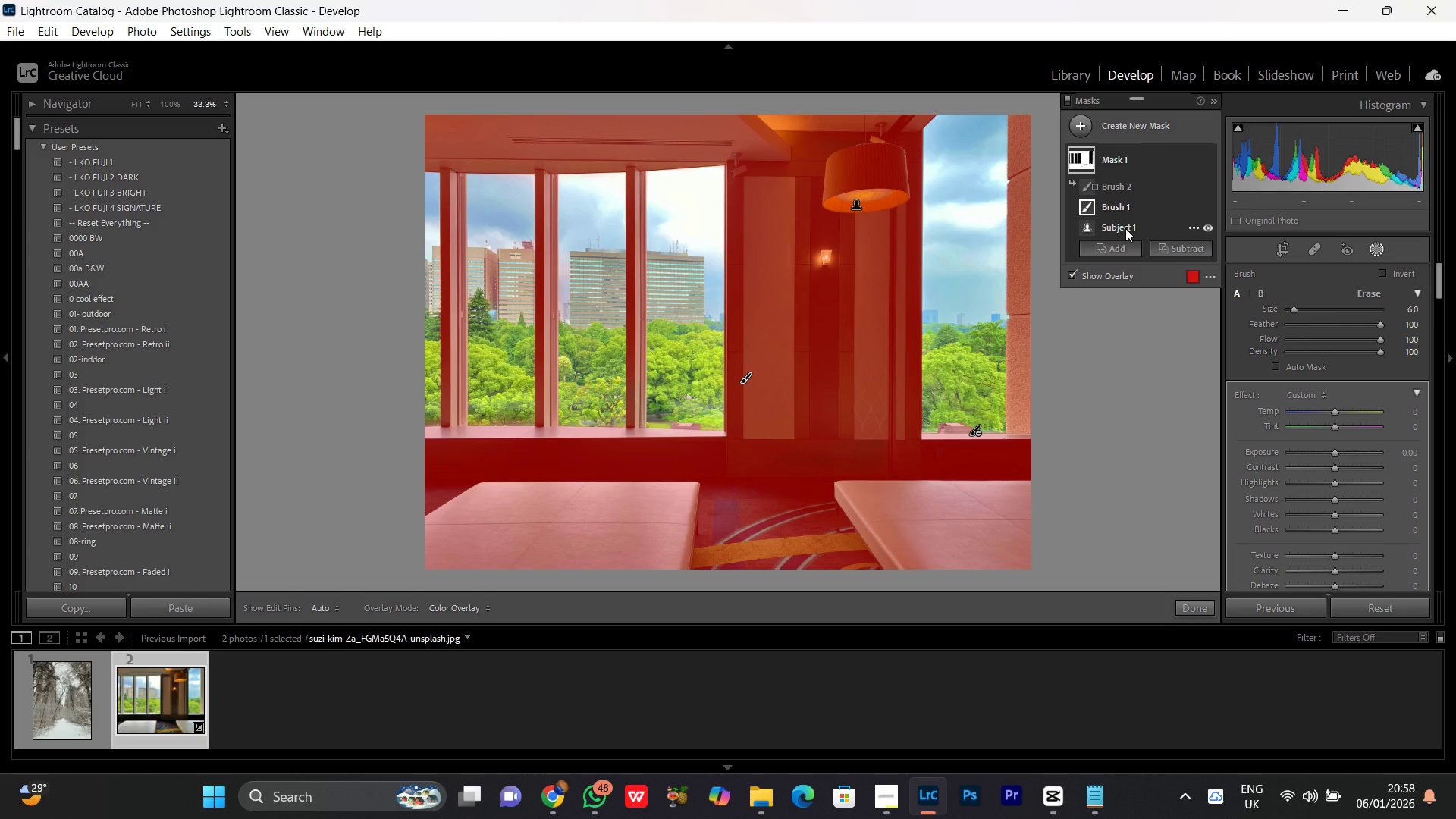 
hold_key(key=ControlLeft, duration=1.51)
left_click([1125, 228])
 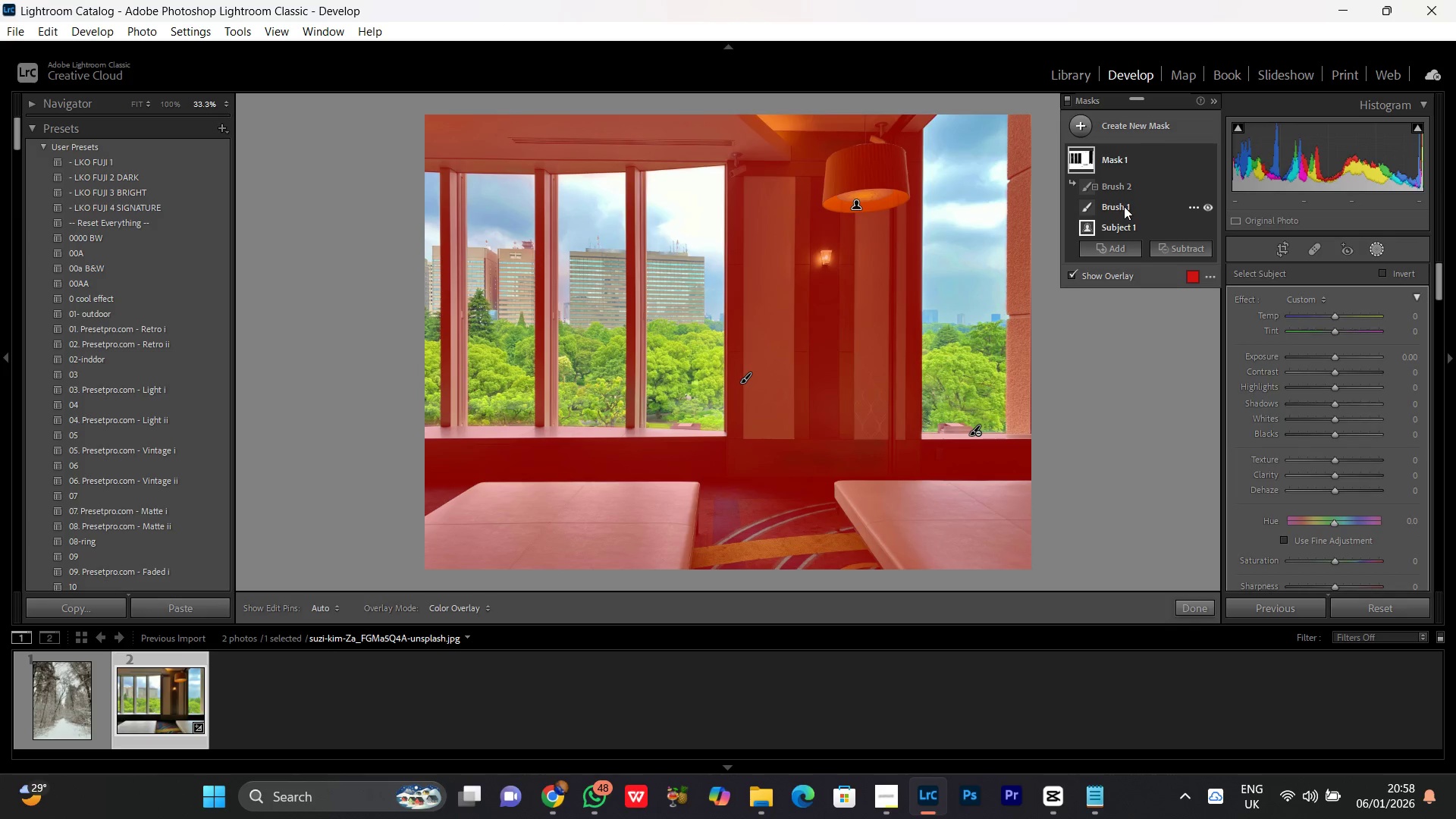 
left_click([1124, 206])
 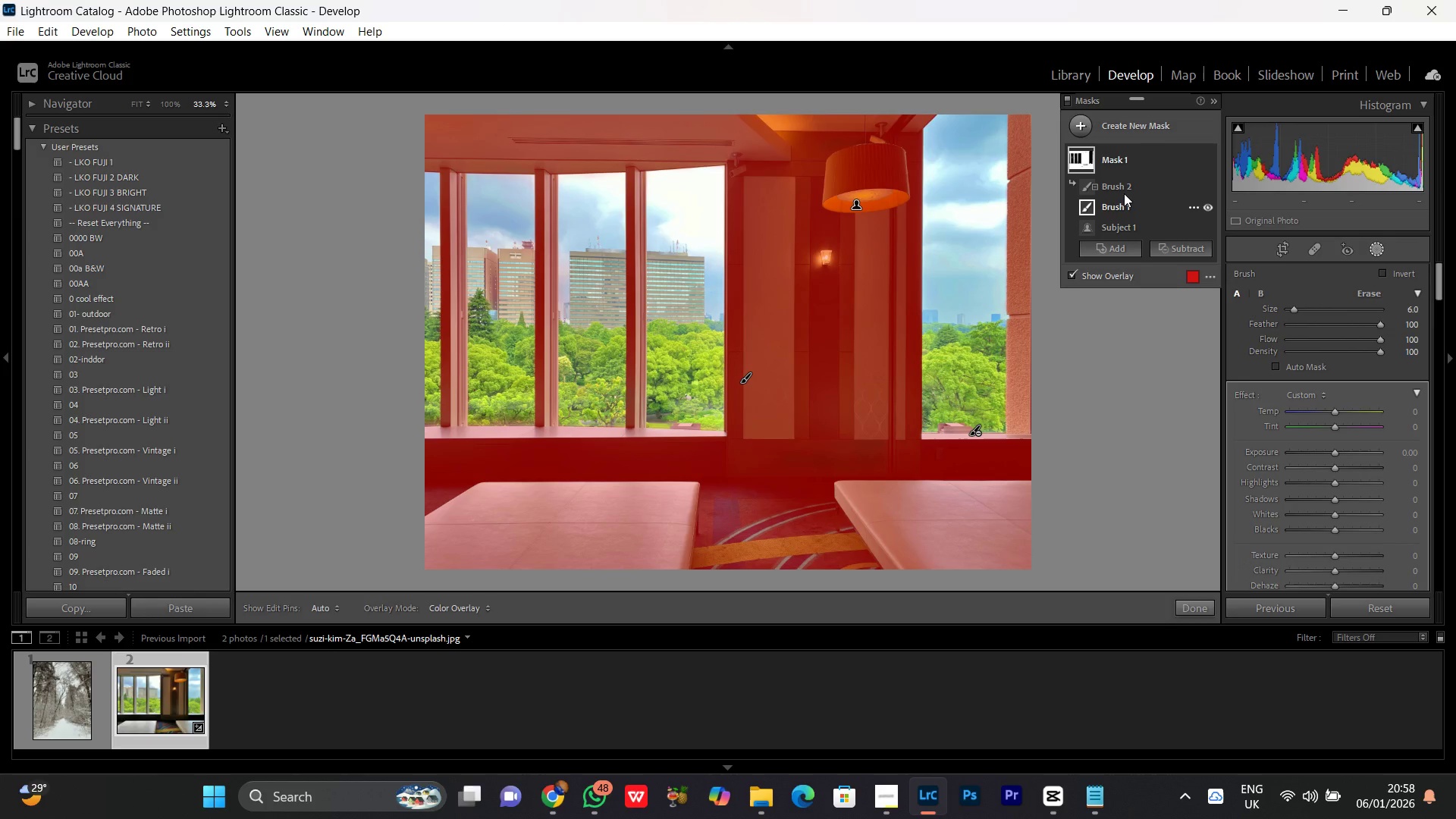 
left_click([1124, 192])
 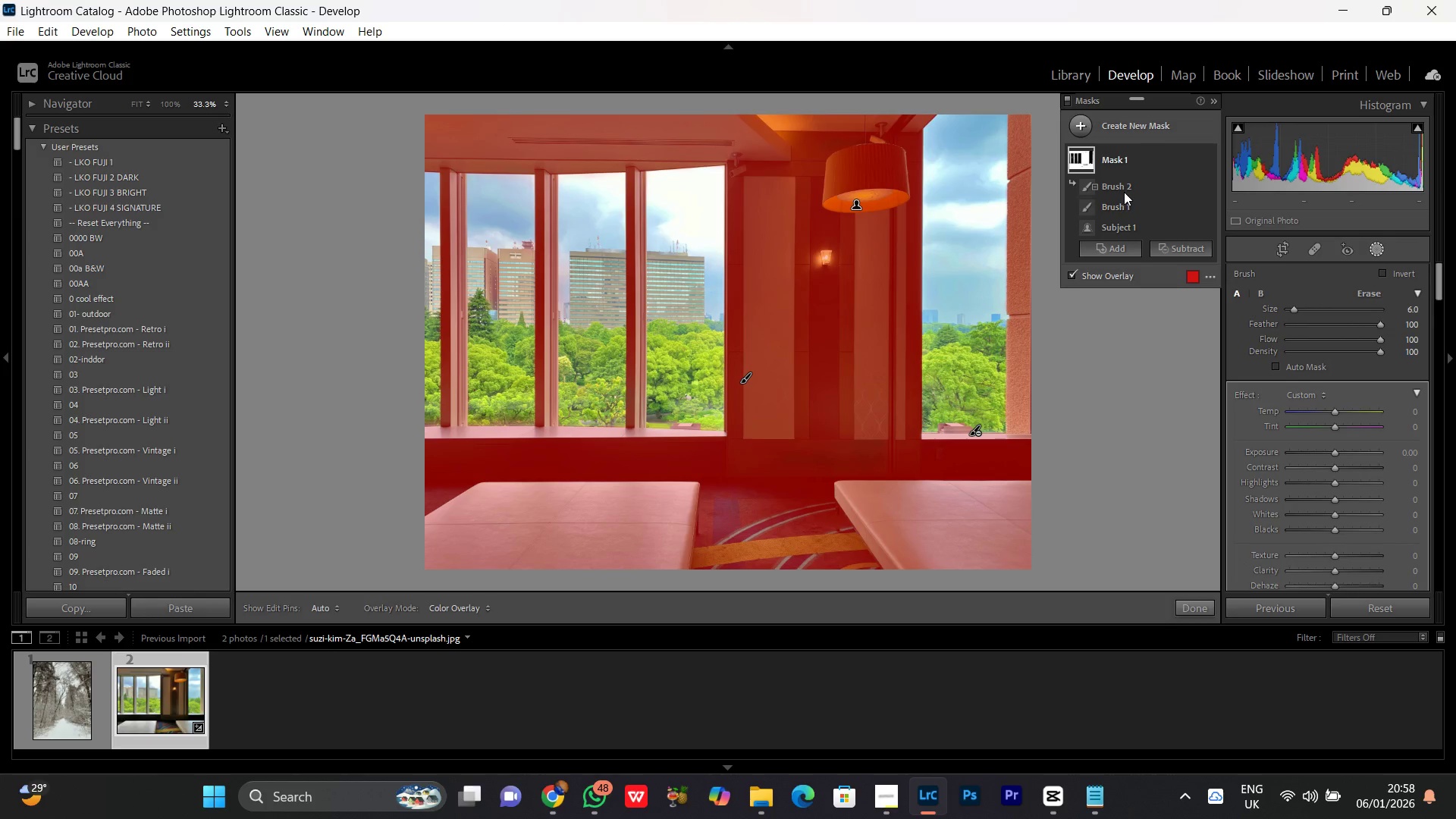 
hold_key(key=ControlLeft, duration=0.38)
 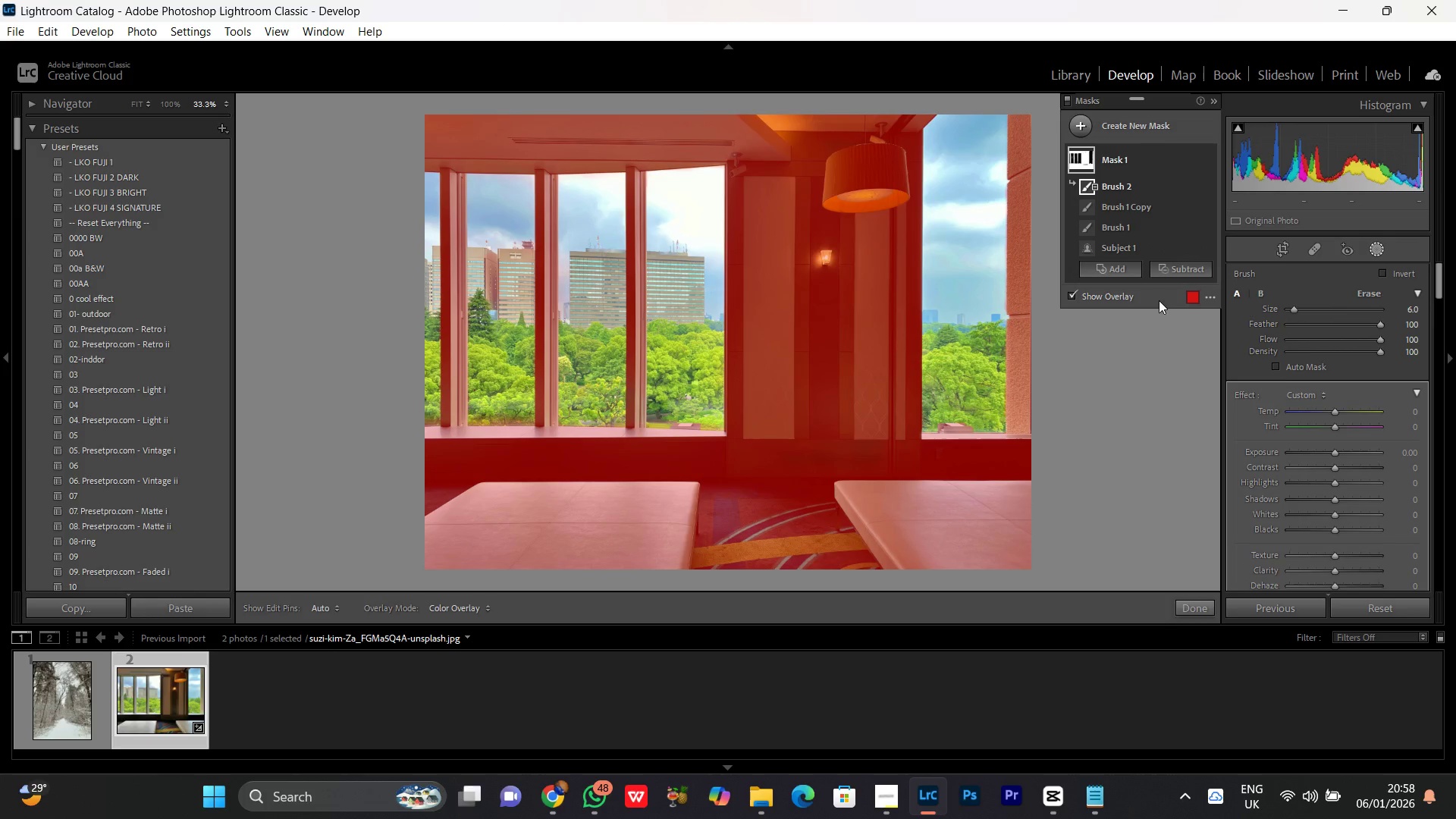 
key(Control+Z)
 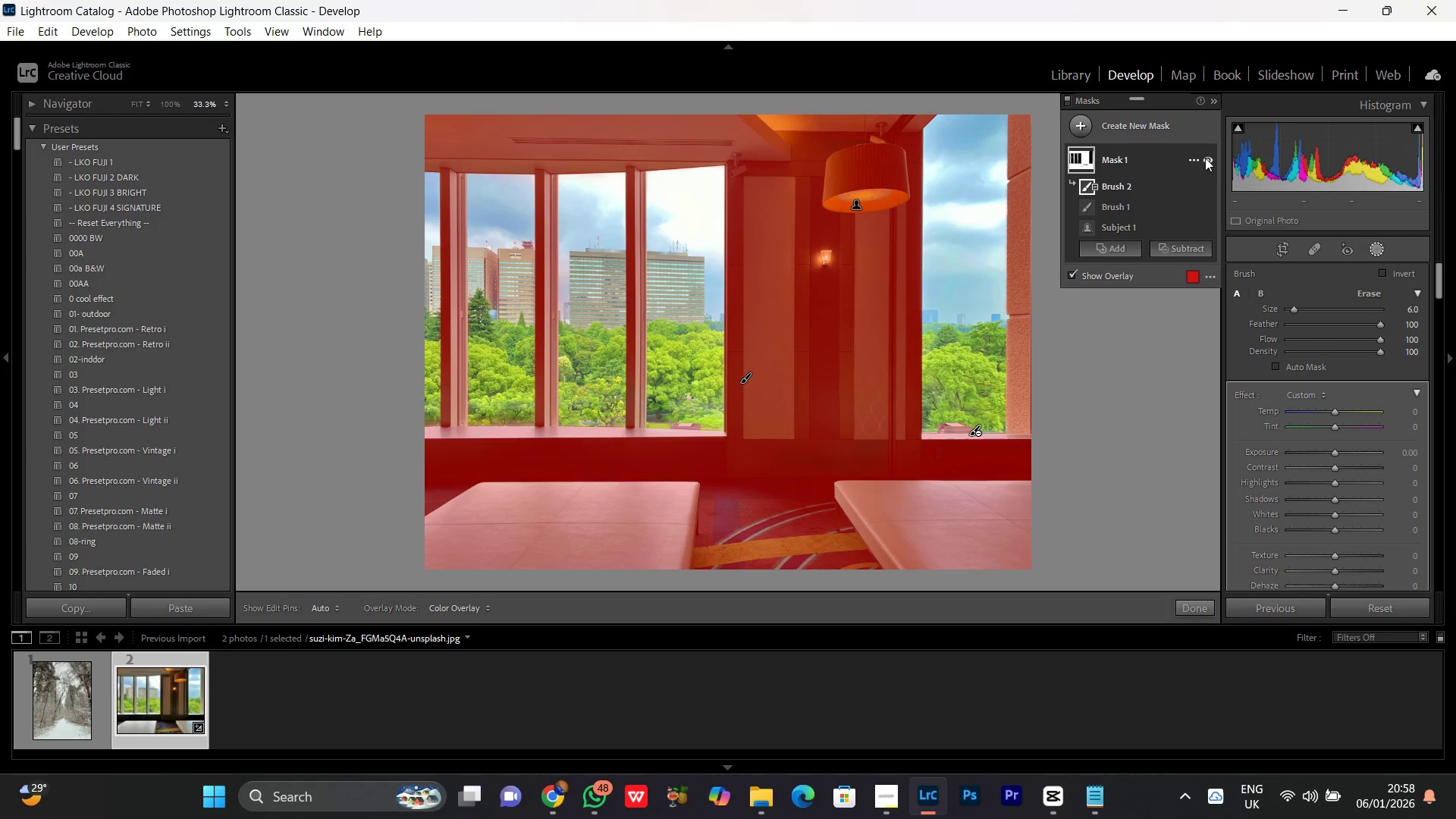 
left_click([1193, 158])
 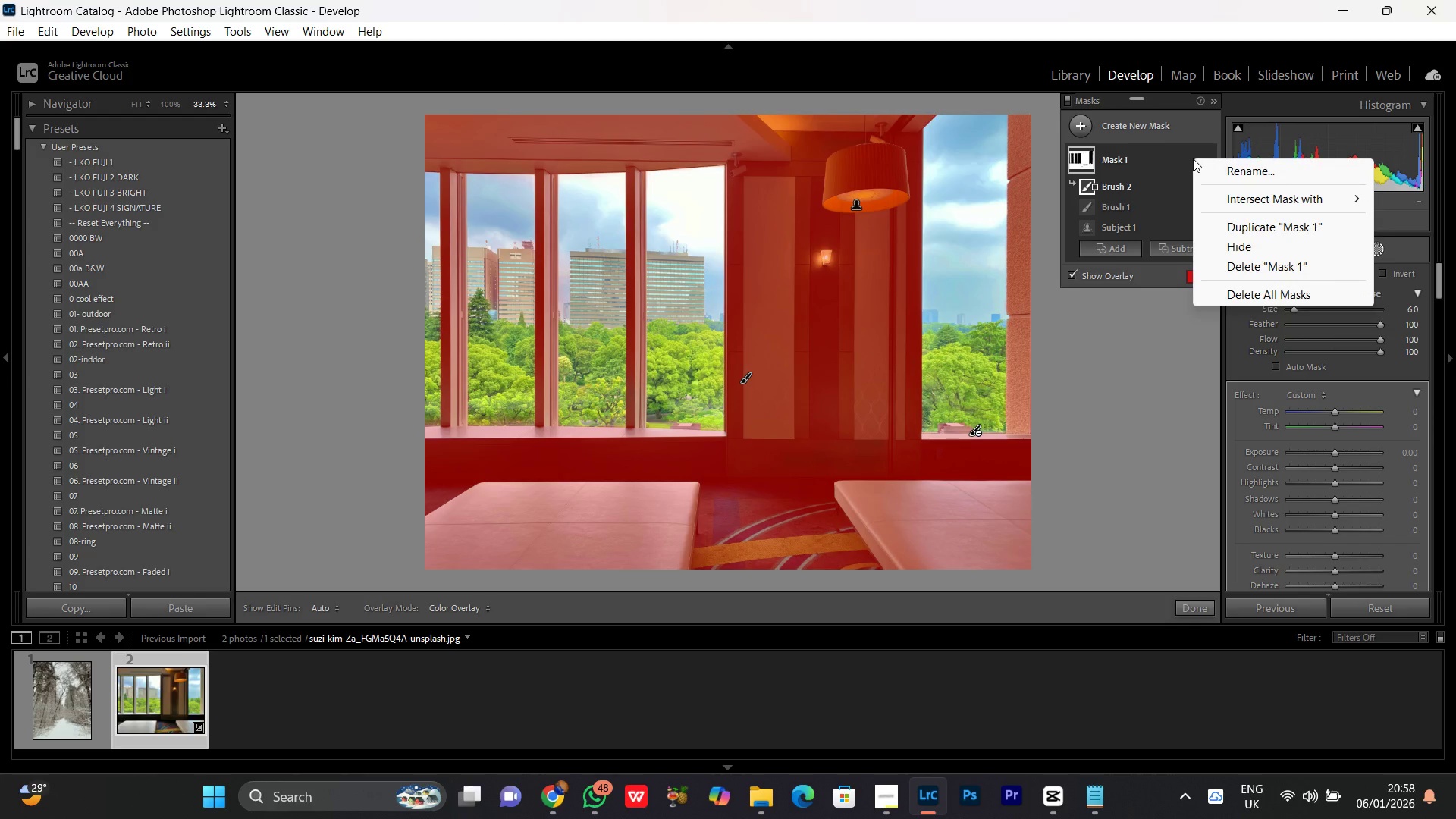 
left_click([1193, 158])
 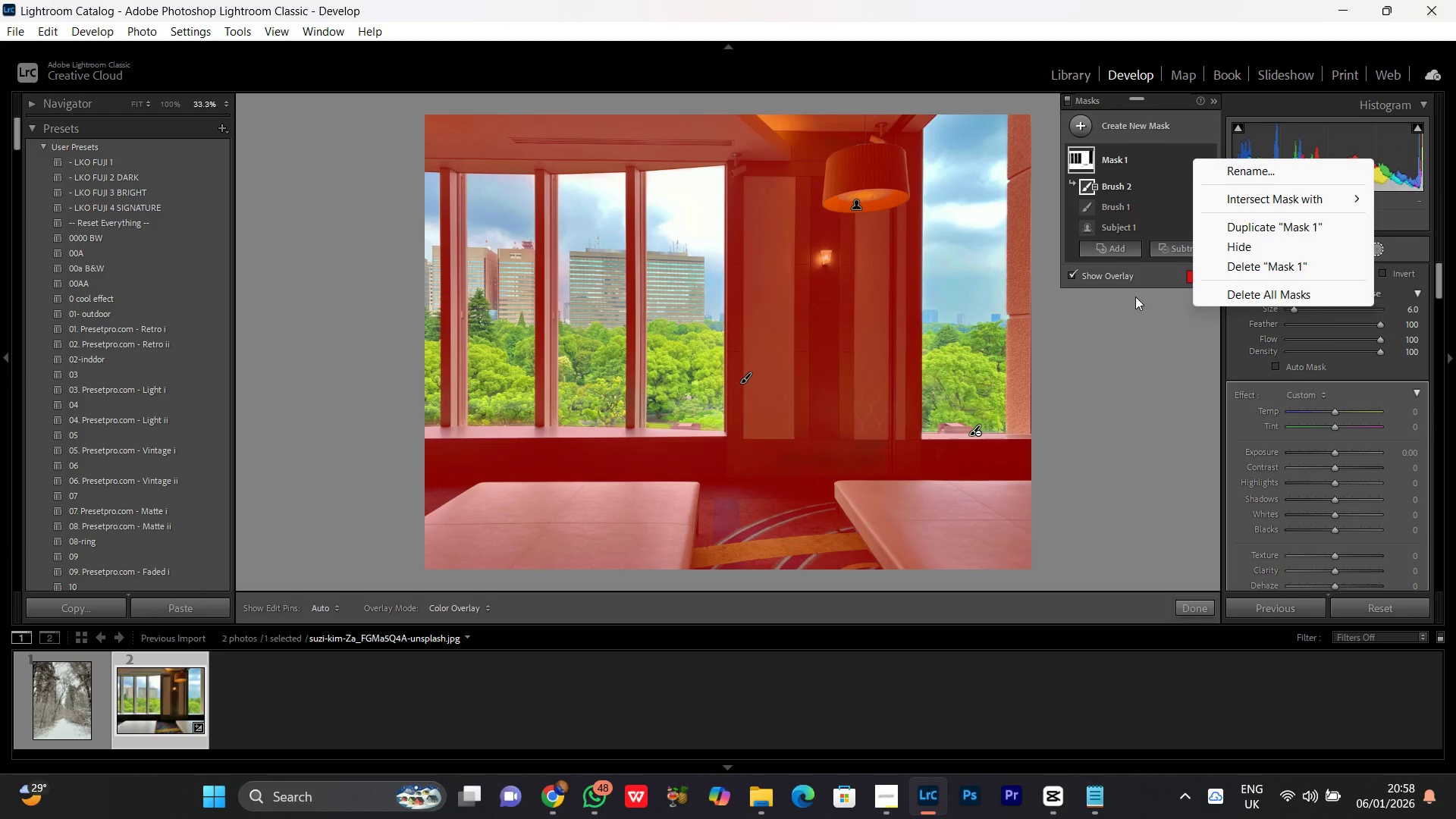 
left_click([1138, 321])
 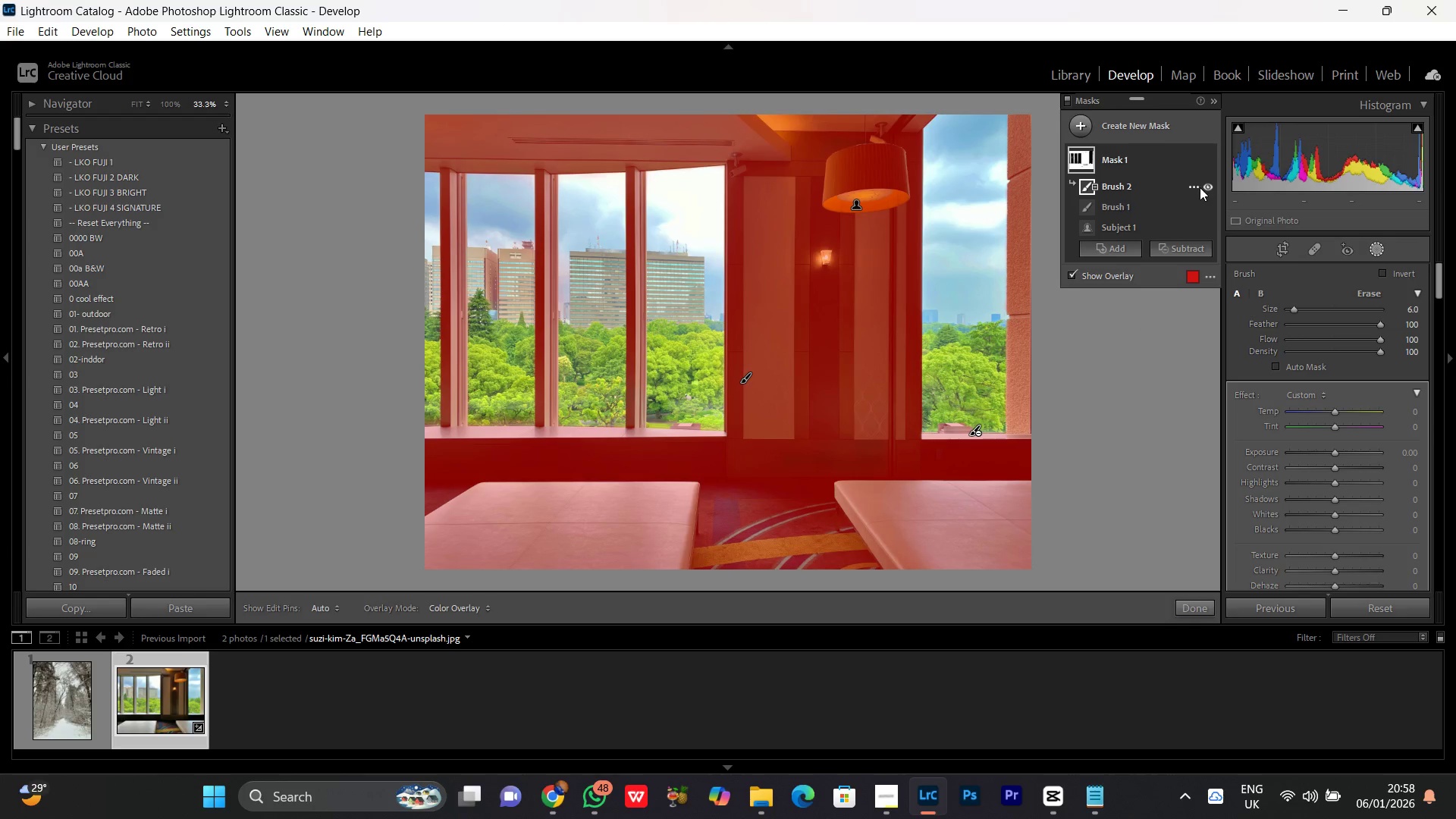 
left_click([1194, 186])
 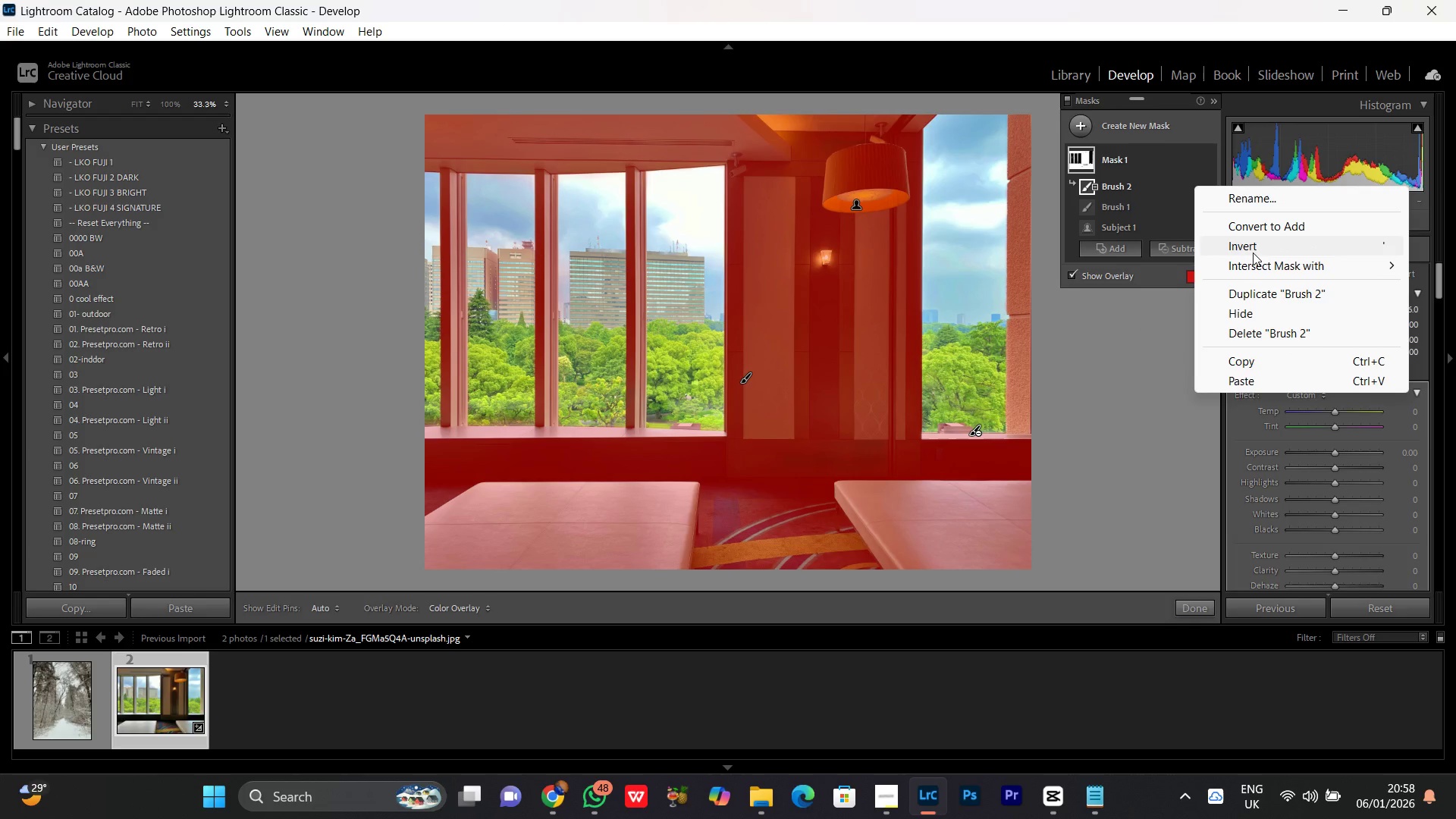 
left_click([1253, 248])
 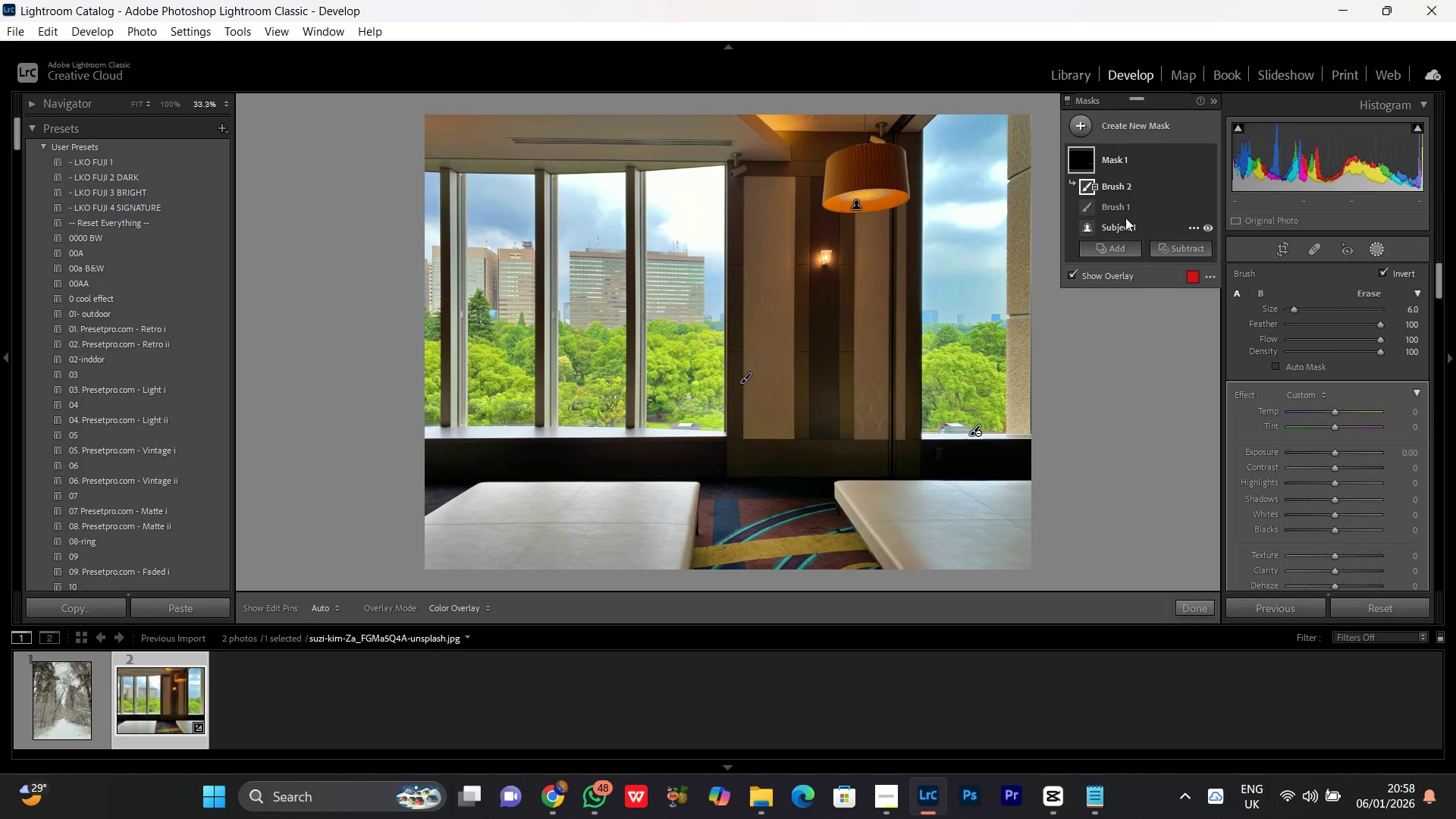 
key(Control+Z)
 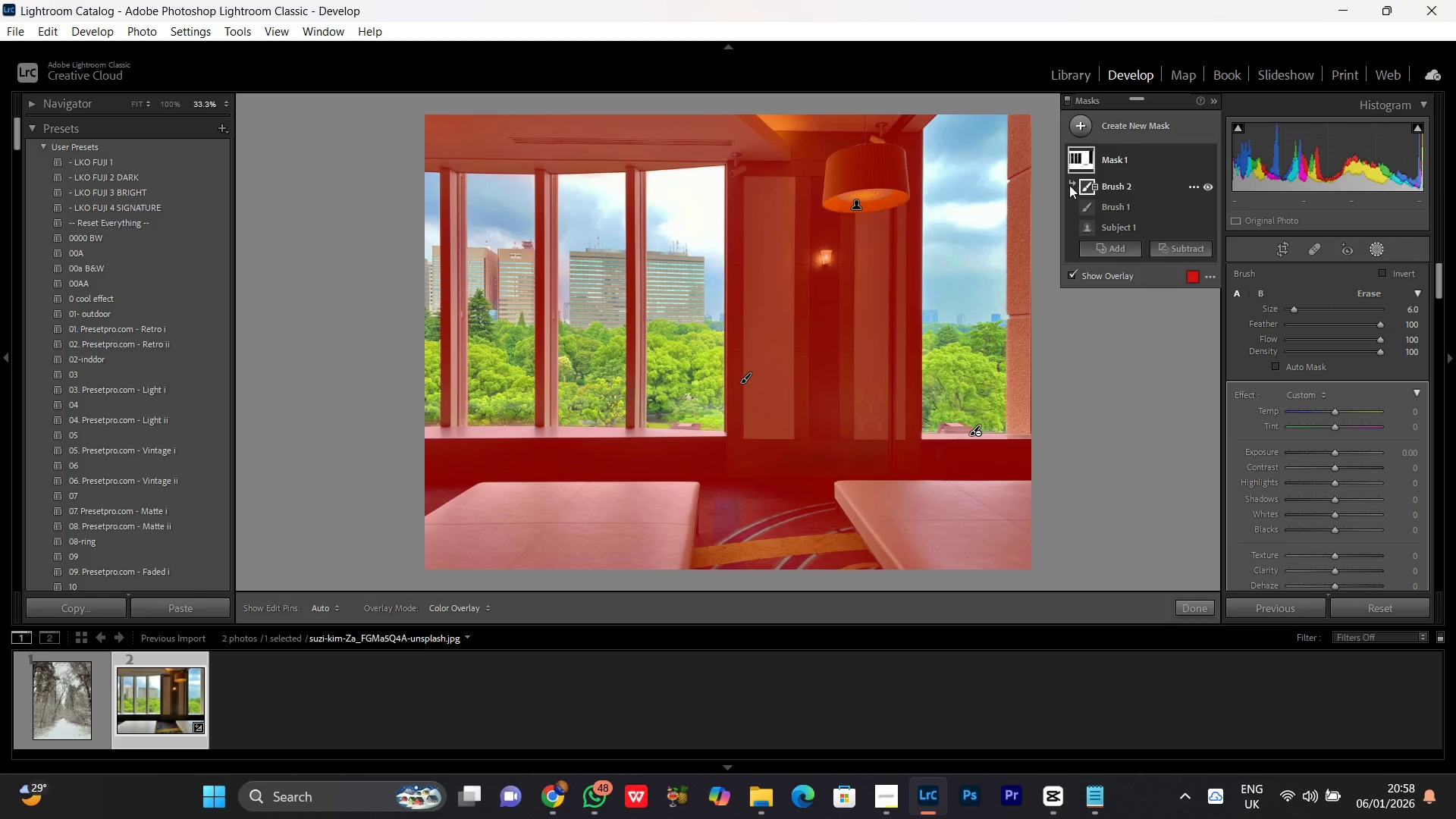 
left_click([1069, 181])
 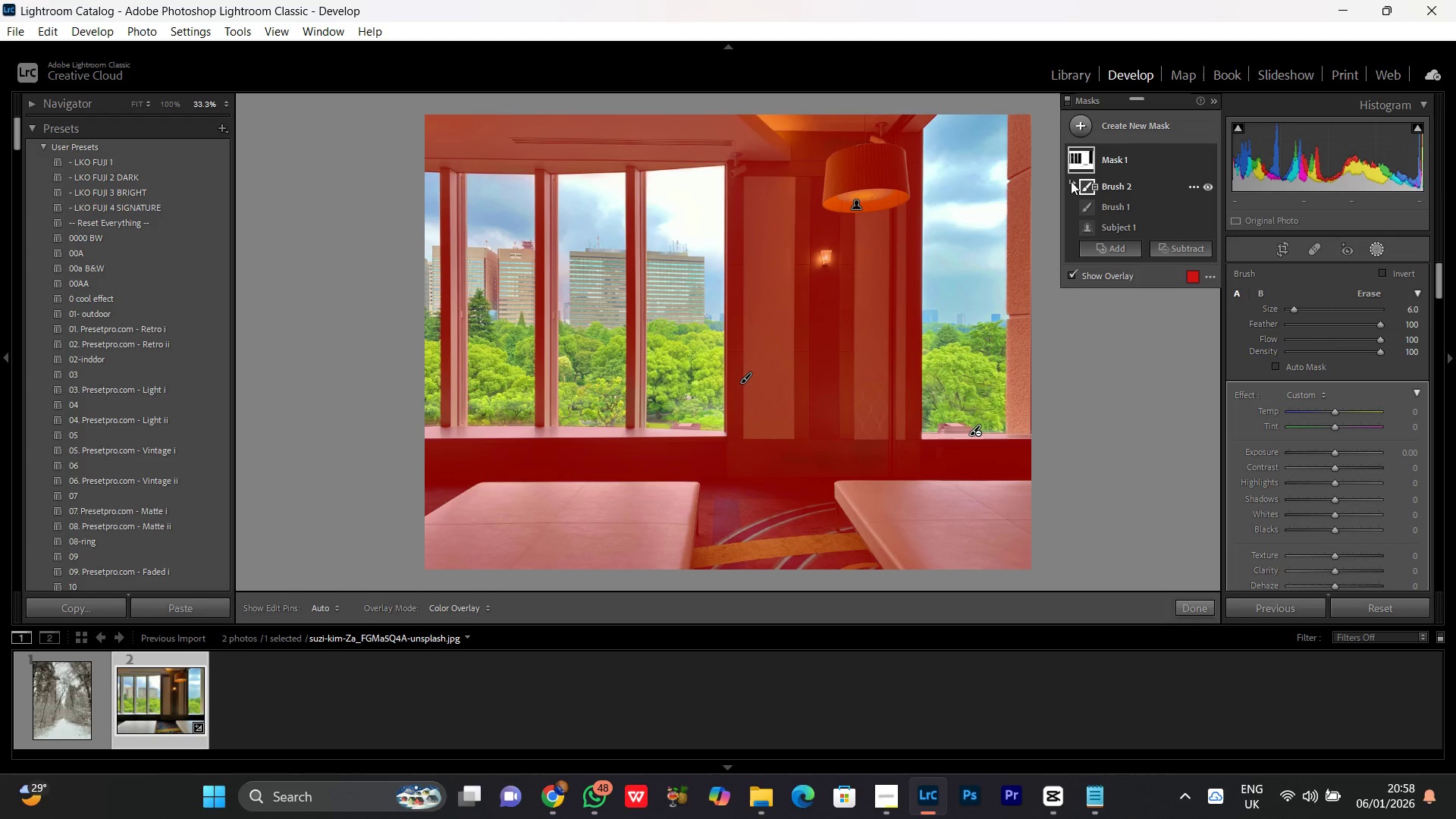 
left_click([1072, 181])
 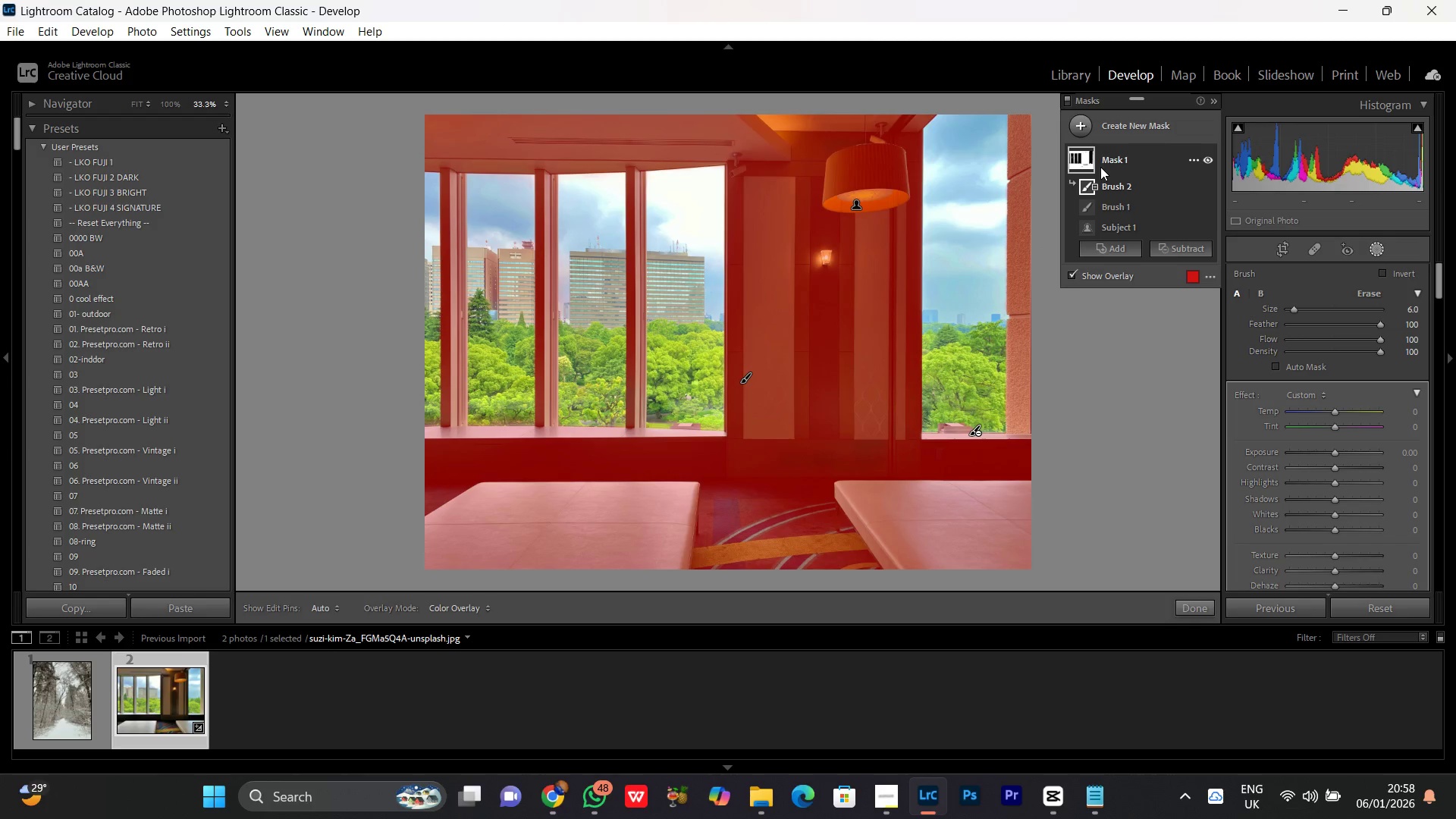 
left_click([1100, 167])
 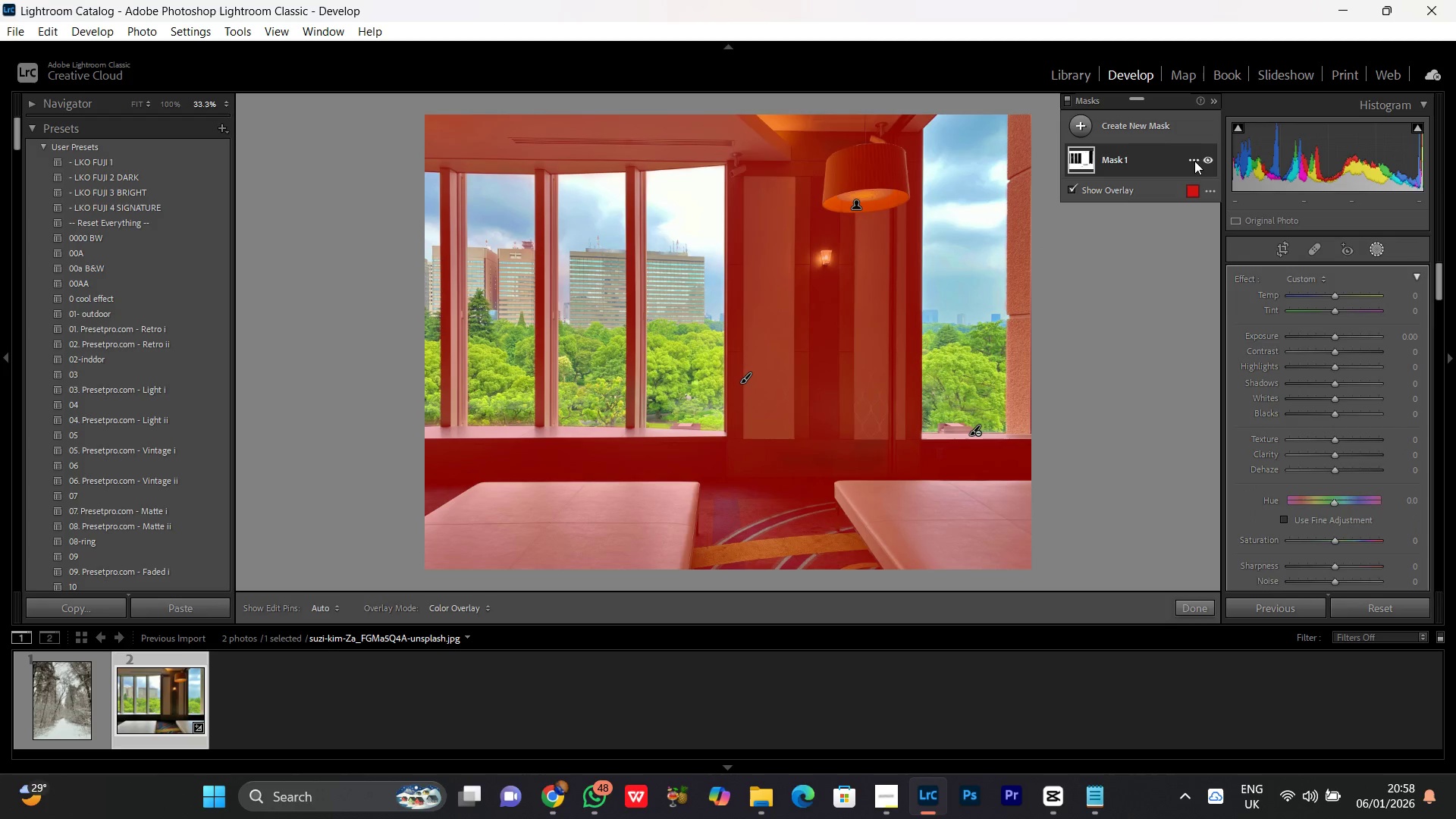 
left_click([1194, 158])
 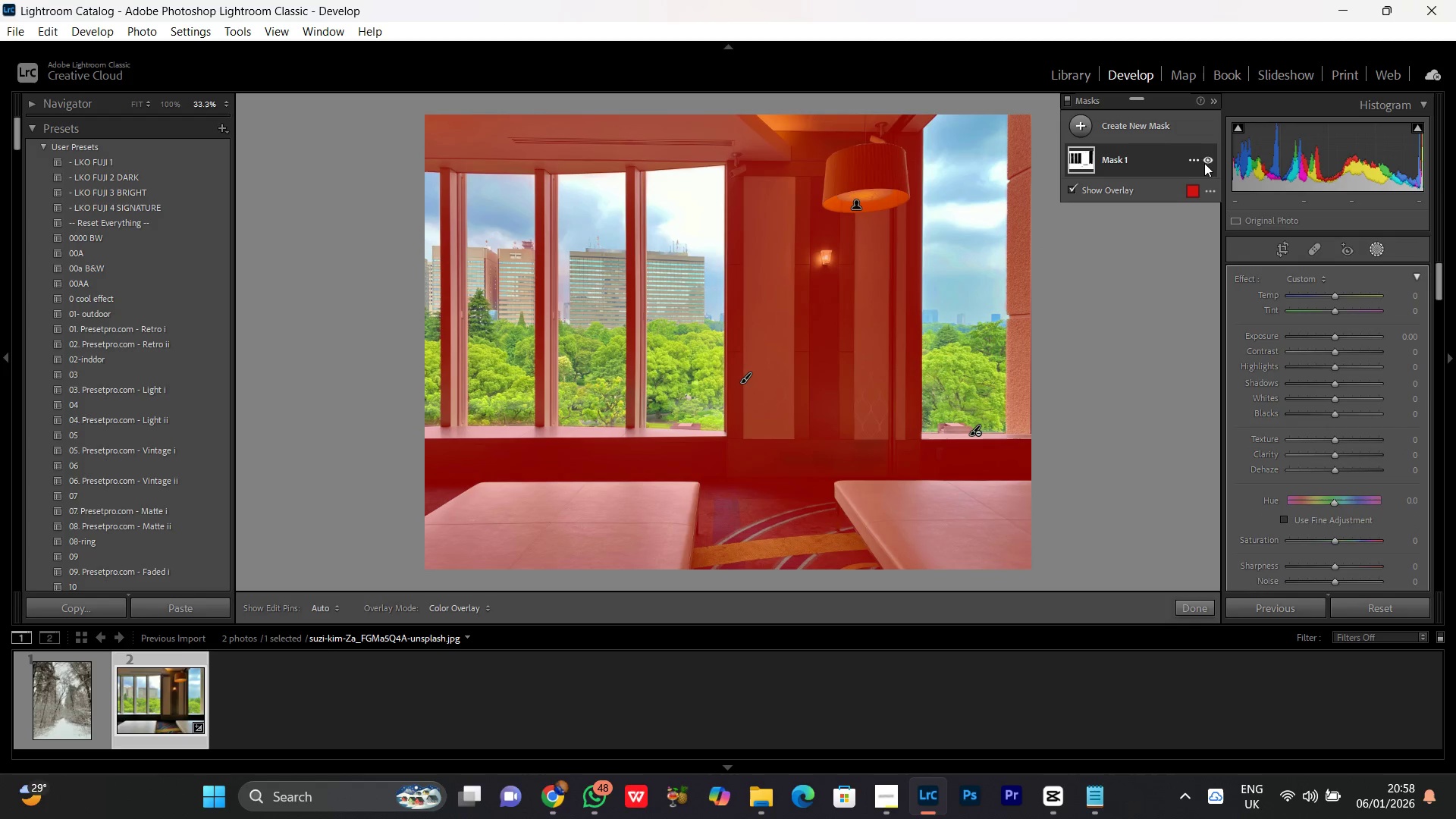 
left_click([1207, 160])
 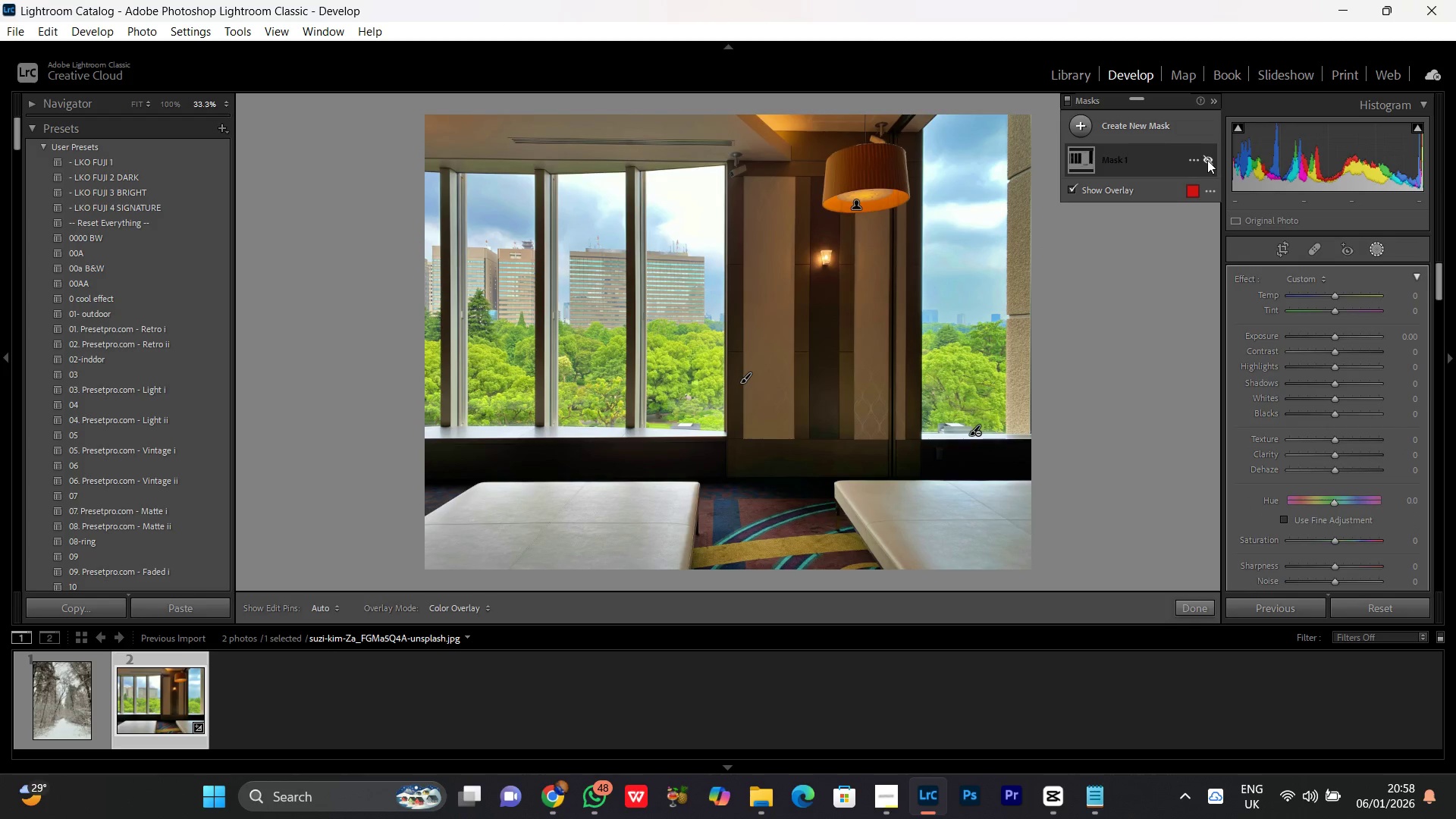 
left_click([1207, 160])
 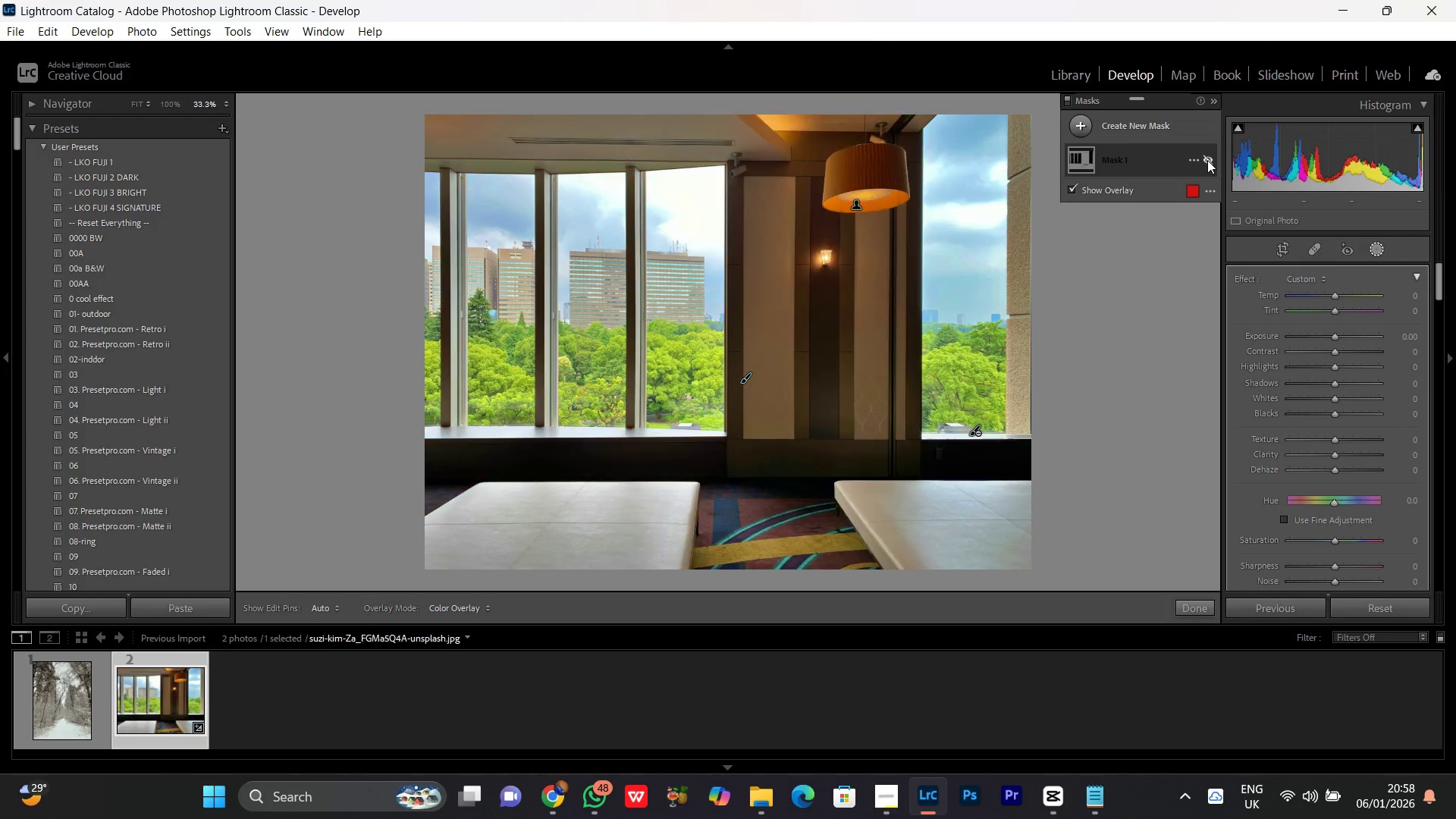 
double_click([1207, 160])
 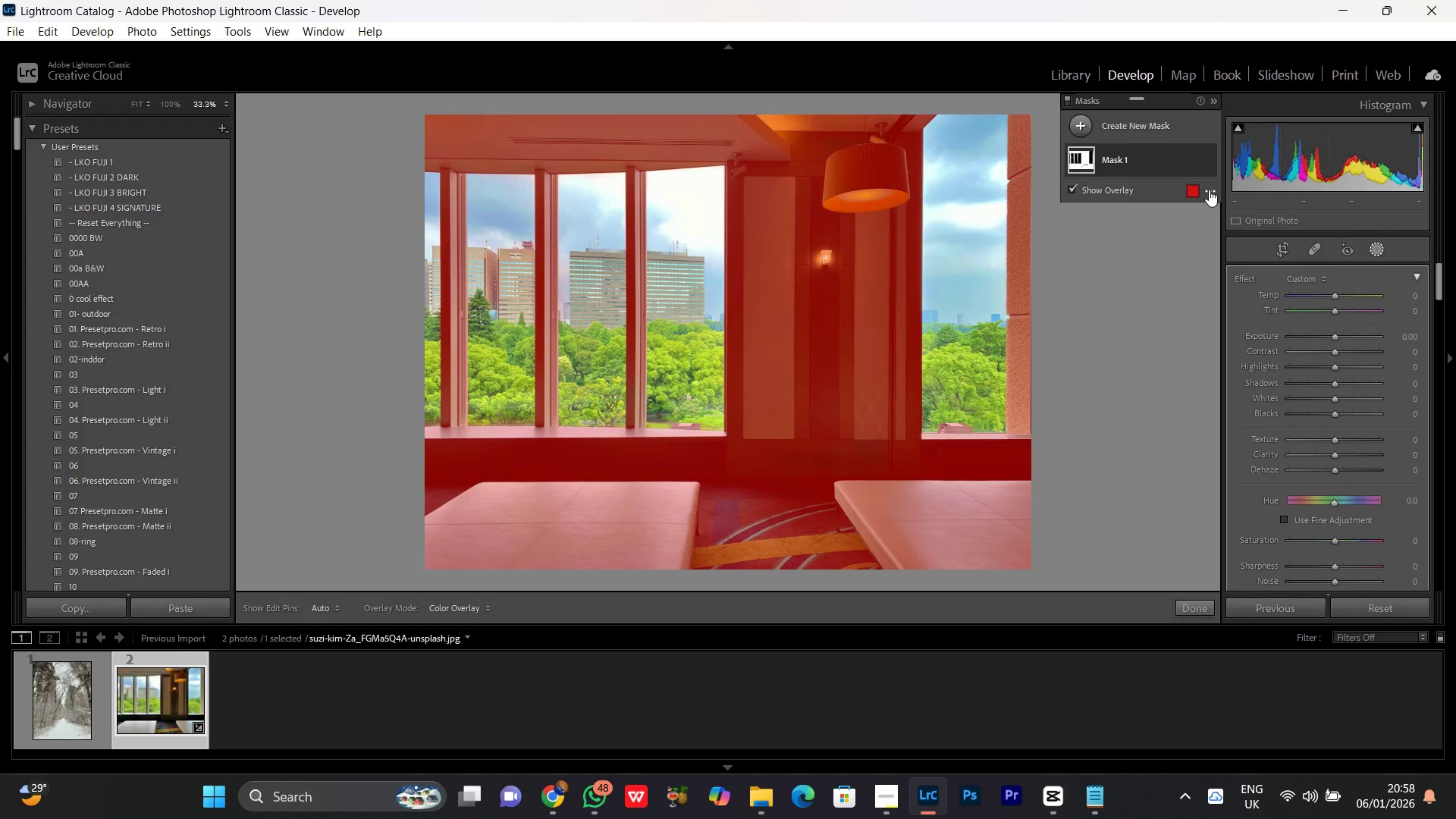 
left_click([1209, 190])
 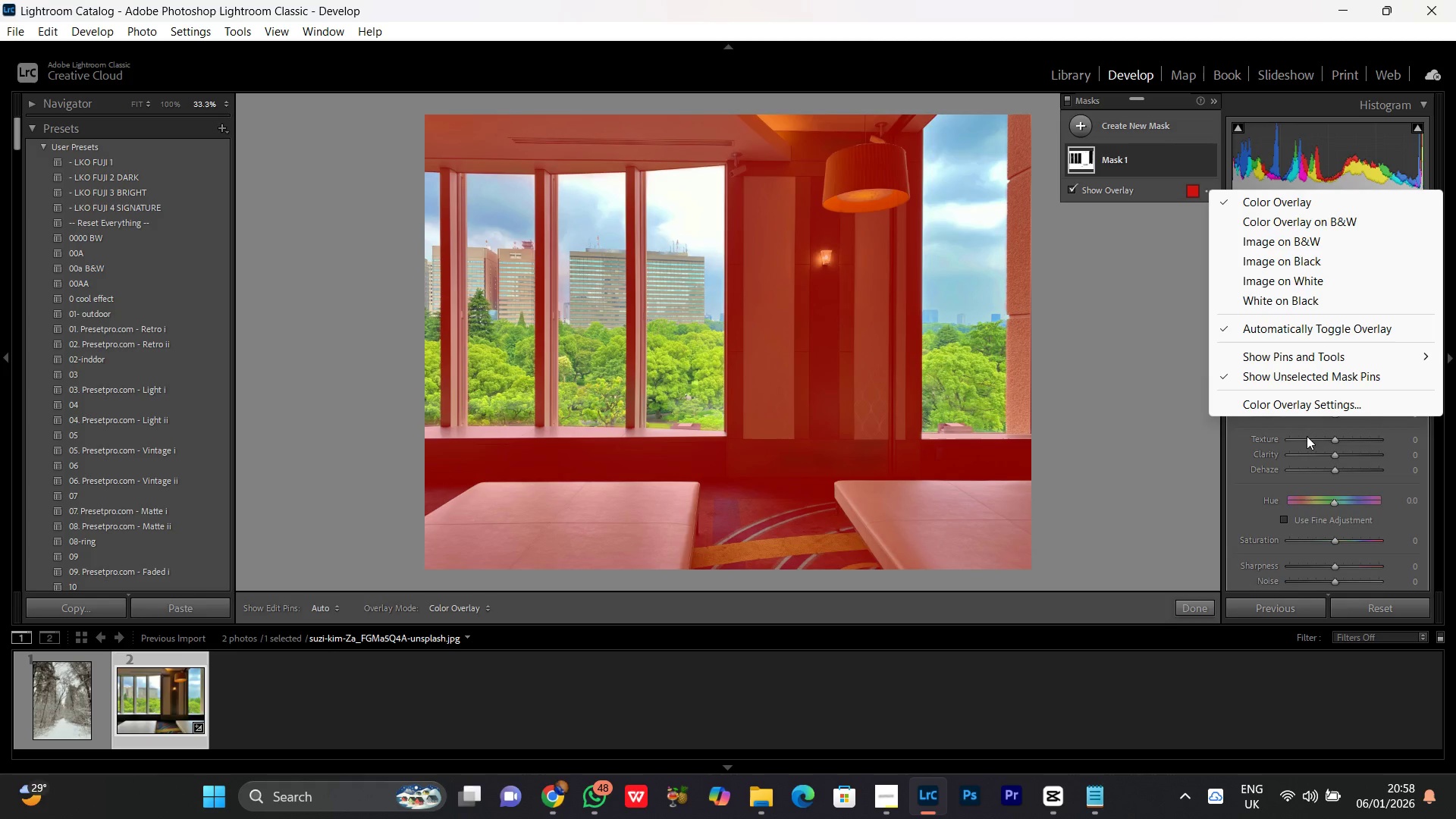 
left_click([1317, 405])
 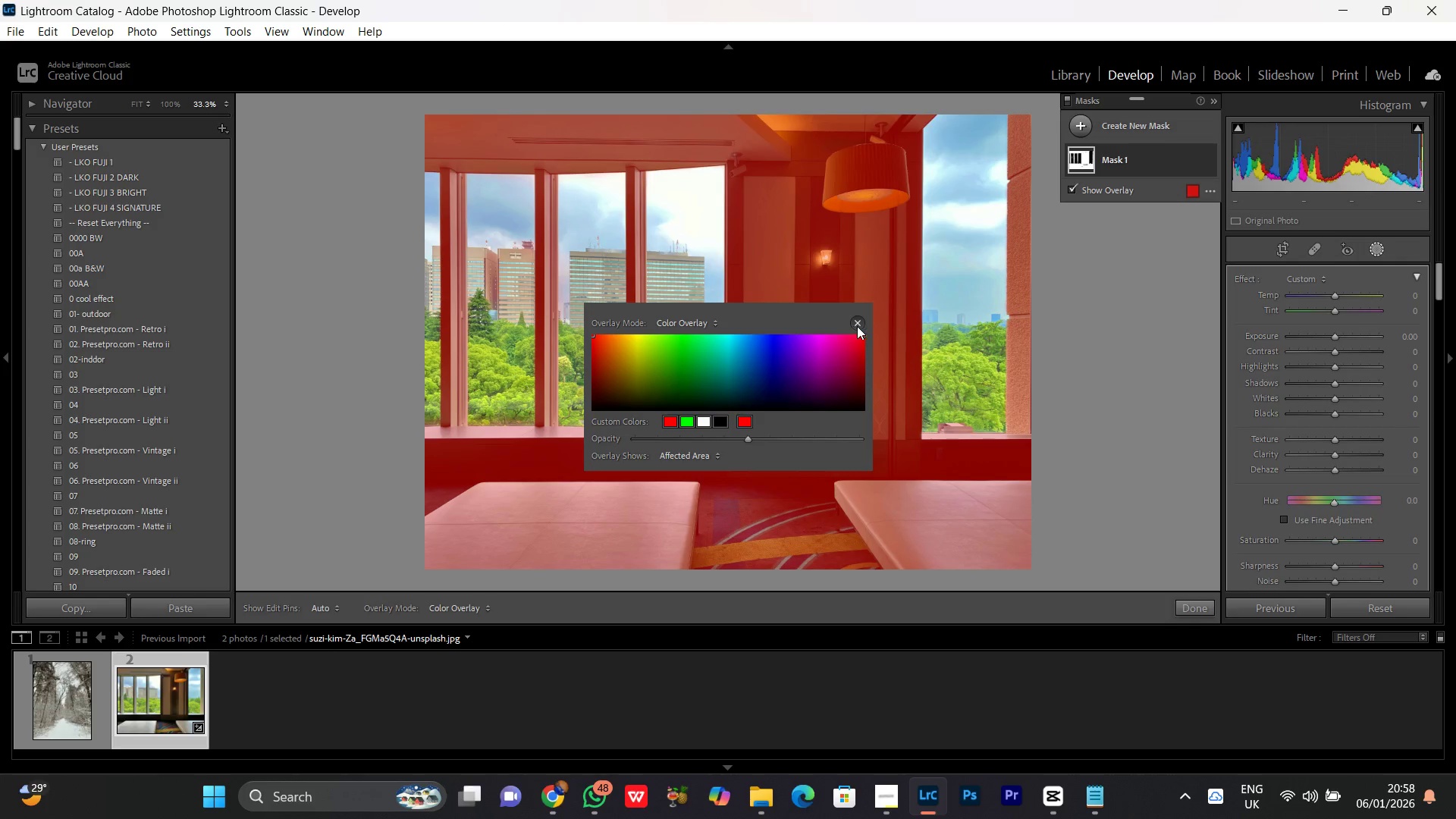 
left_click([858, 325])
 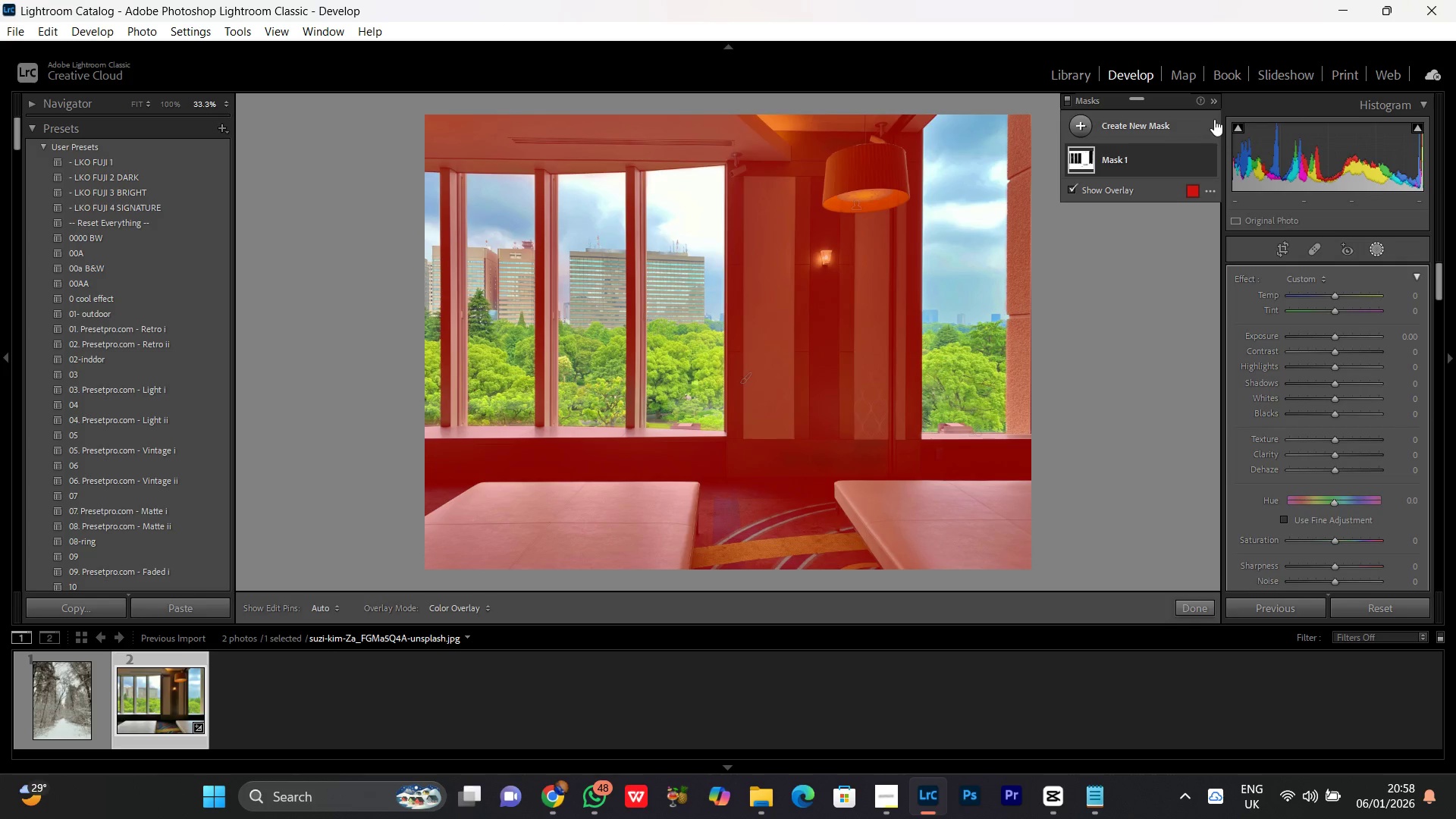 
left_click([1214, 99])
 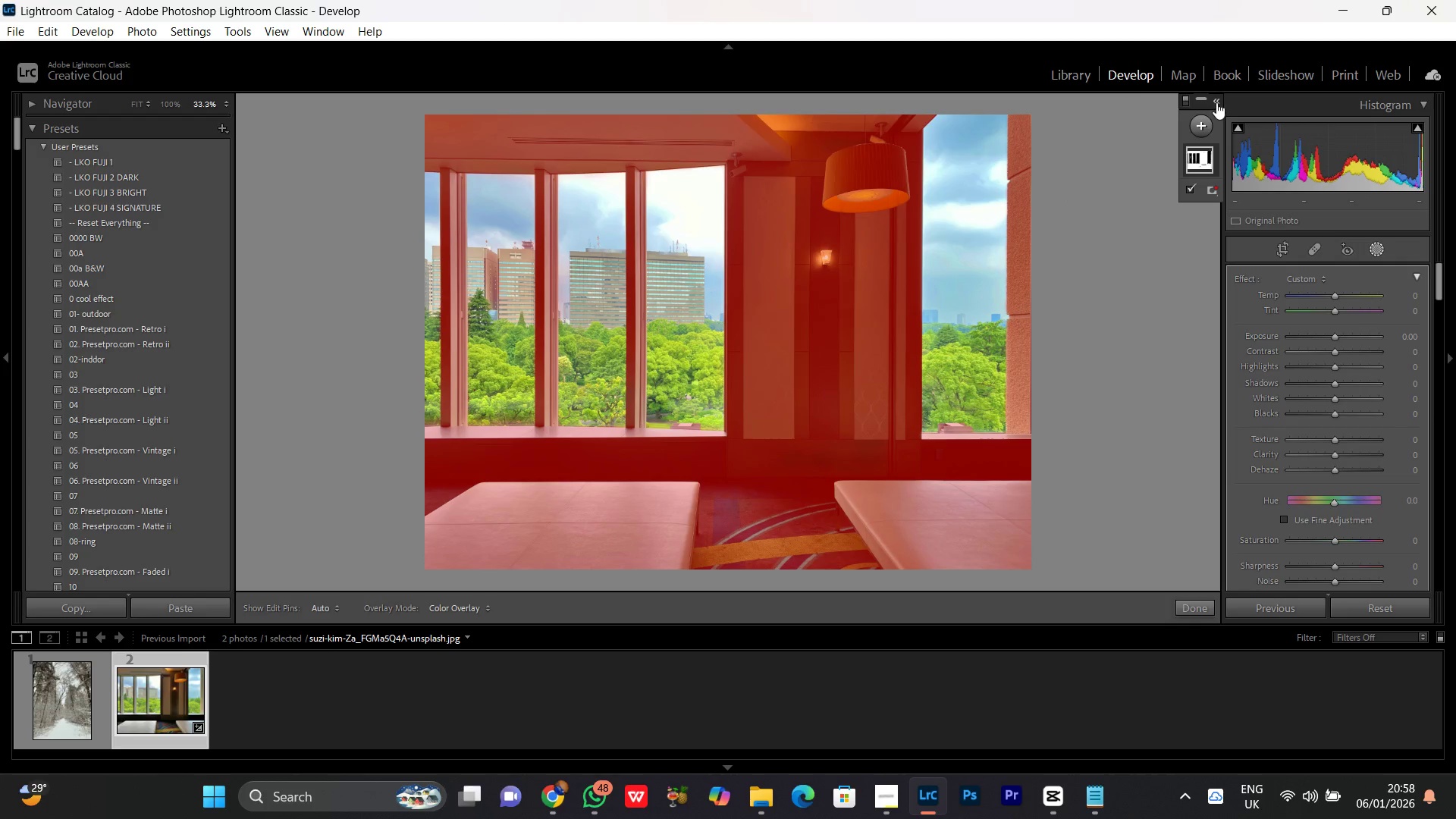 
left_click([1216, 102])
 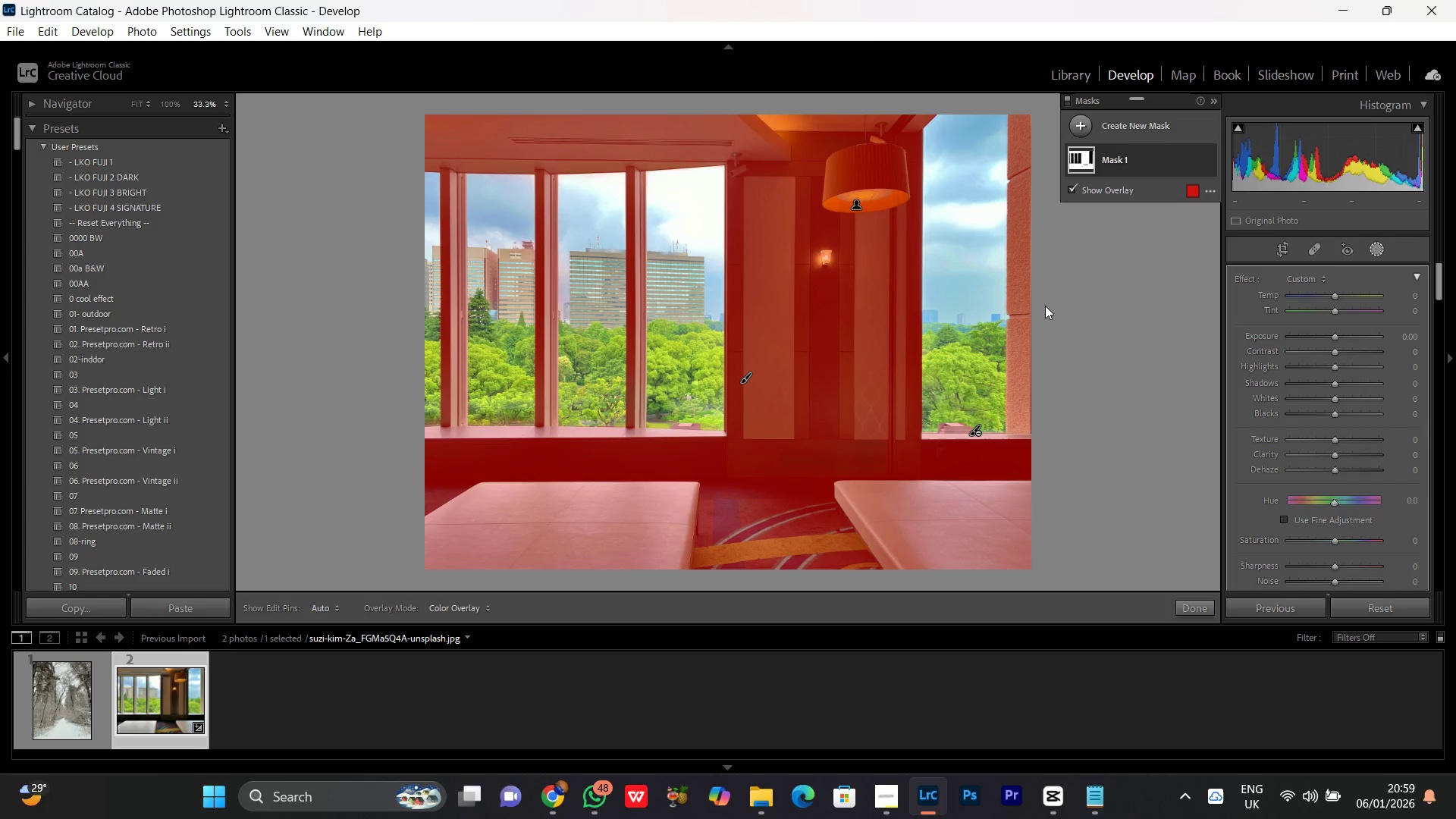 
wait(6.14)
 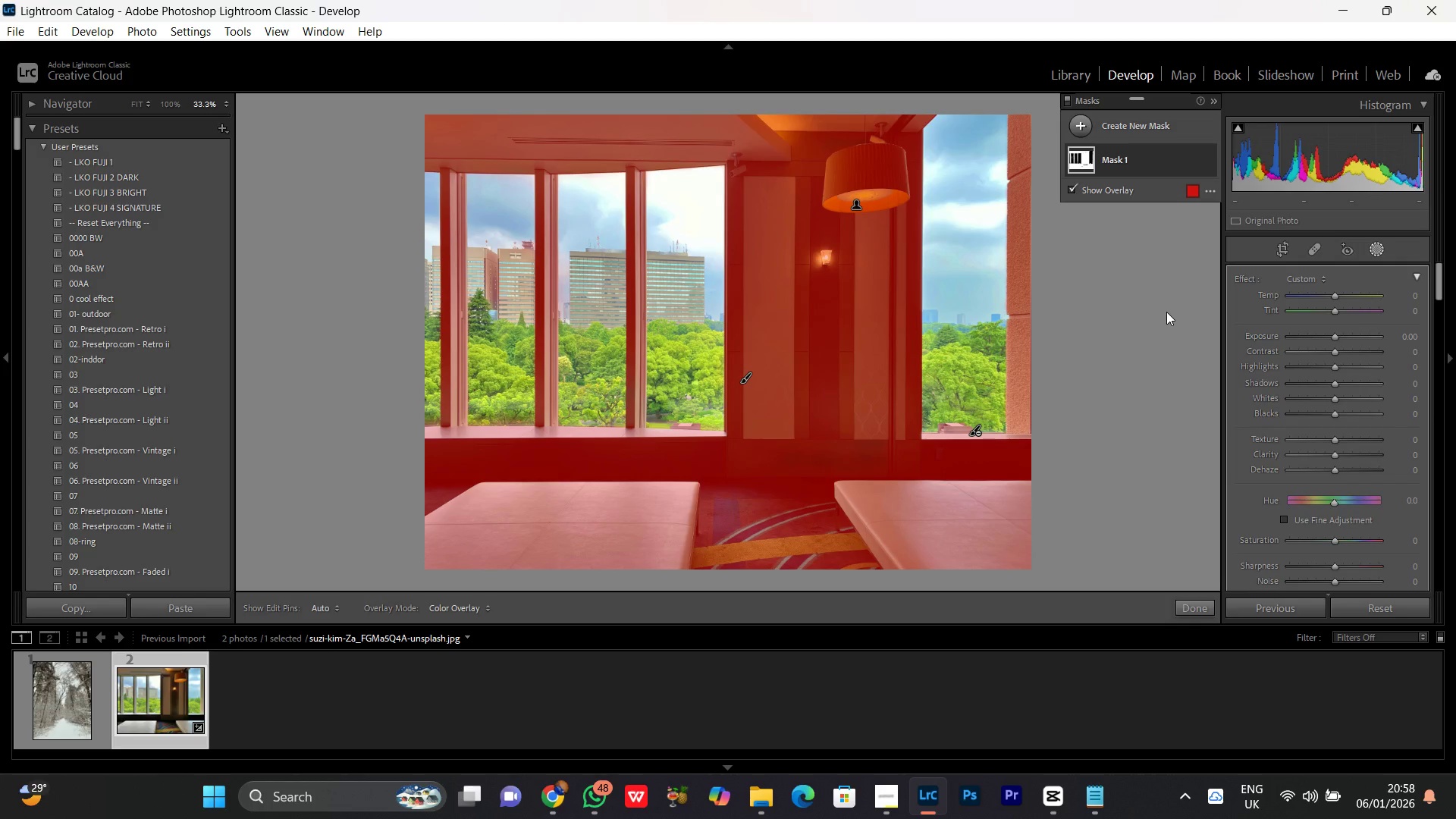 
left_click([1209, 193])
 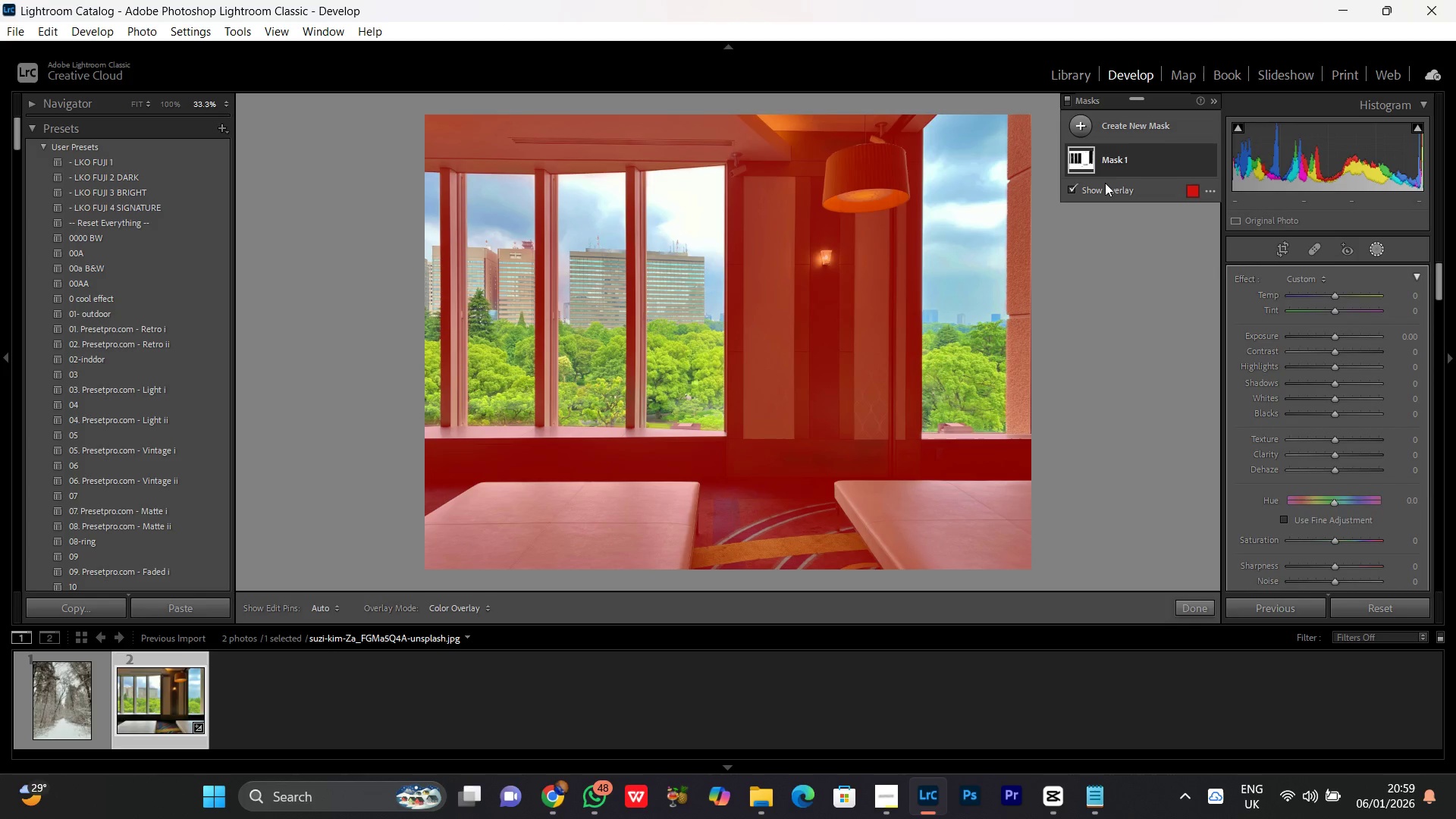 
left_click([1109, 161])
 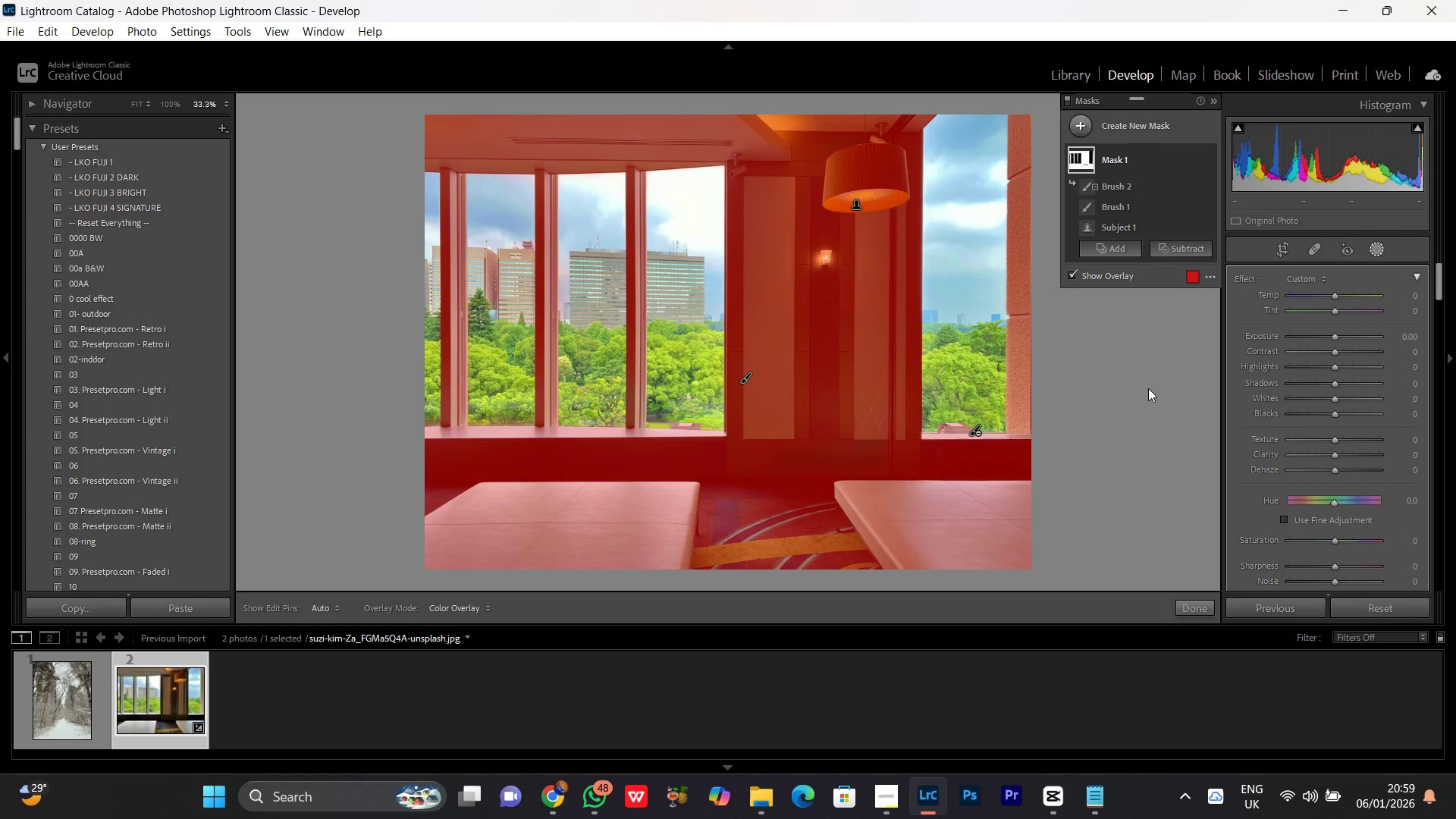 
wait(6.97)
 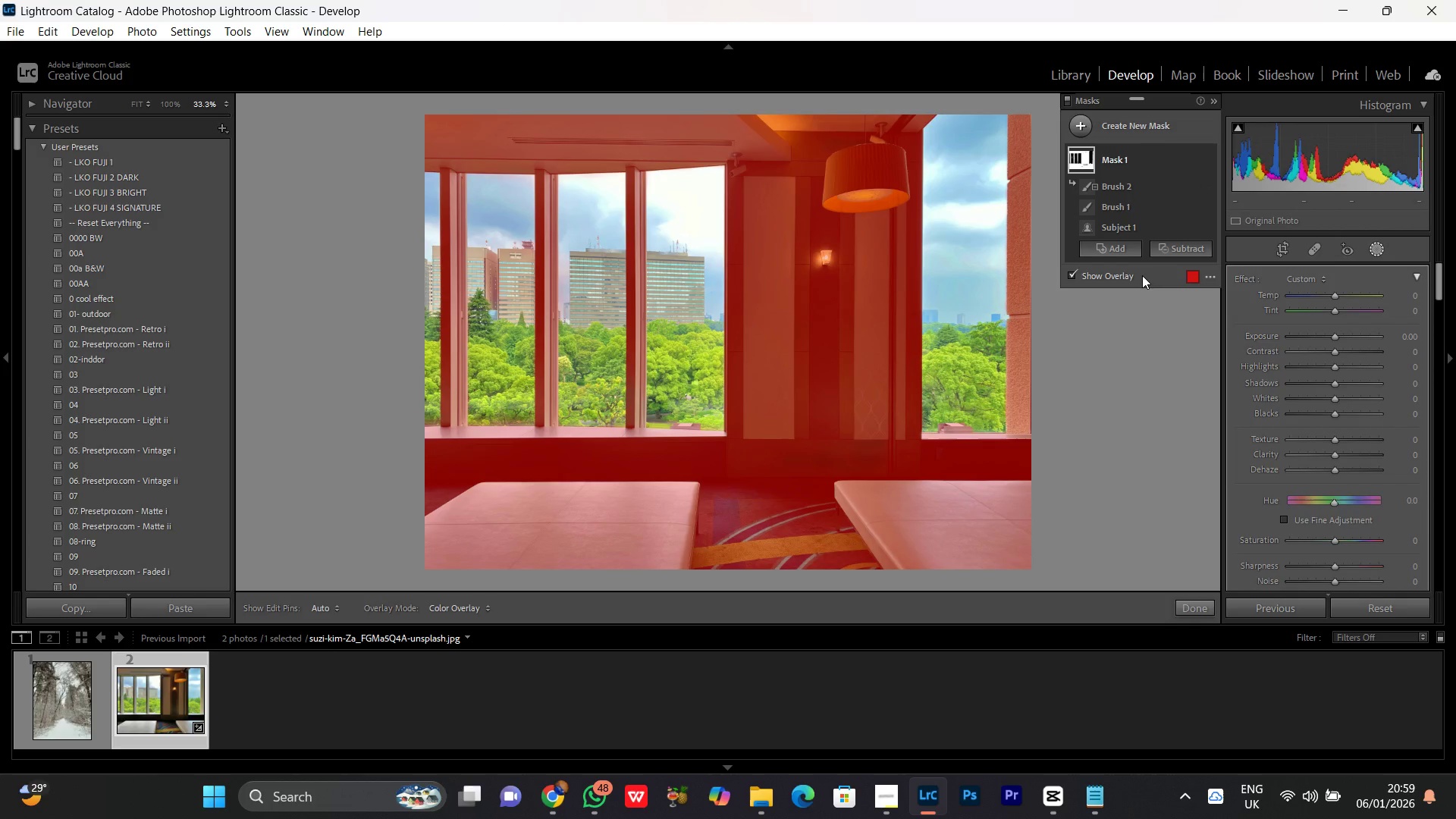 
left_click([885, 799])
 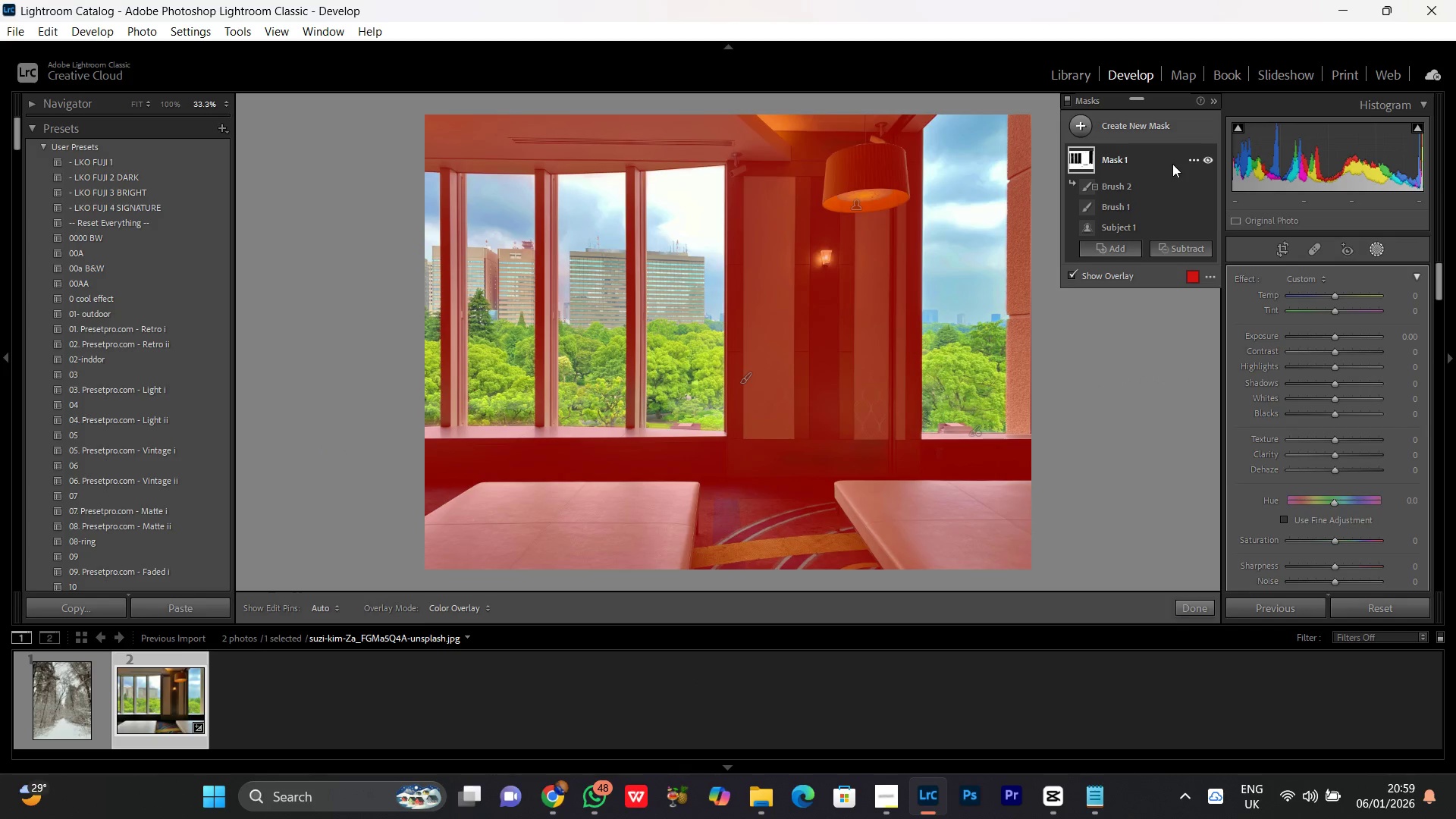 
wait(7.62)
 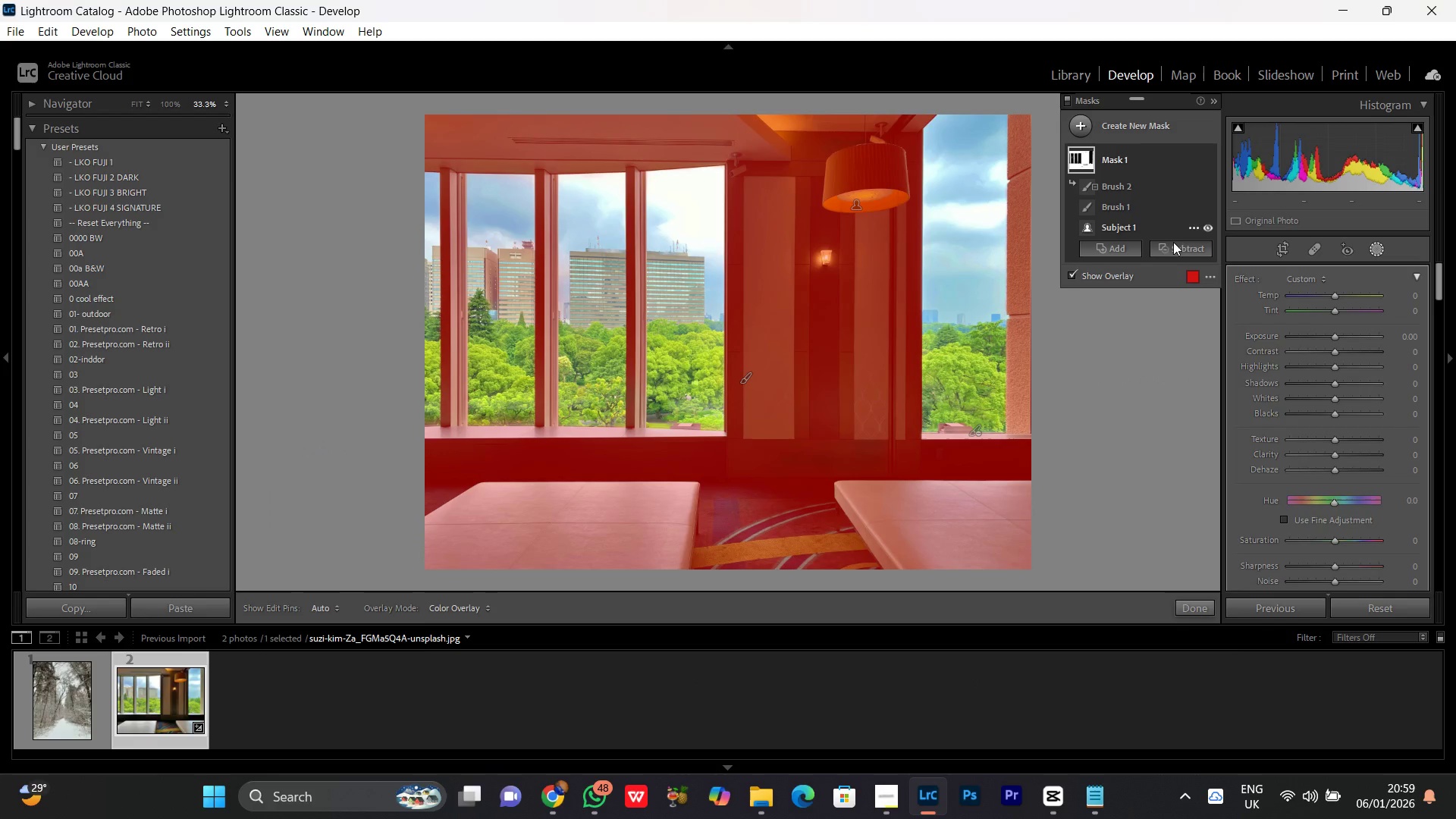 
left_click([1190, 226])
 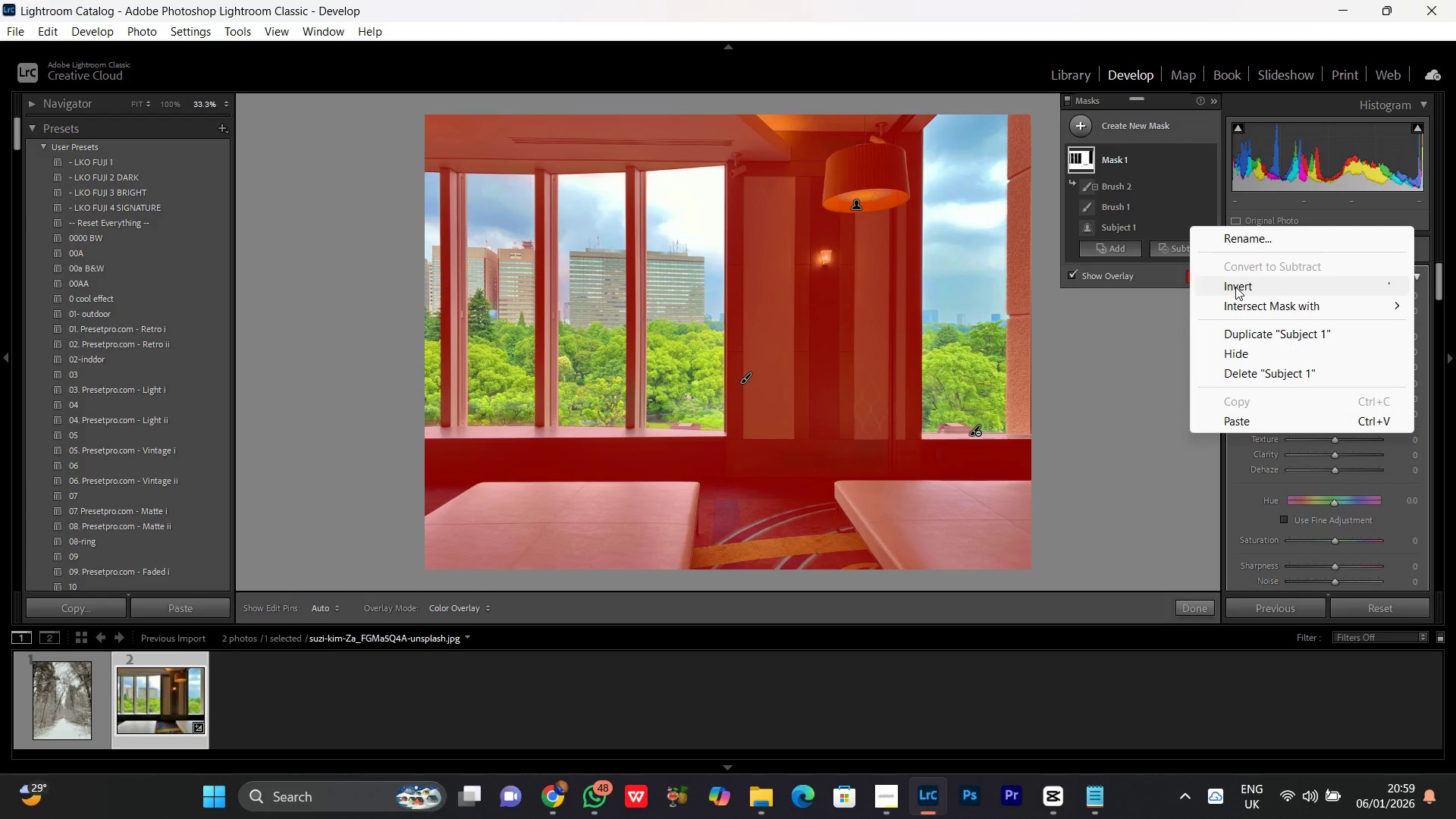 
left_click([1235, 287])
 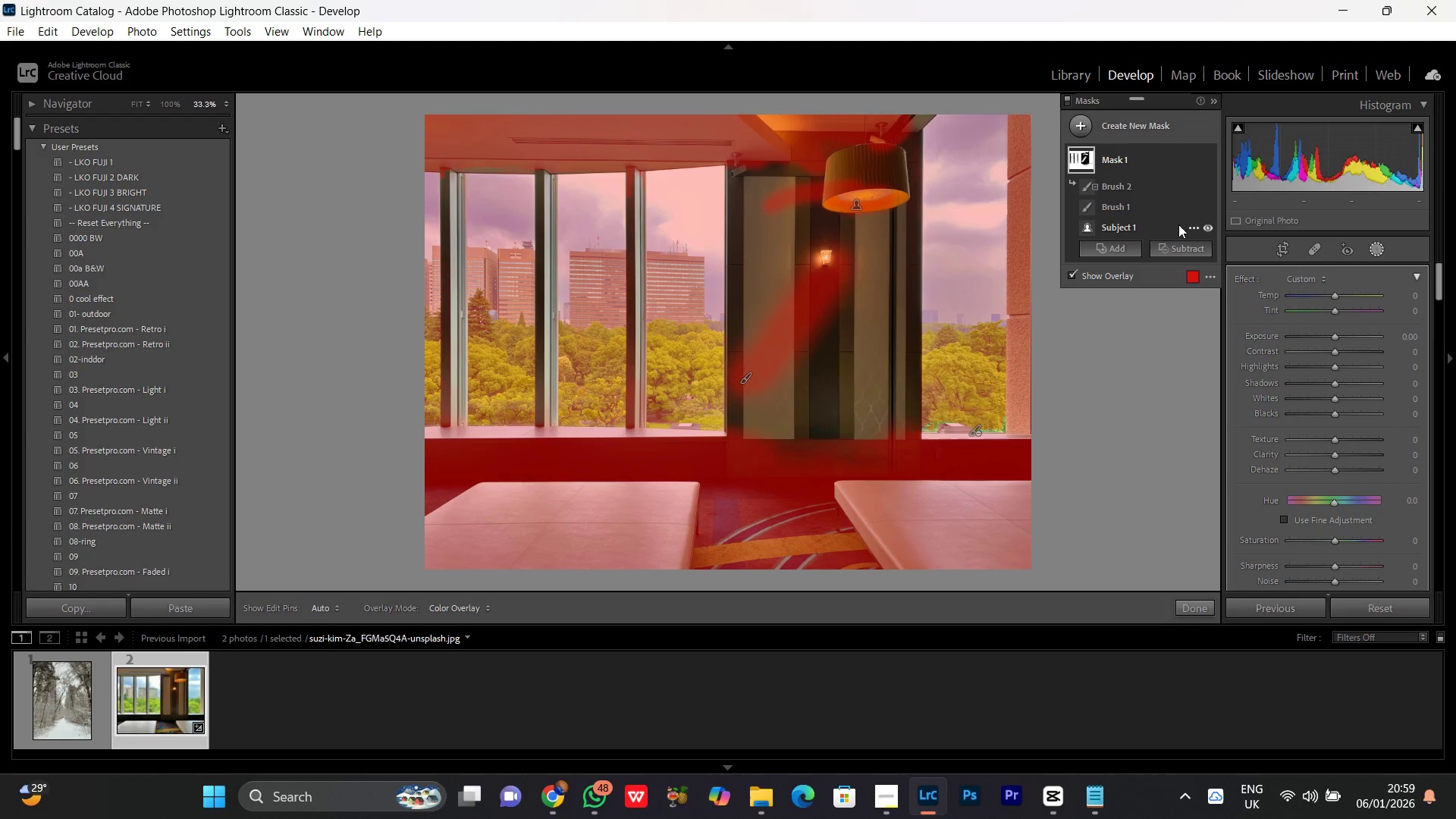 
left_click([1195, 206])
 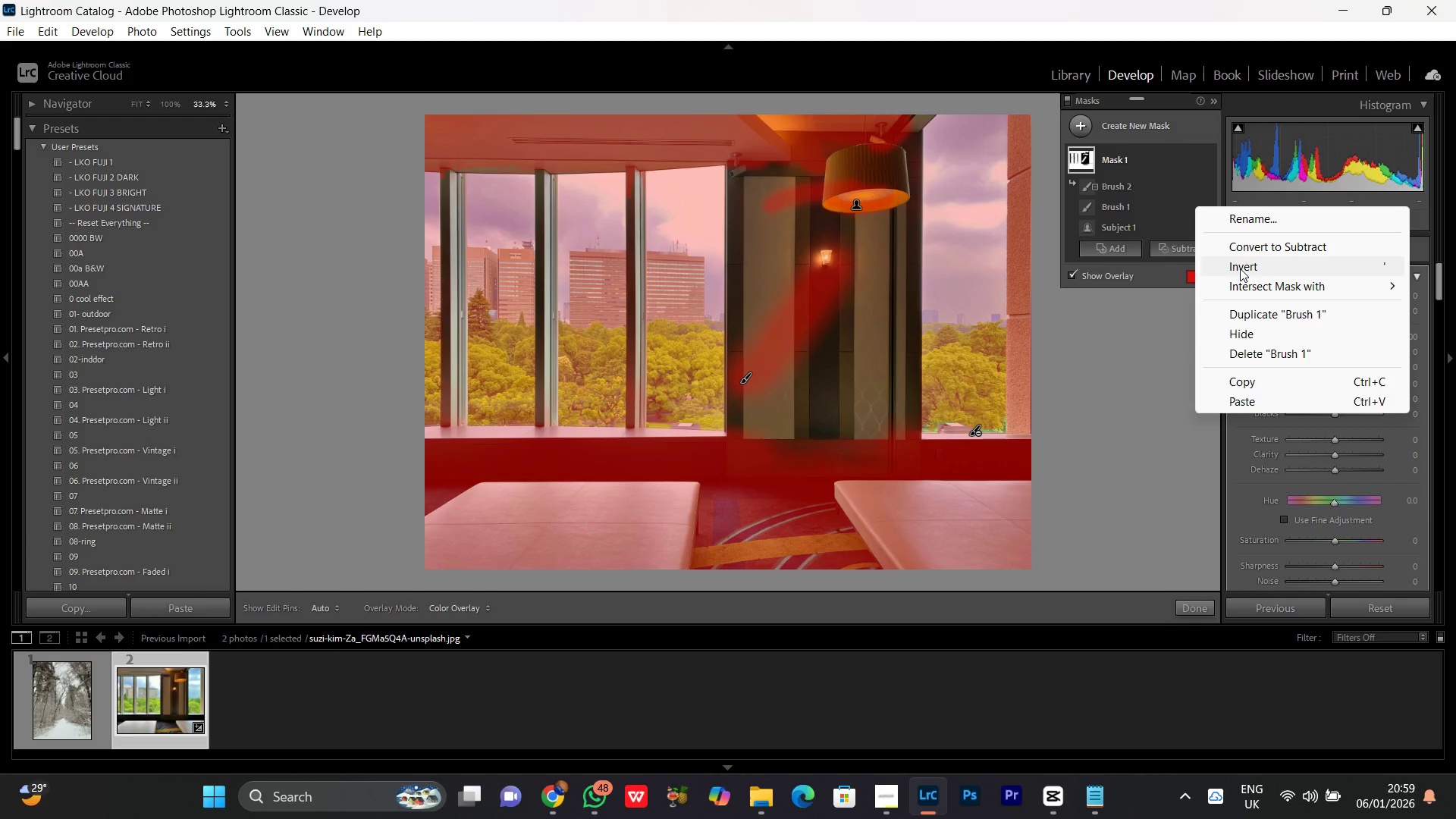 
left_click([1240, 268])
 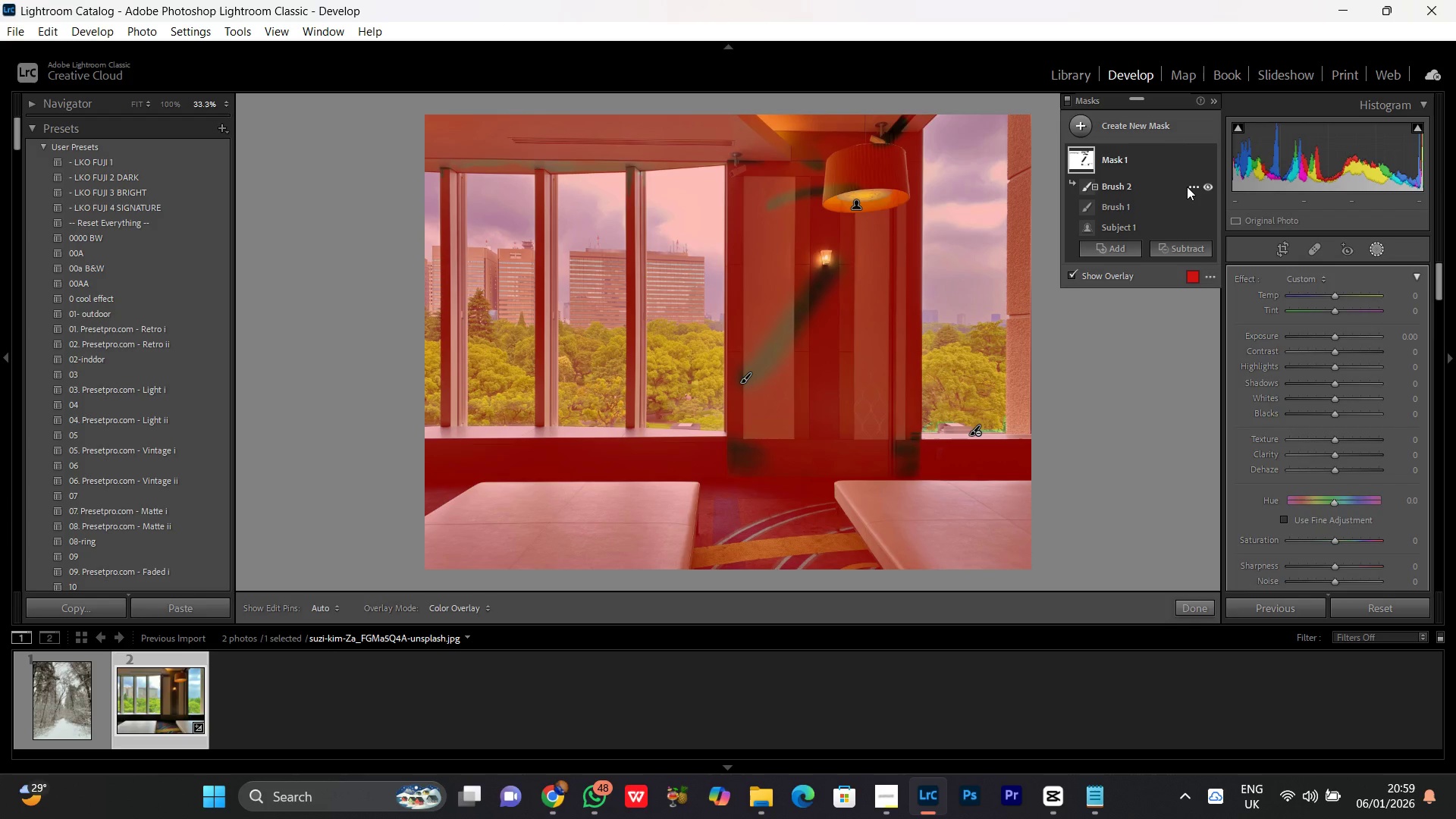 
left_click([1188, 186])
 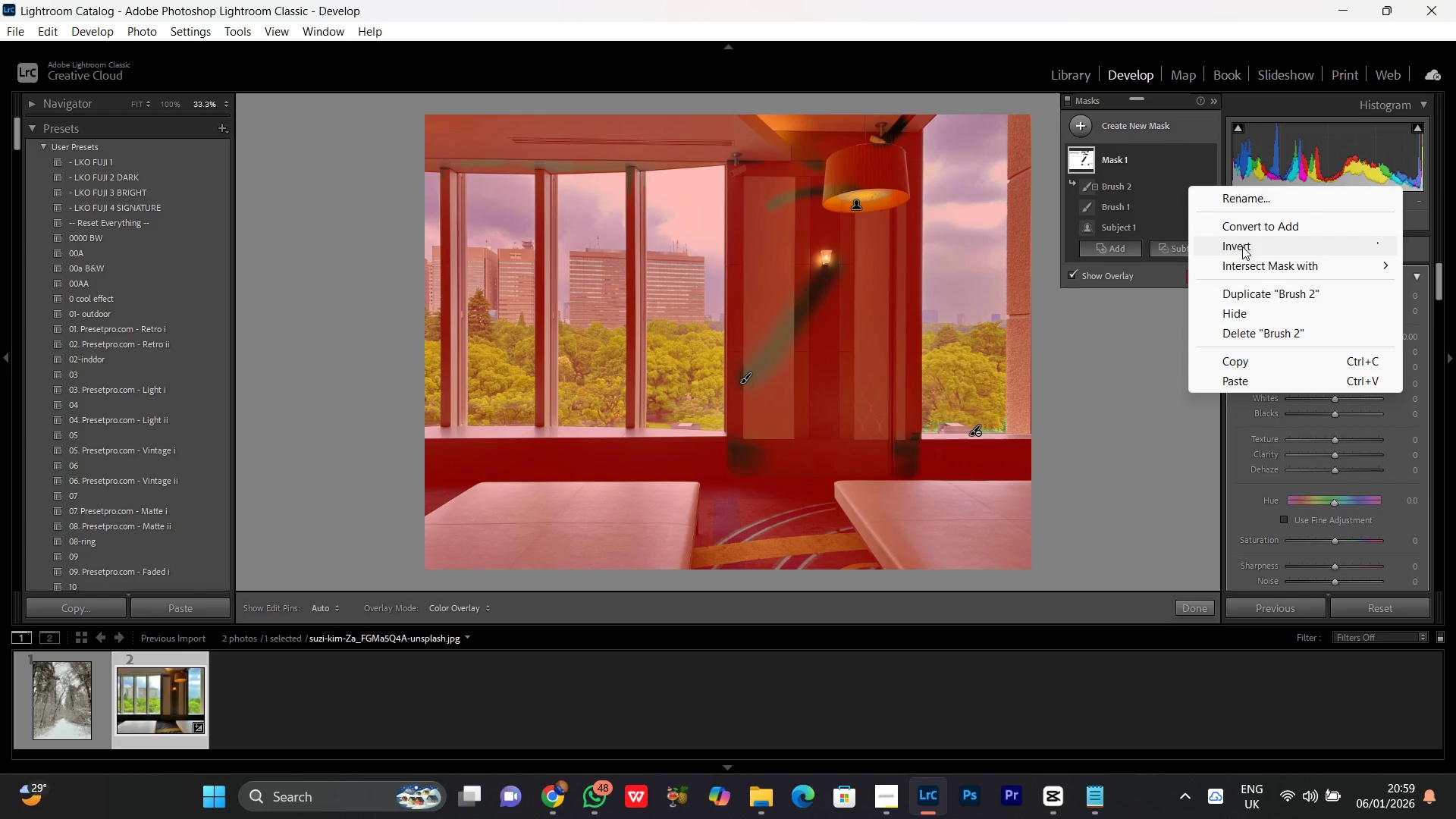 
left_click([1242, 246])
 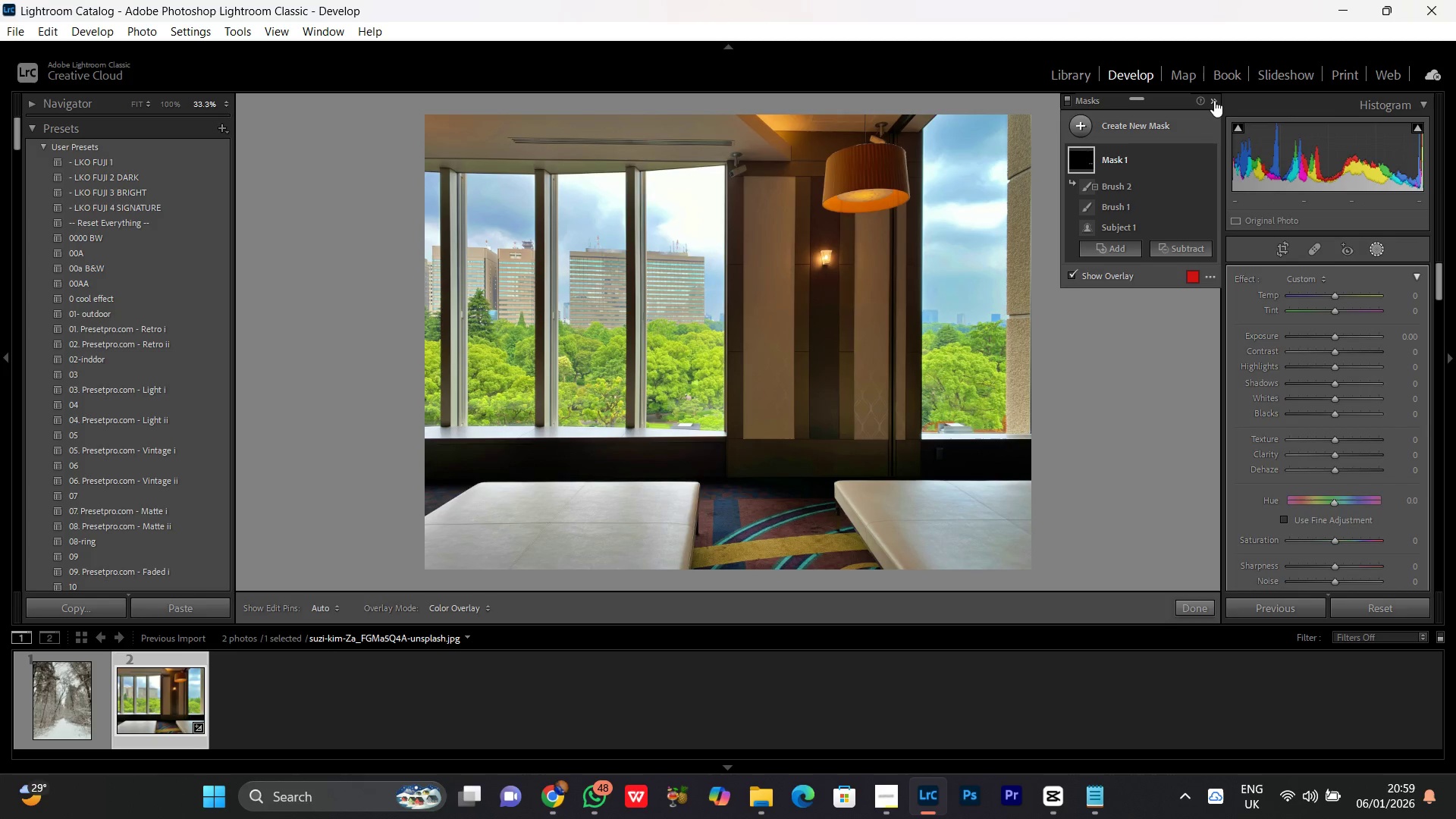 
left_click([1213, 100])
 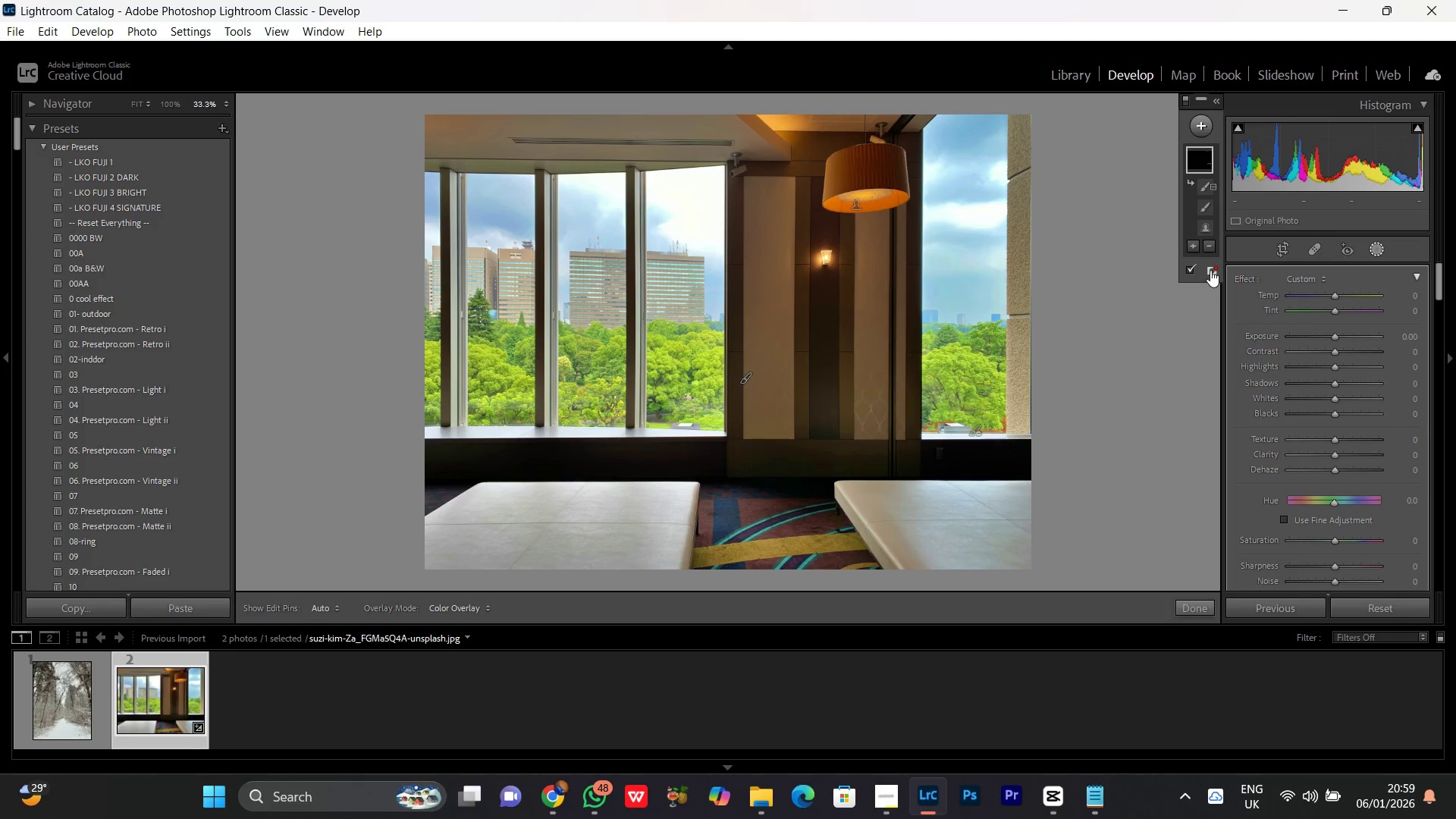 
left_click([1210, 270])
 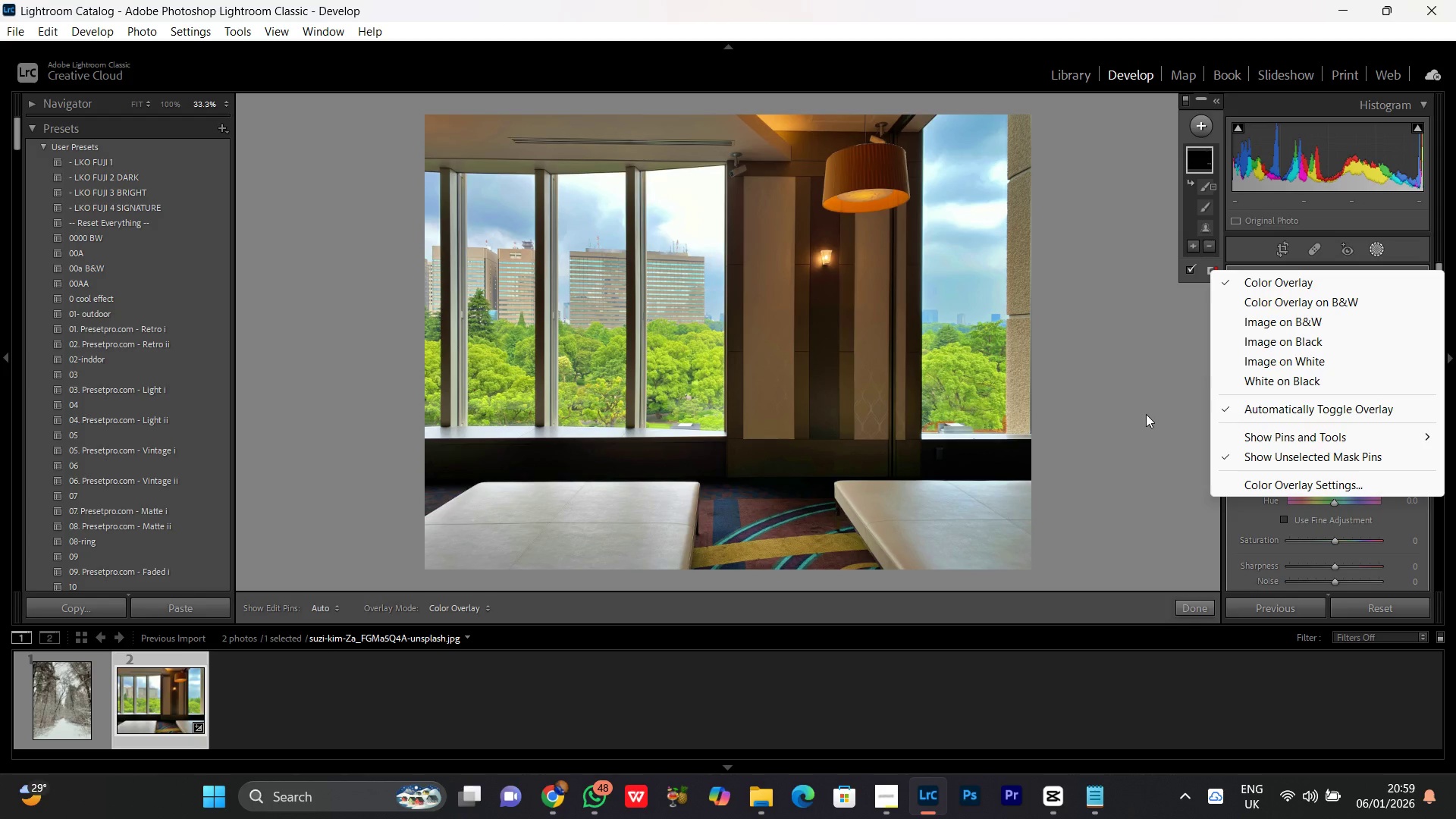 
left_click([1139, 417])
 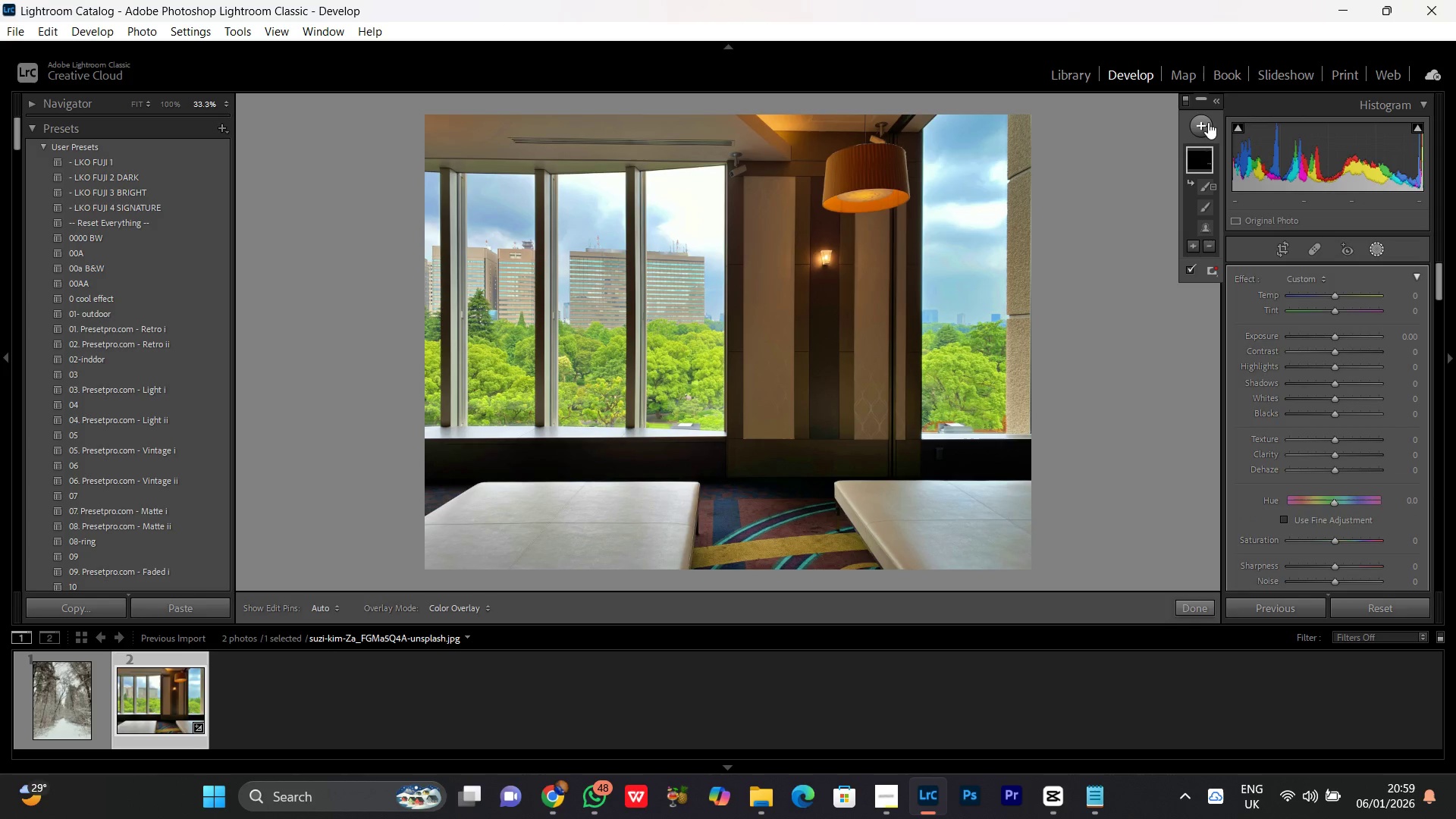 
mouse_move([1194, 108])
 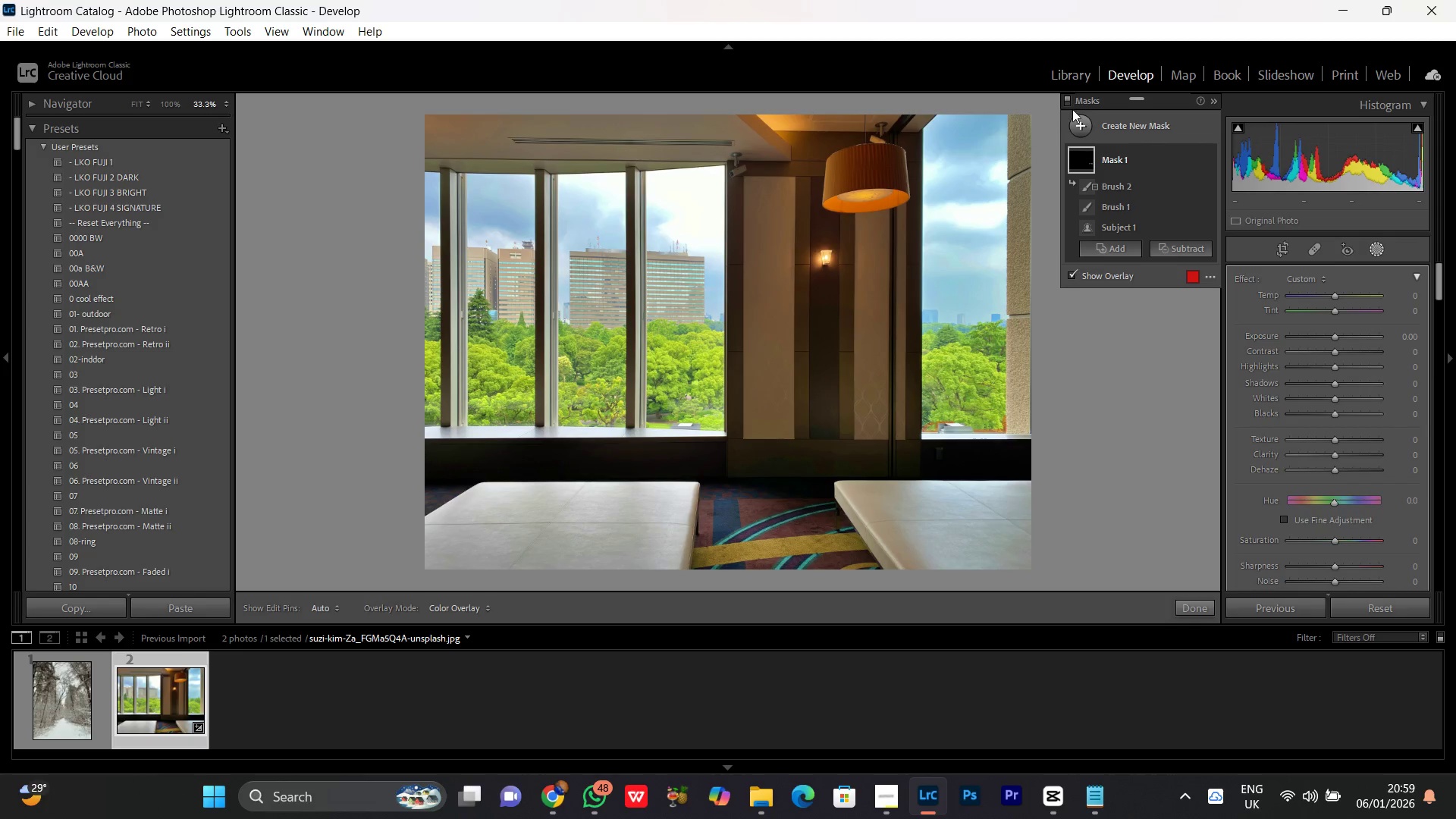 
left_click([1067, 103])
 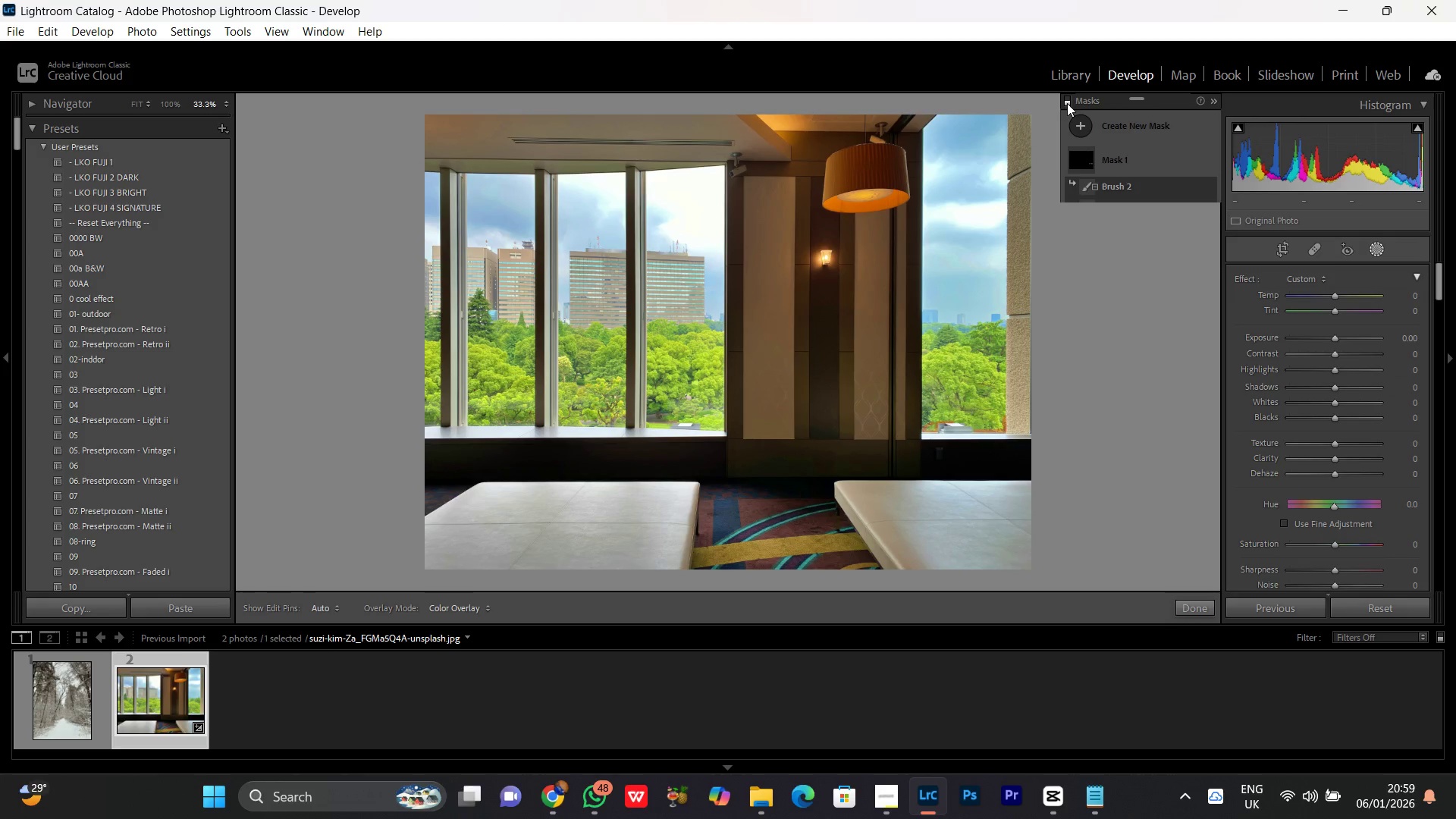 
left_click([1067, 103])
 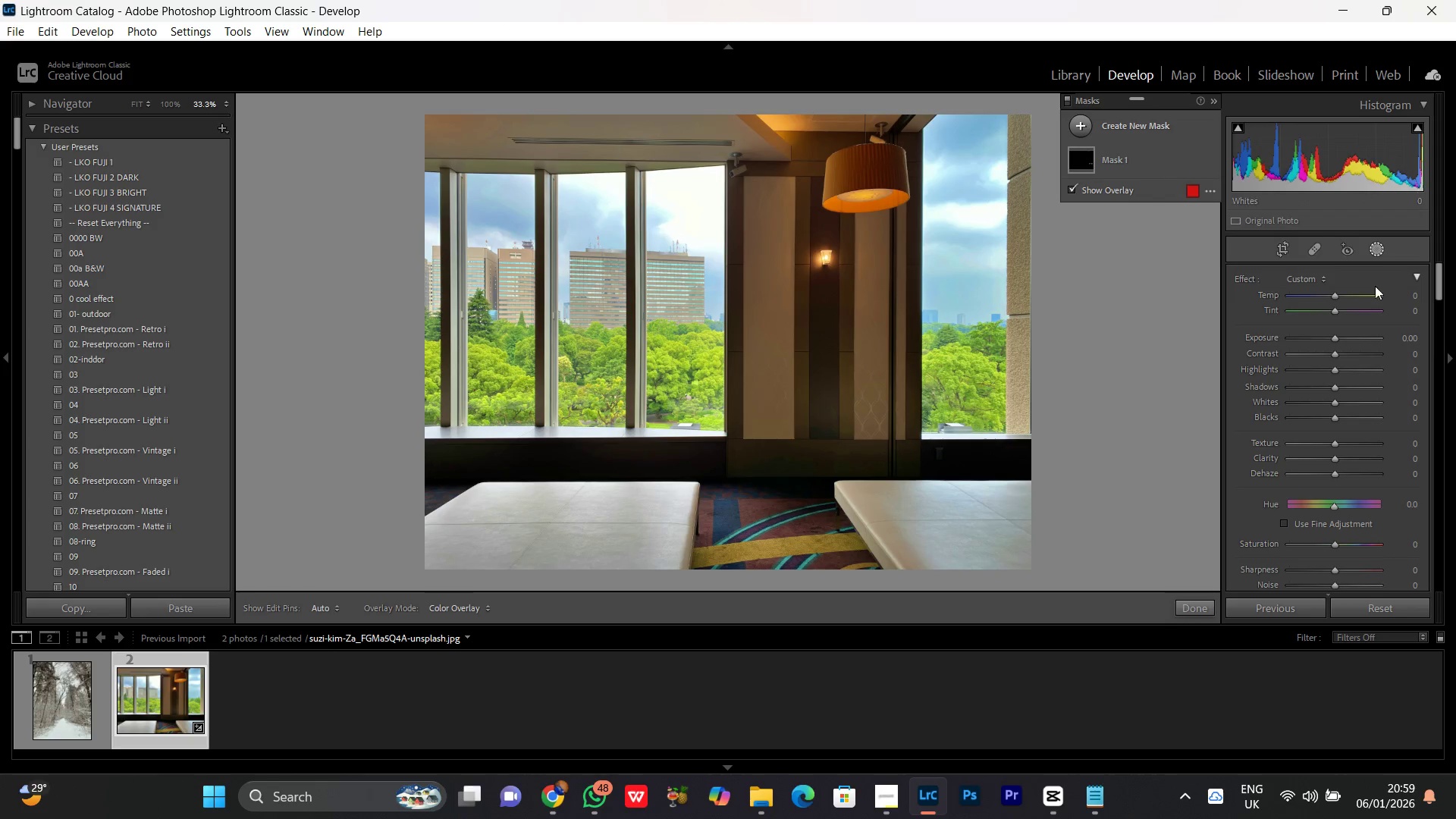 
left_click([1379, 253])
 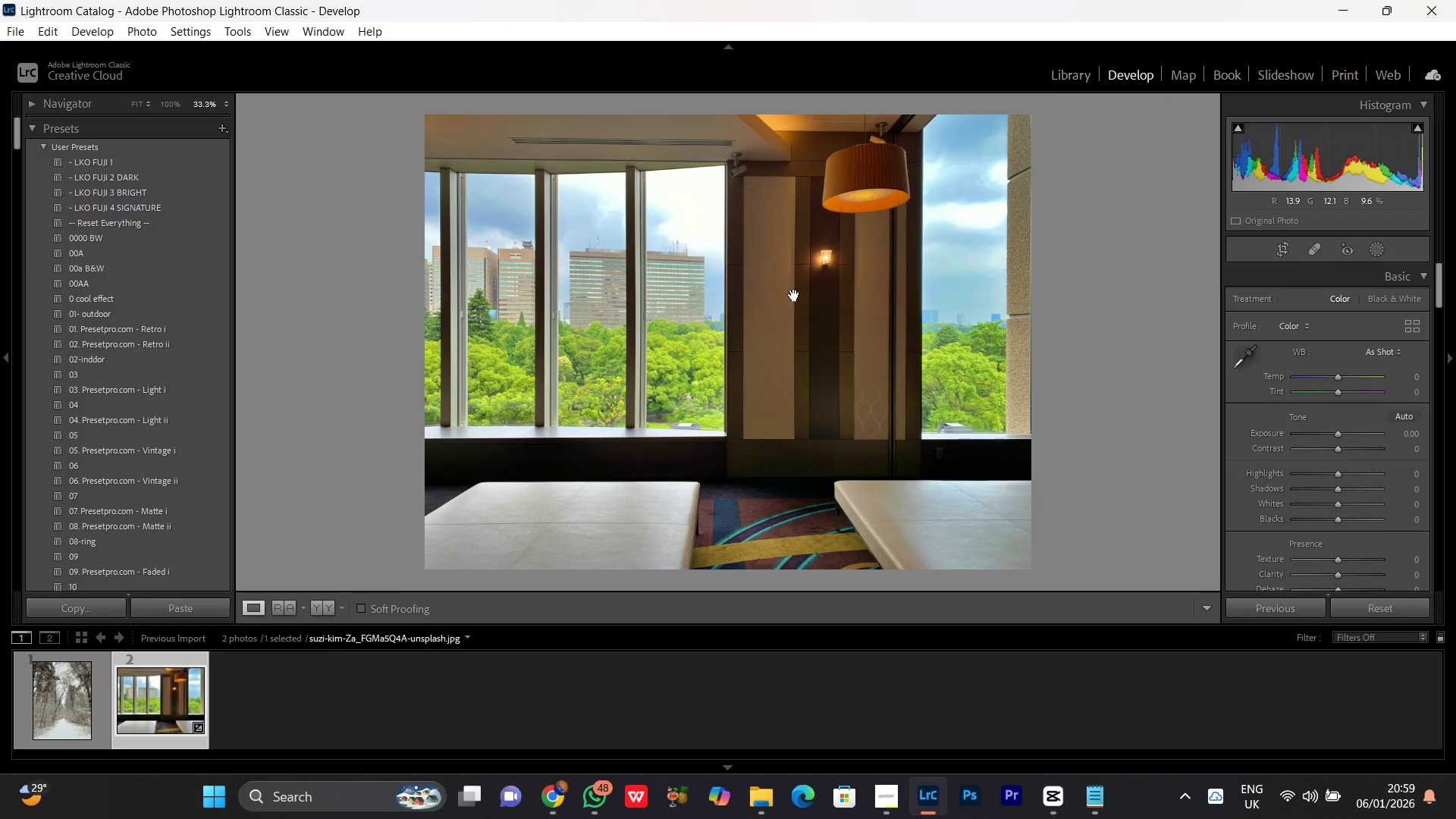 
left_click([735, 290])
 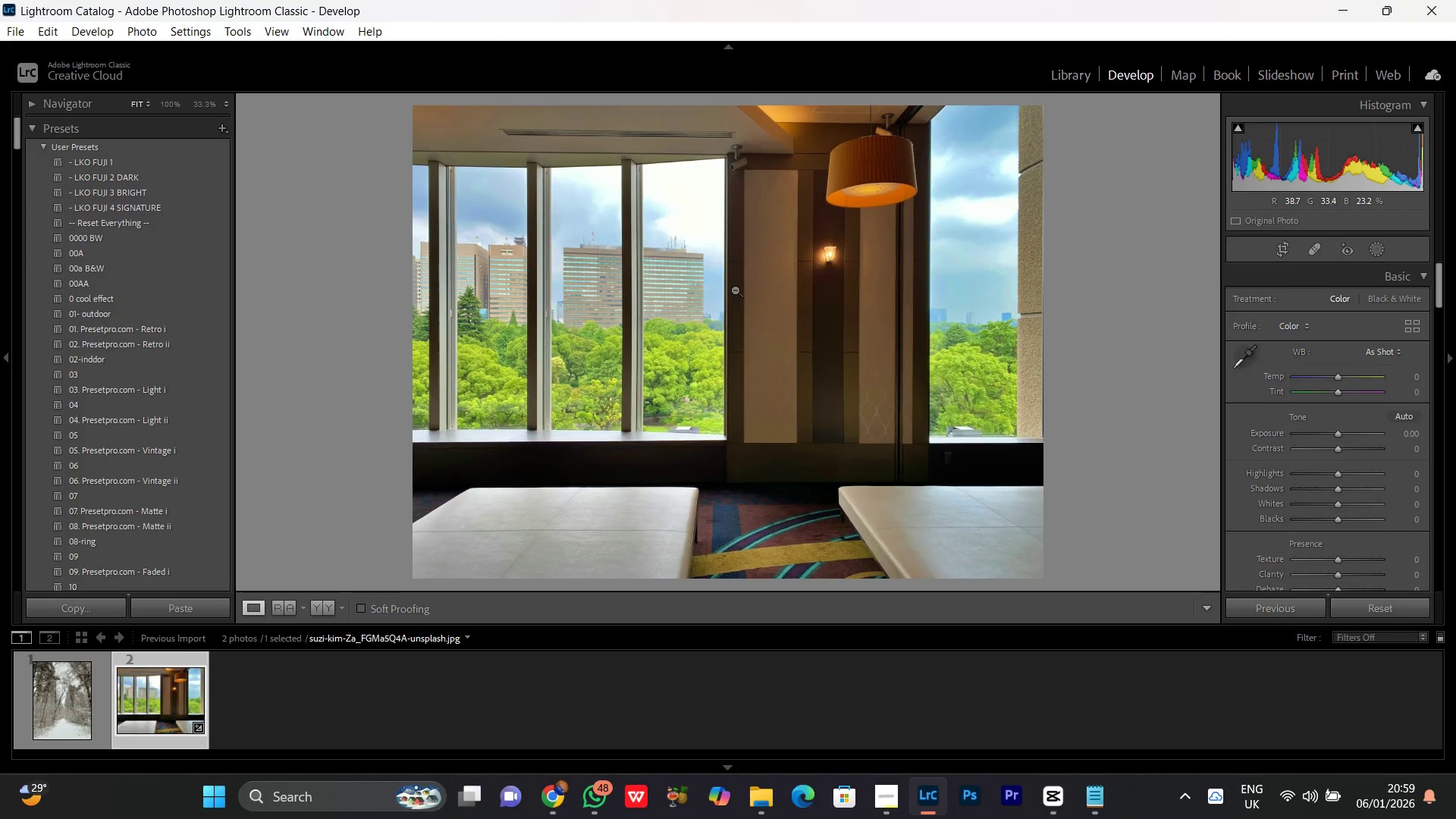 
scroll: coordinate [735, 290], scroll_direction: up, amount: 3.0
 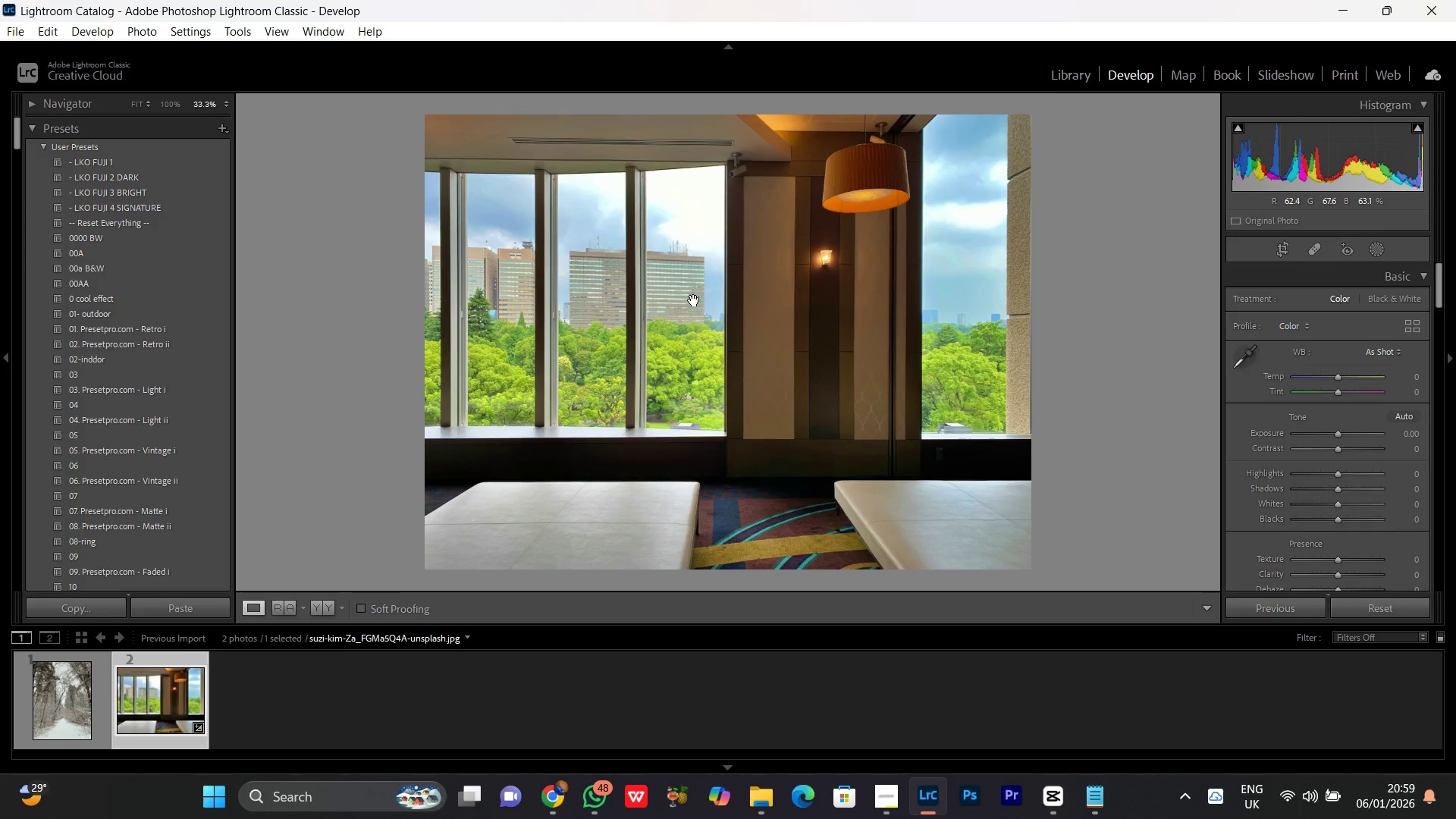 
double_click([694, 300])
 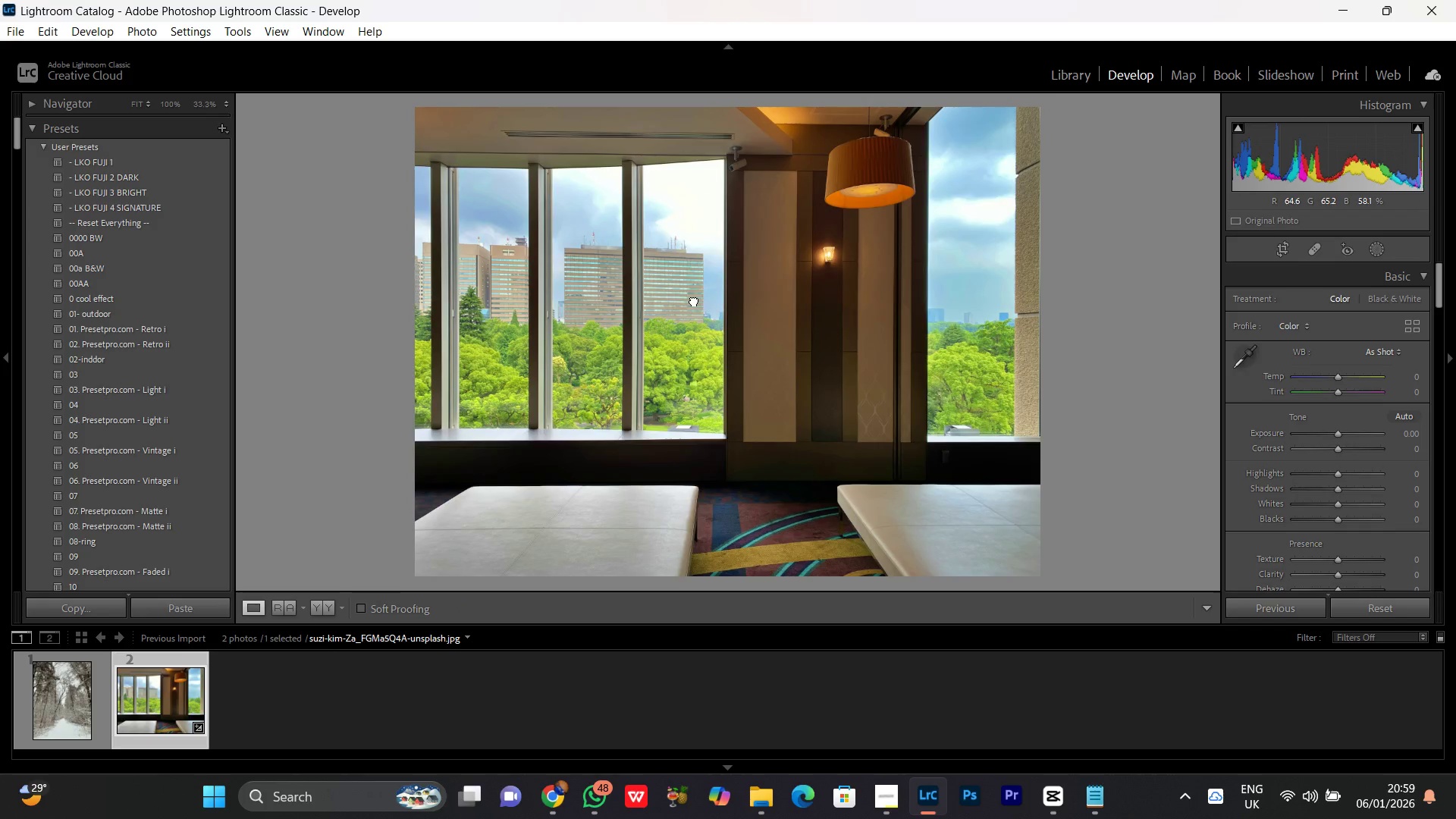 
triple_click([694, 300])
 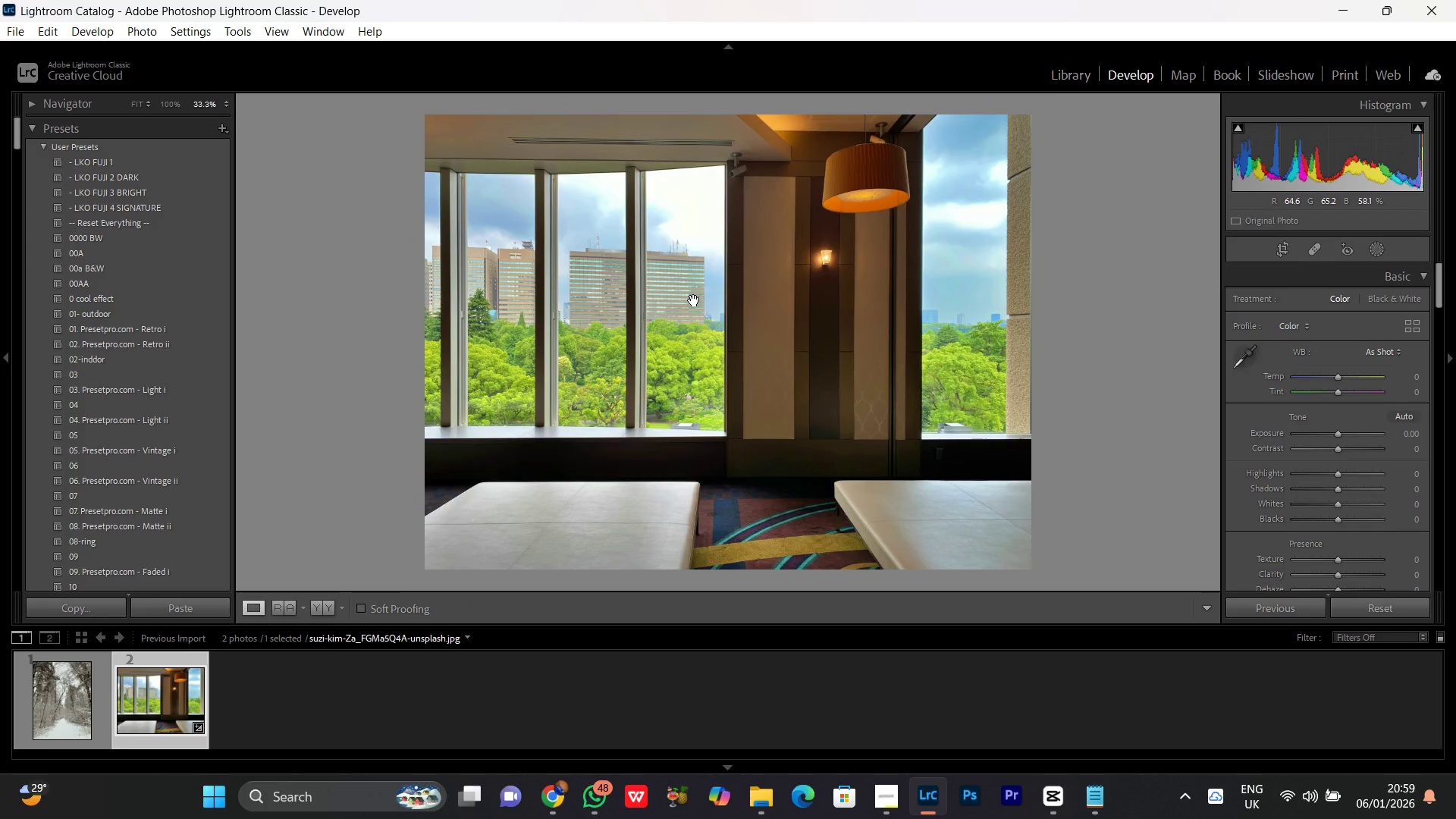 
left_click([695, 301])
 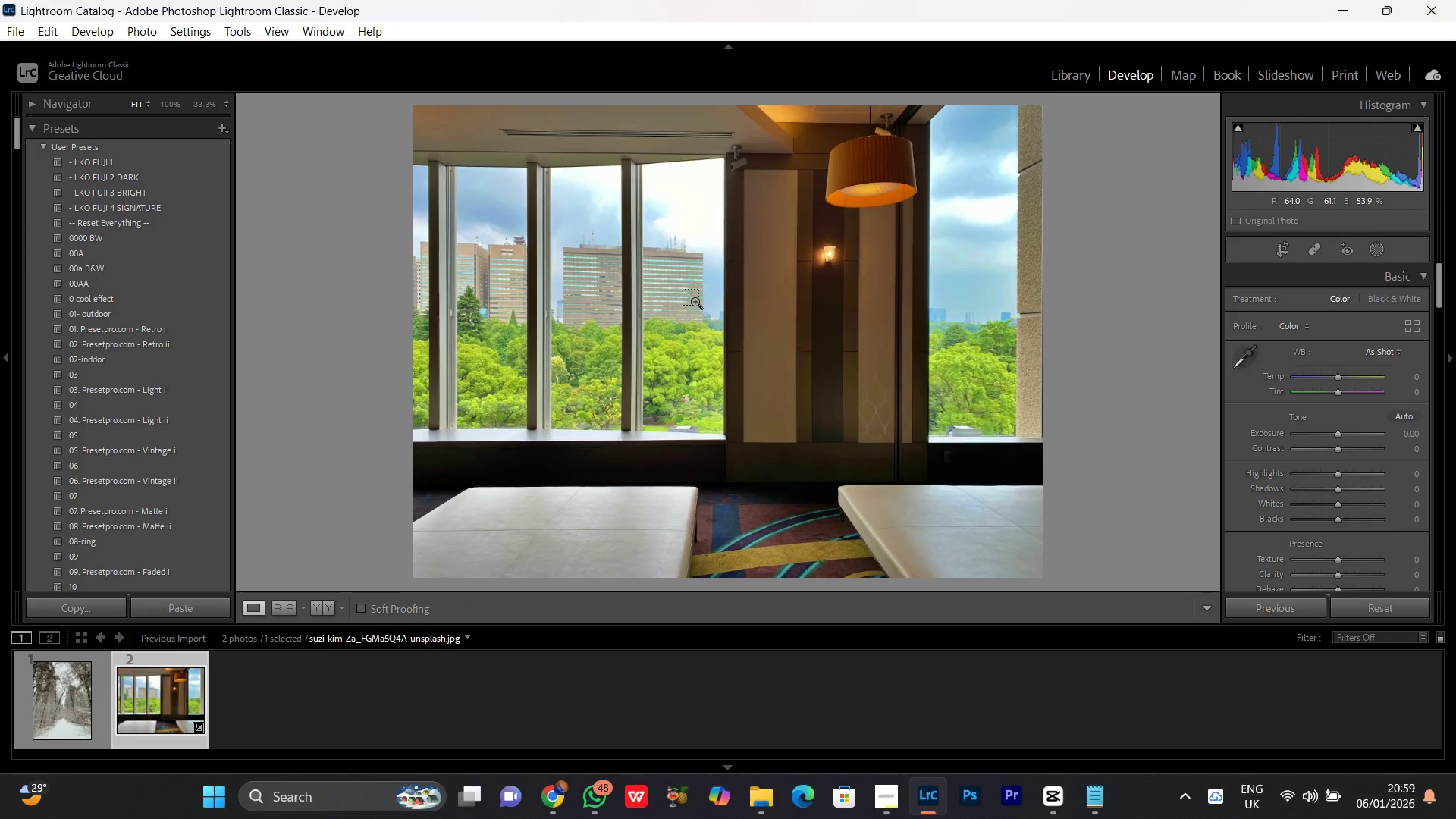 
scroll: coordinate [694, 300], scroll_direction: up, amount: 6.0
 